 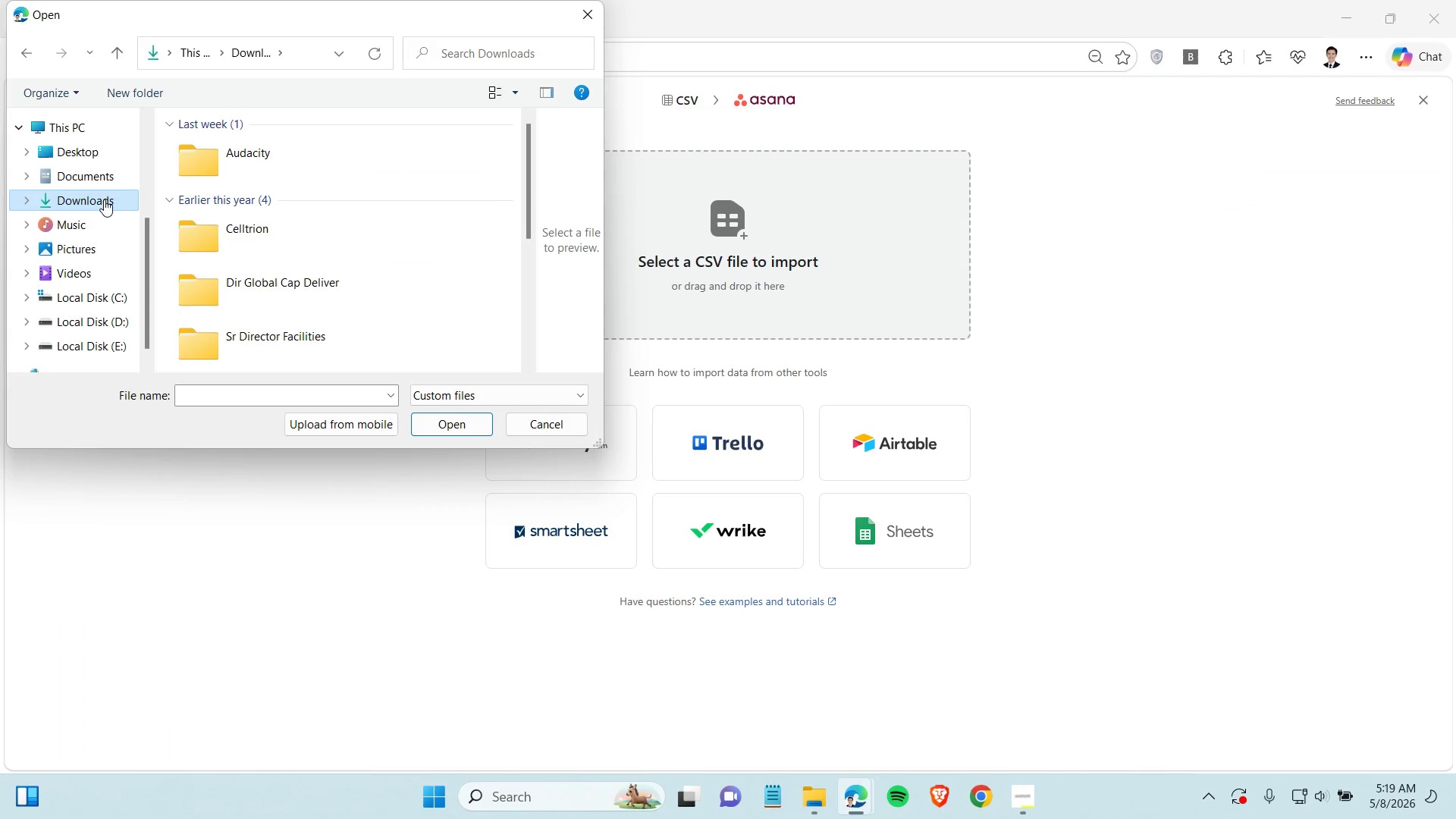 
left_click([224, 506])
 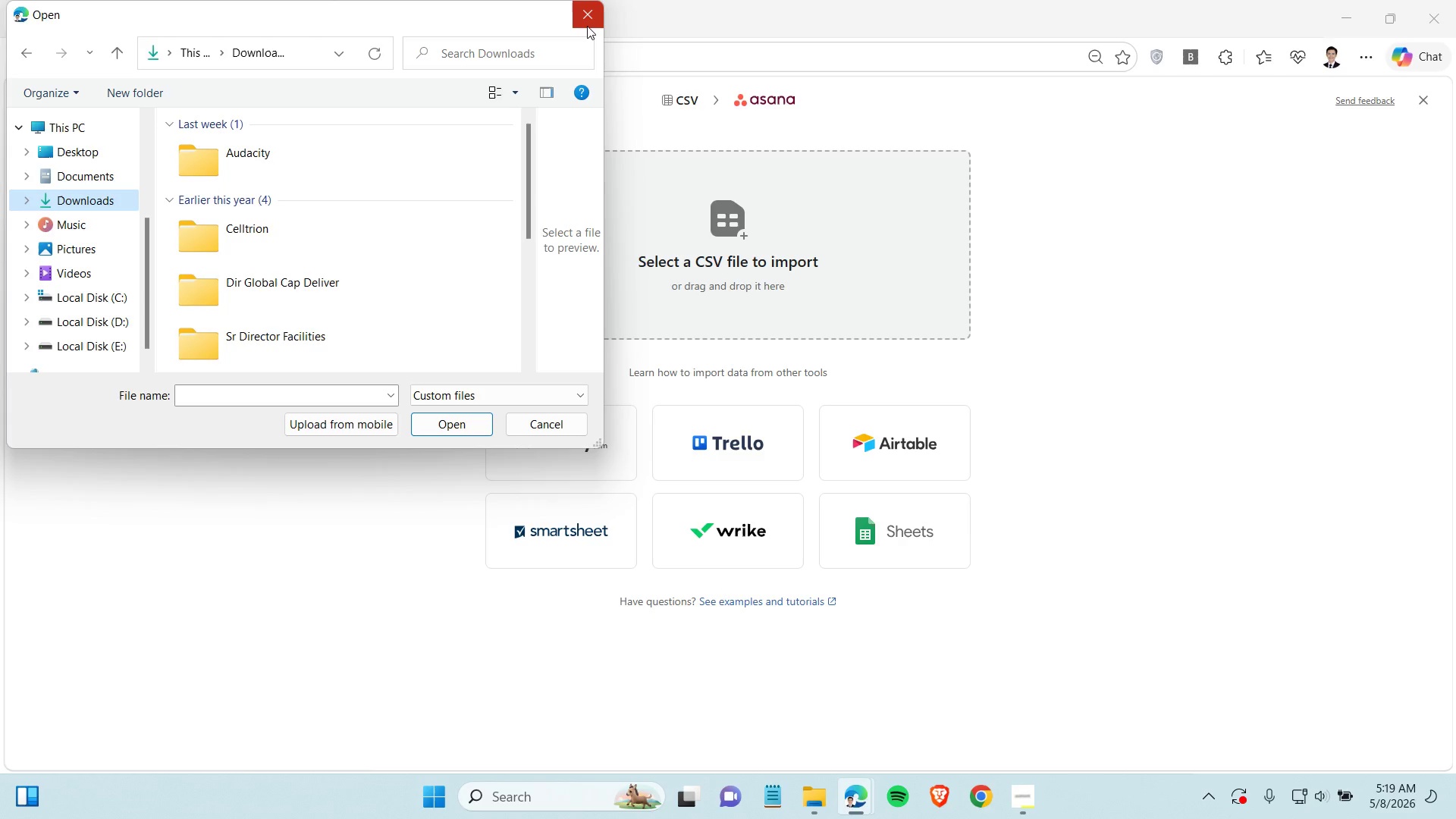 
left_click([587, 26])
 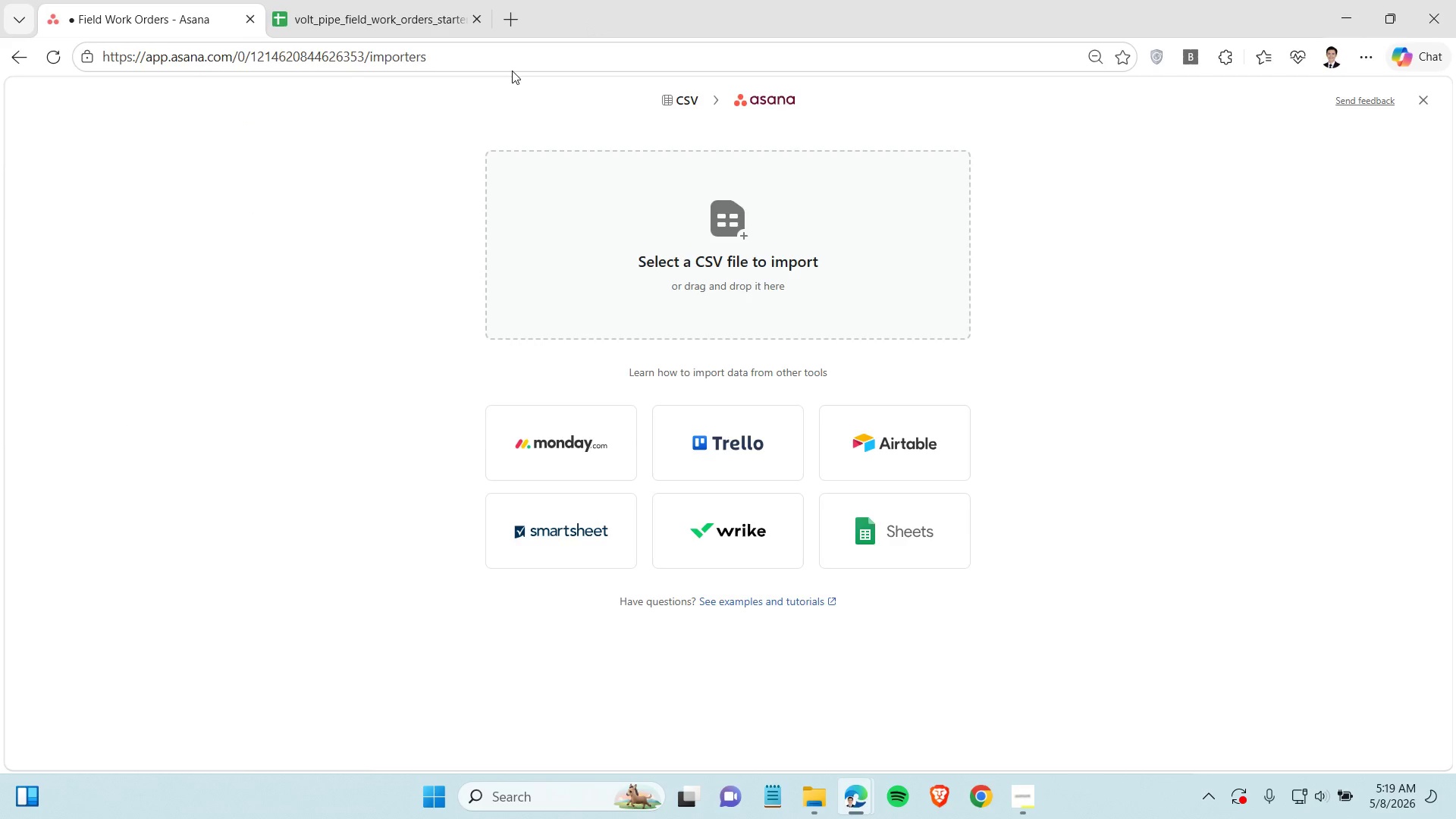 
left_click([372, 26])
 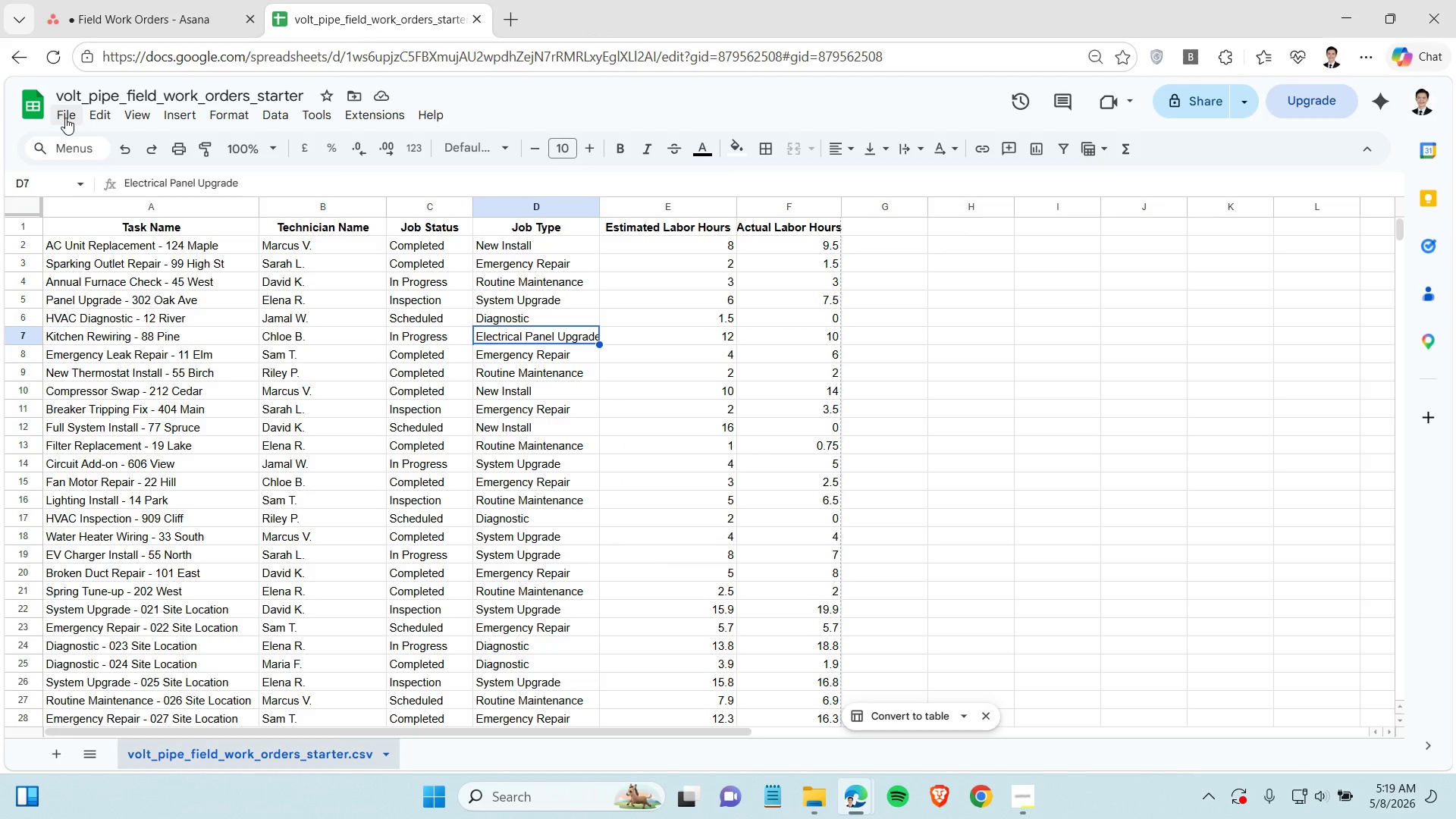 
left_click([65, 118])
 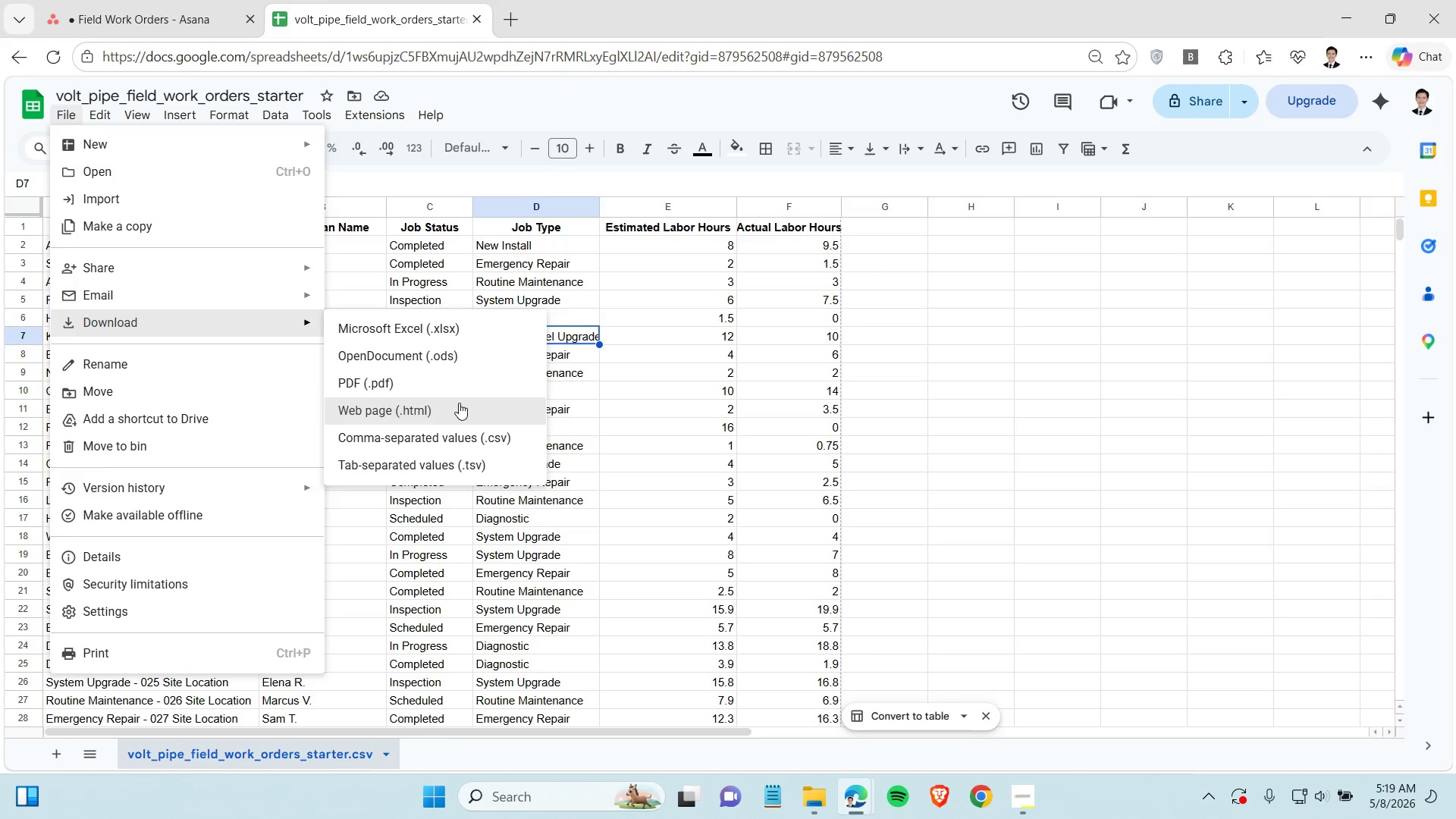 
wait(9.28)
 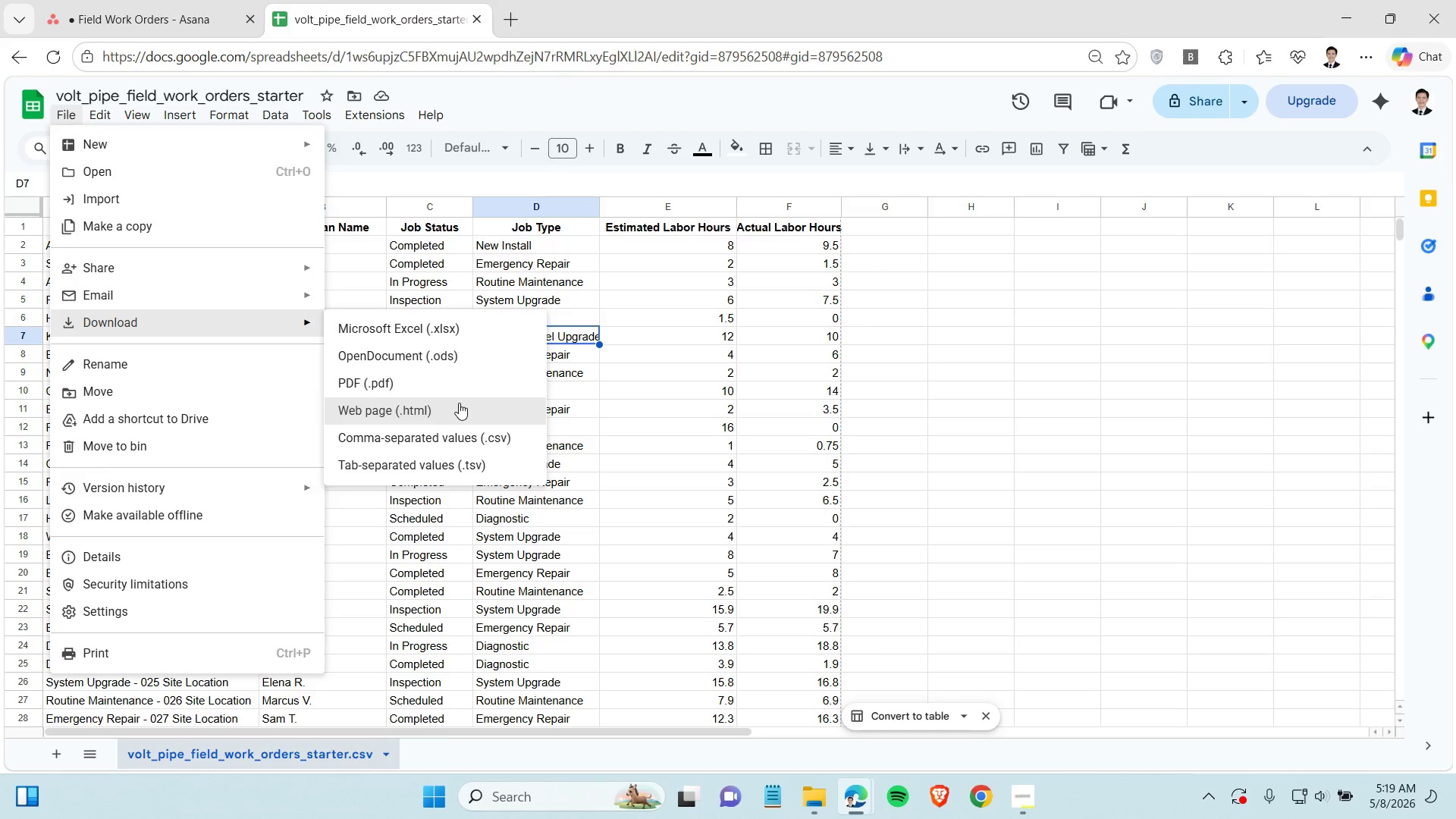 
left_click([479, 441])
 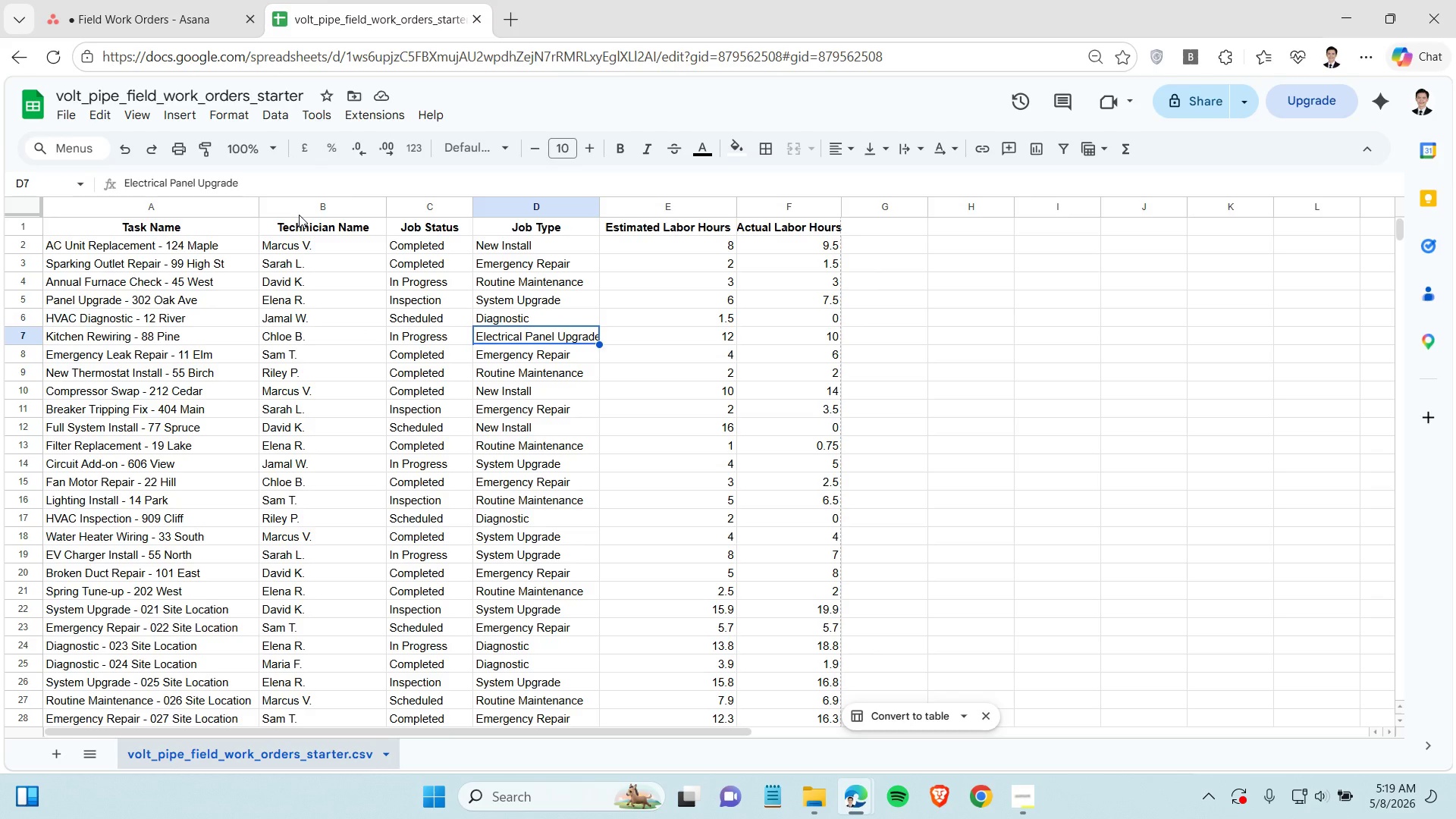 
left_click([156, 21])
 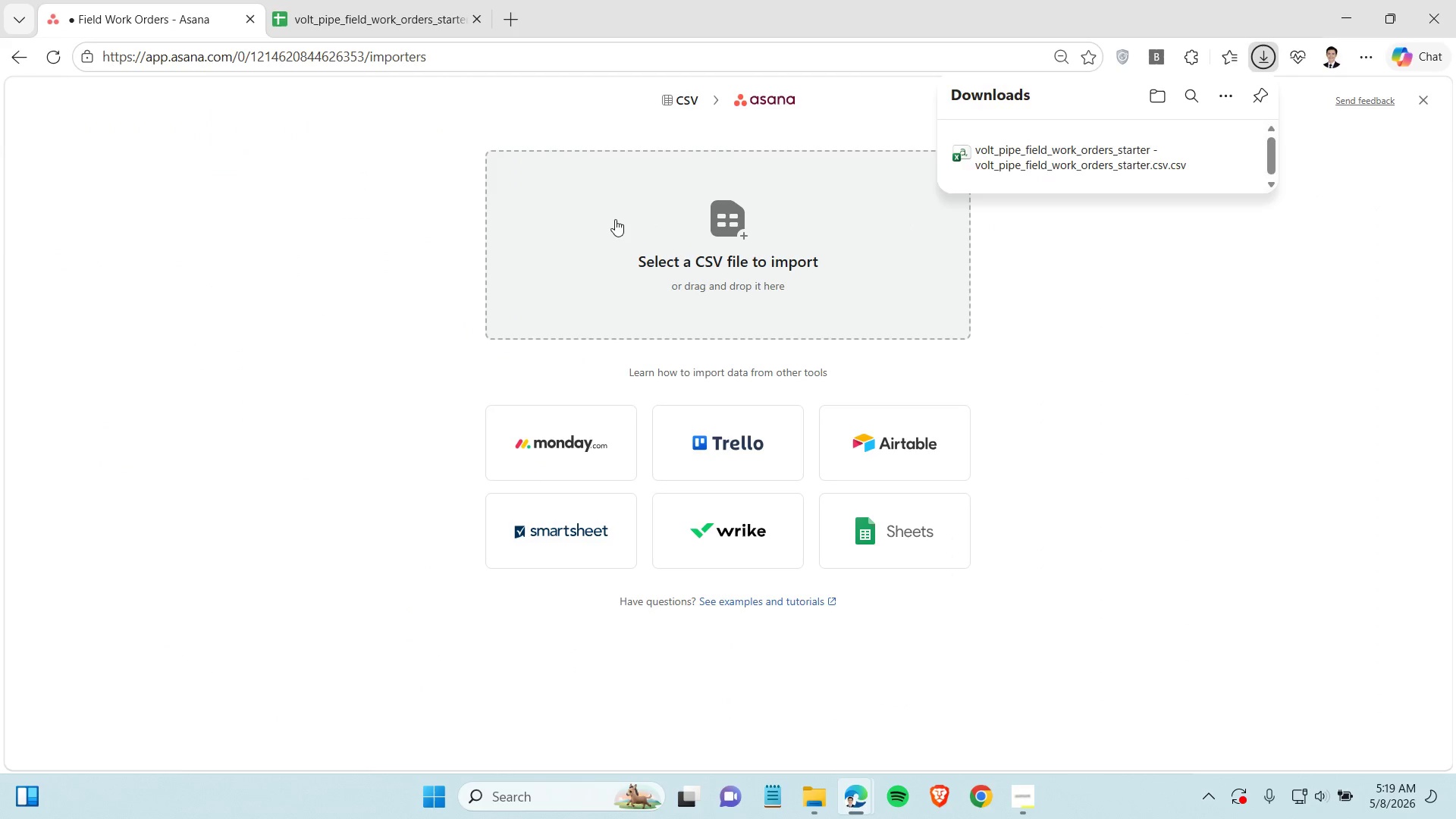 
left_click([689, 249])
 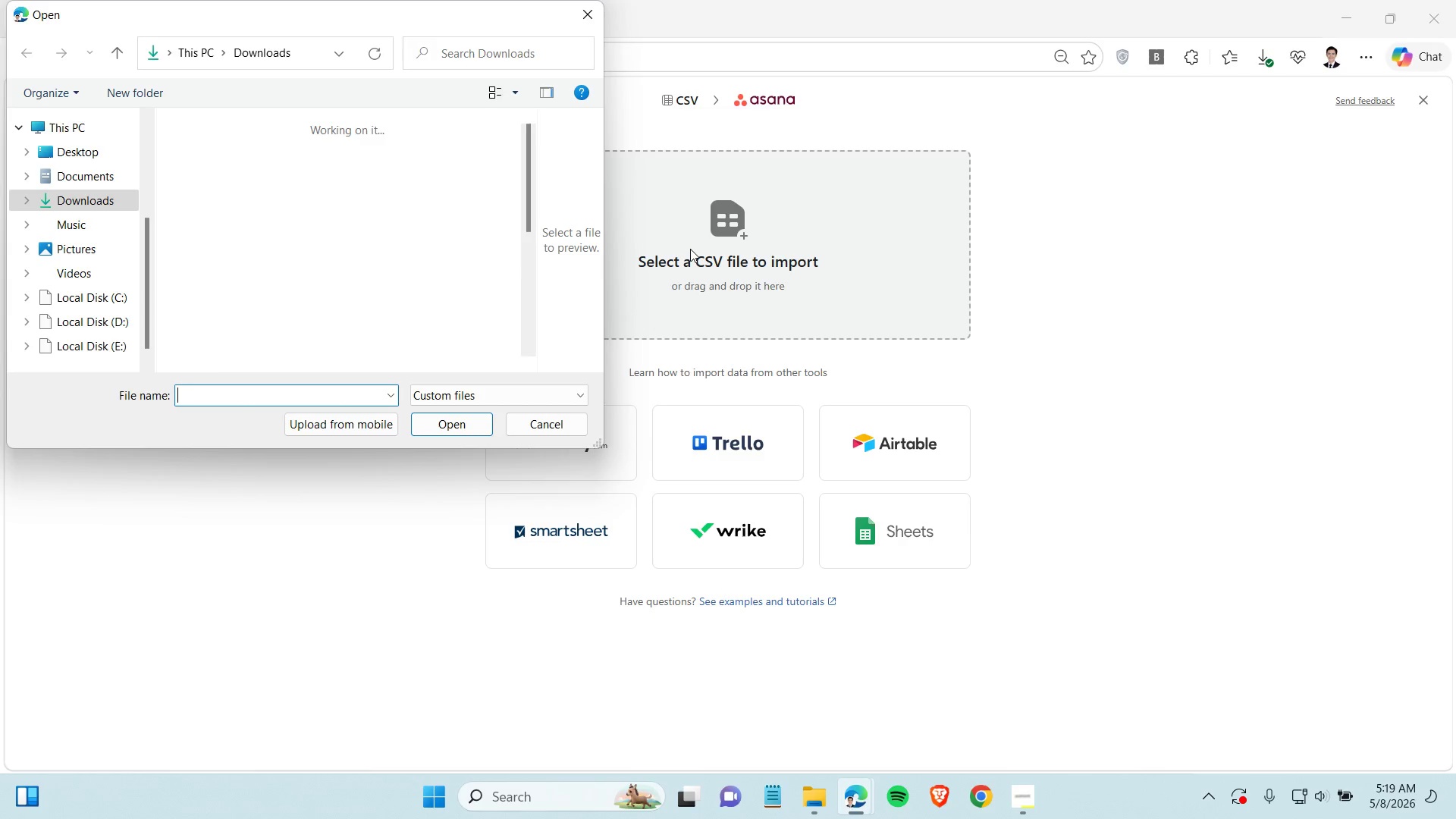 
left_click([300, 158])
 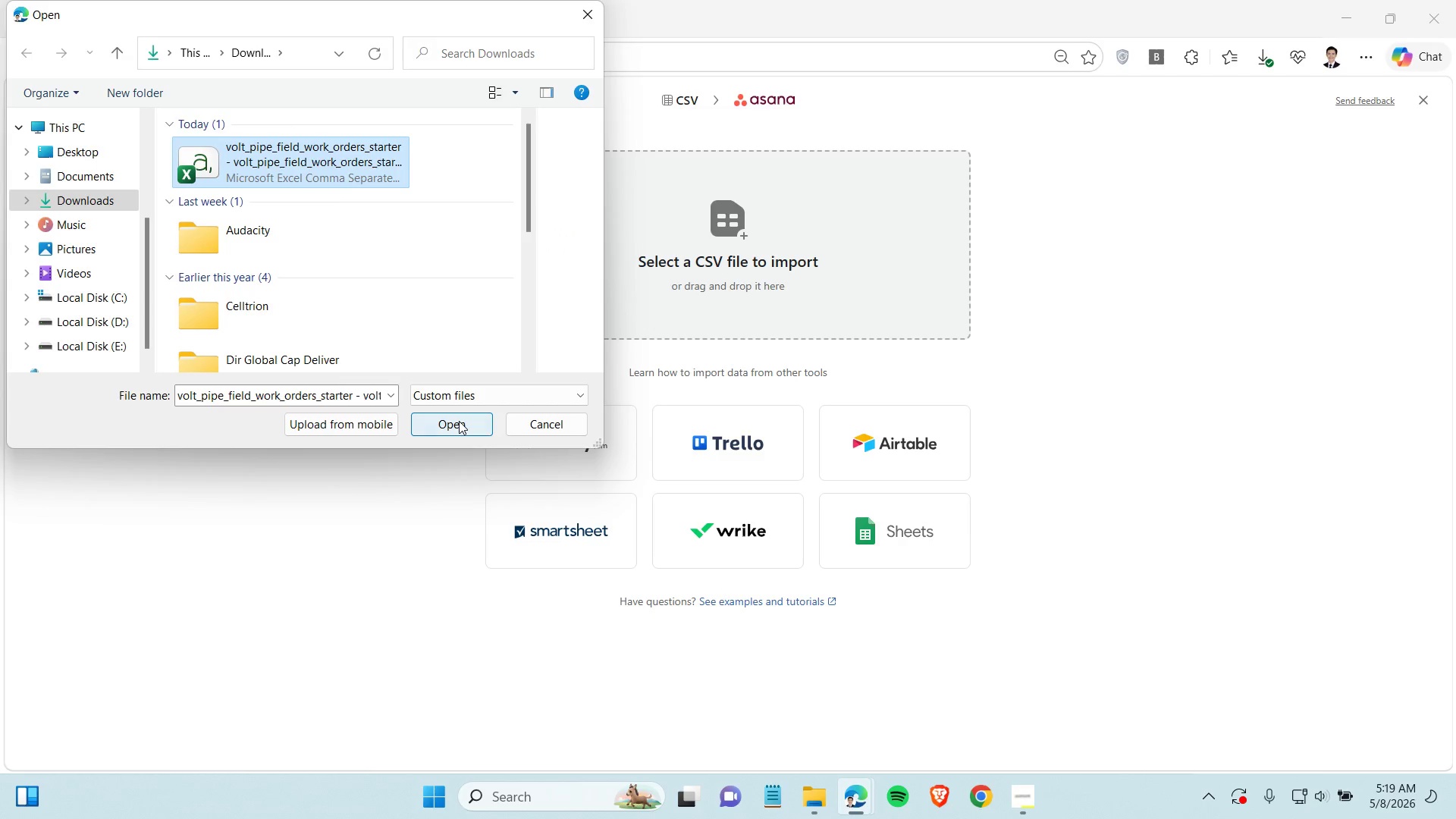 
left_click([459, 421])
 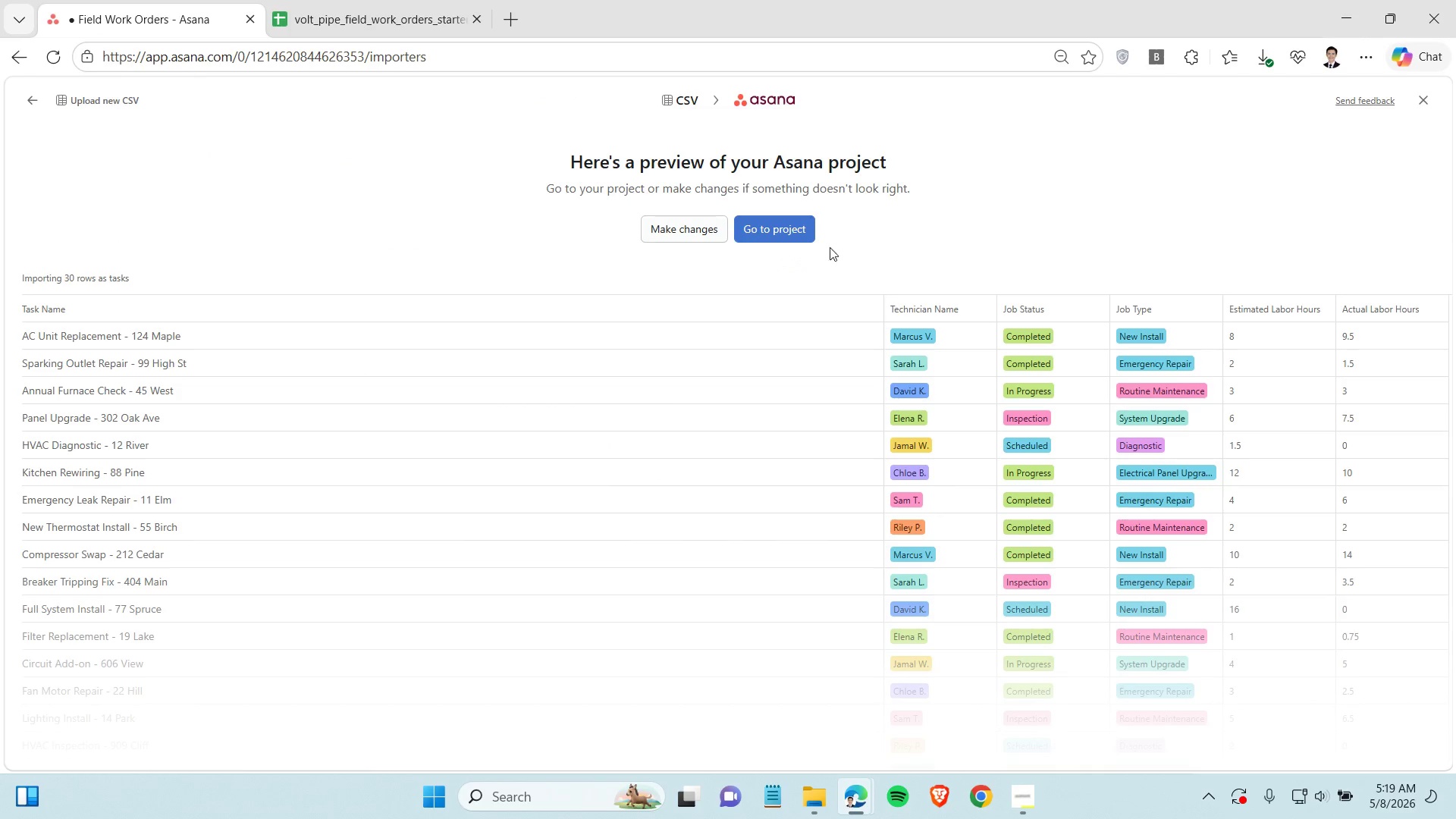 
left_click([777, 233])
 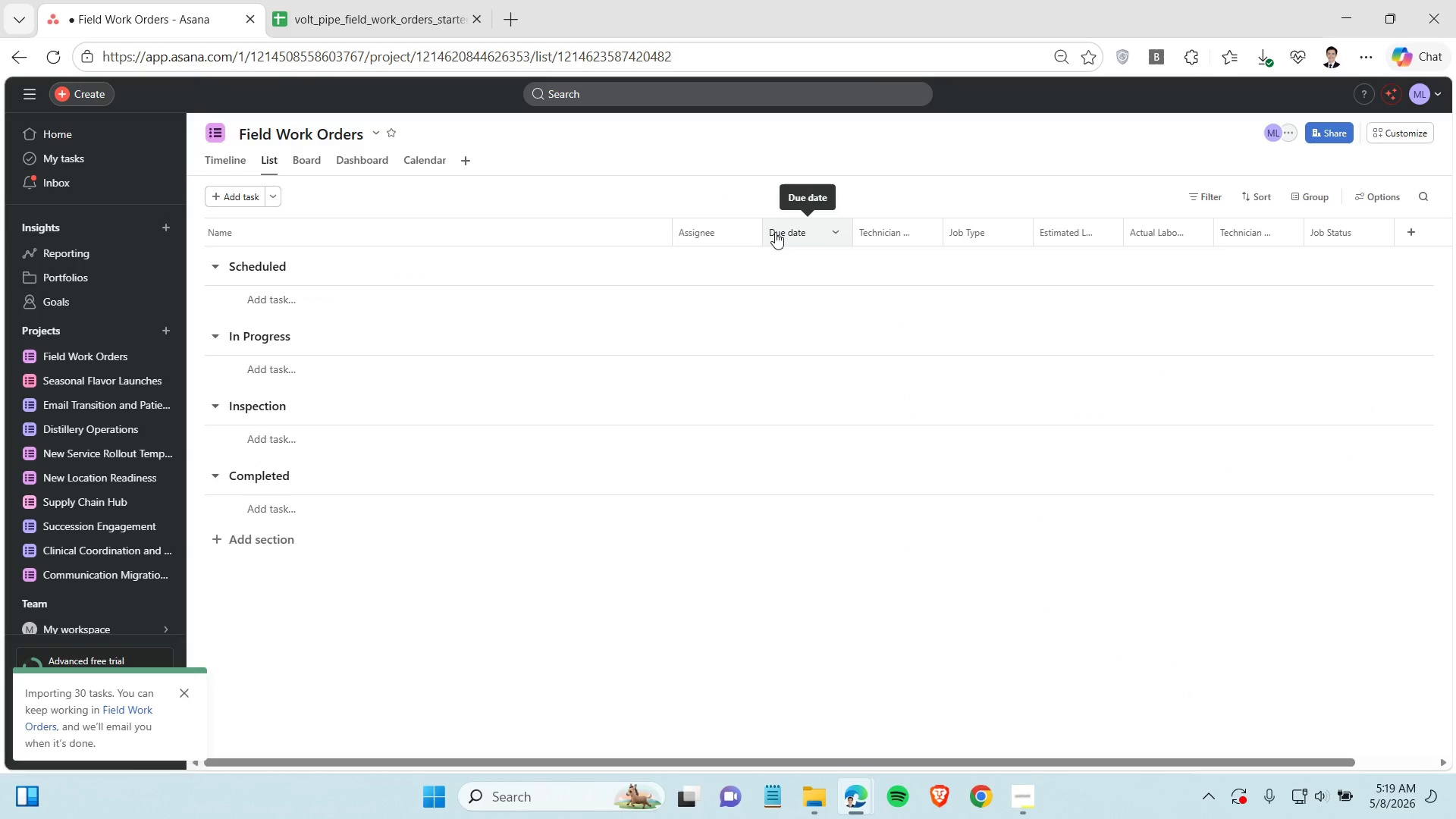 
wait(11.44)
 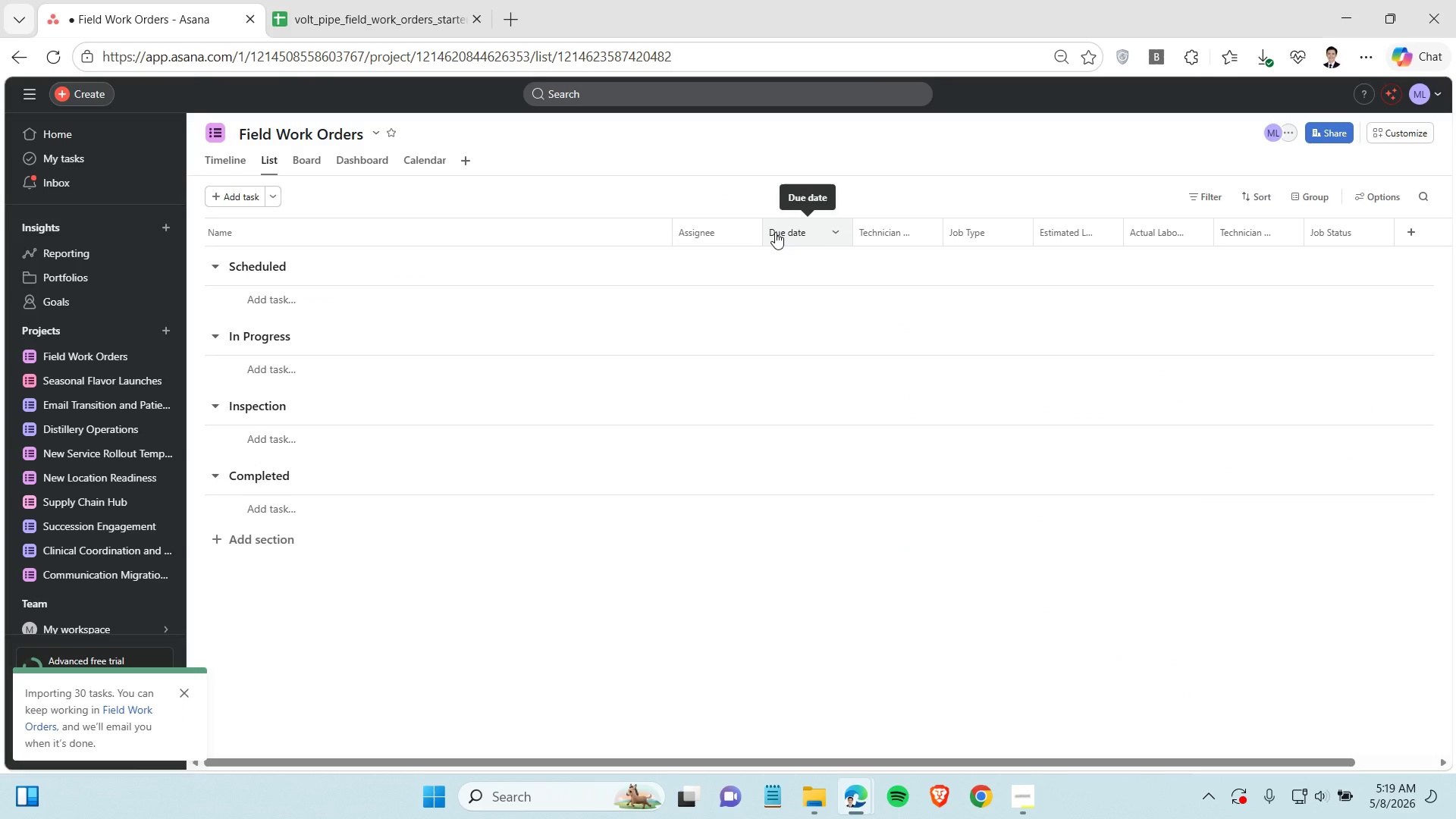 
left_click_drag(start_coordinate=[676, 224], to_coordinate=[397, 242])
 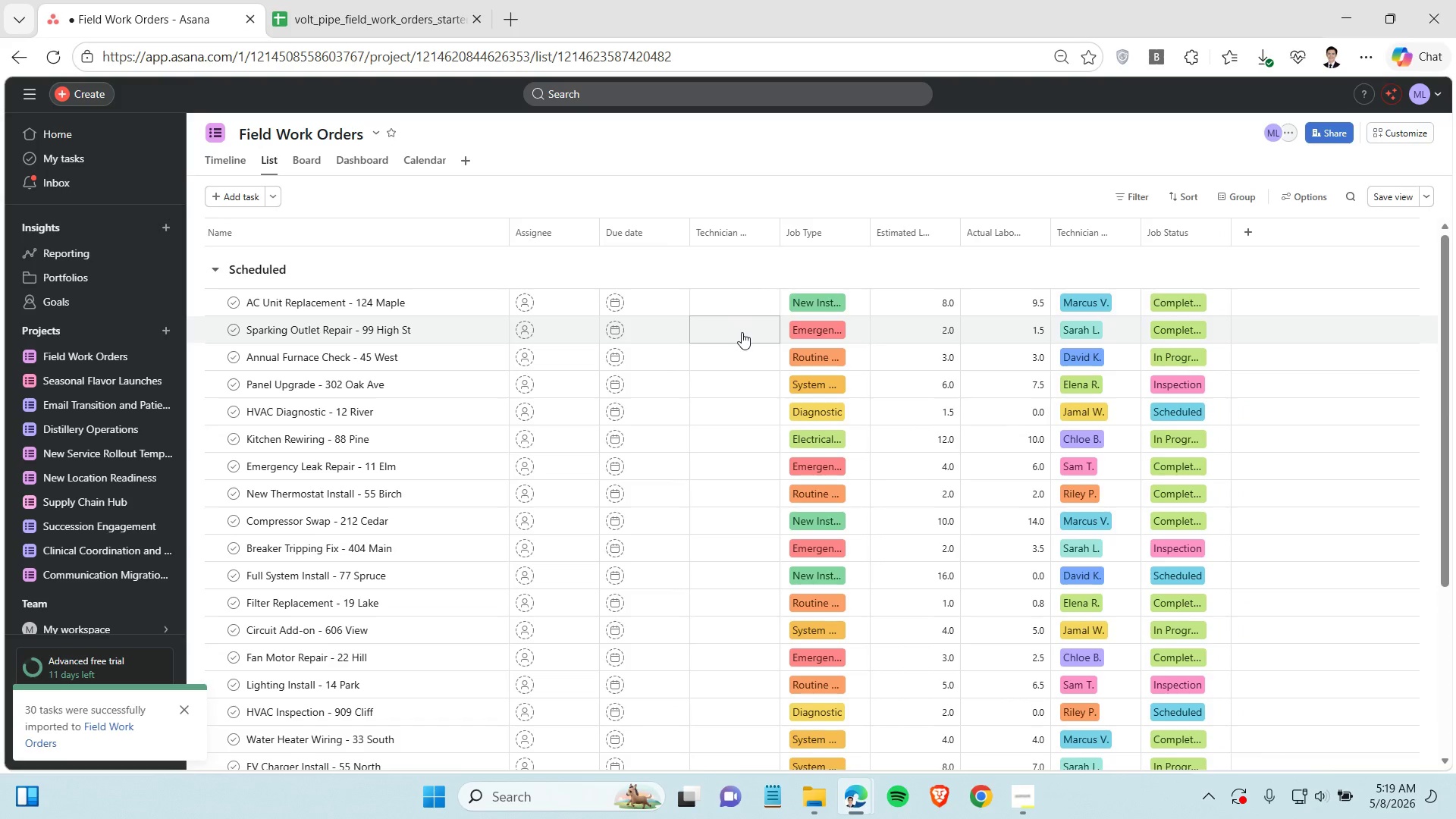 
left_click([734, 330])
 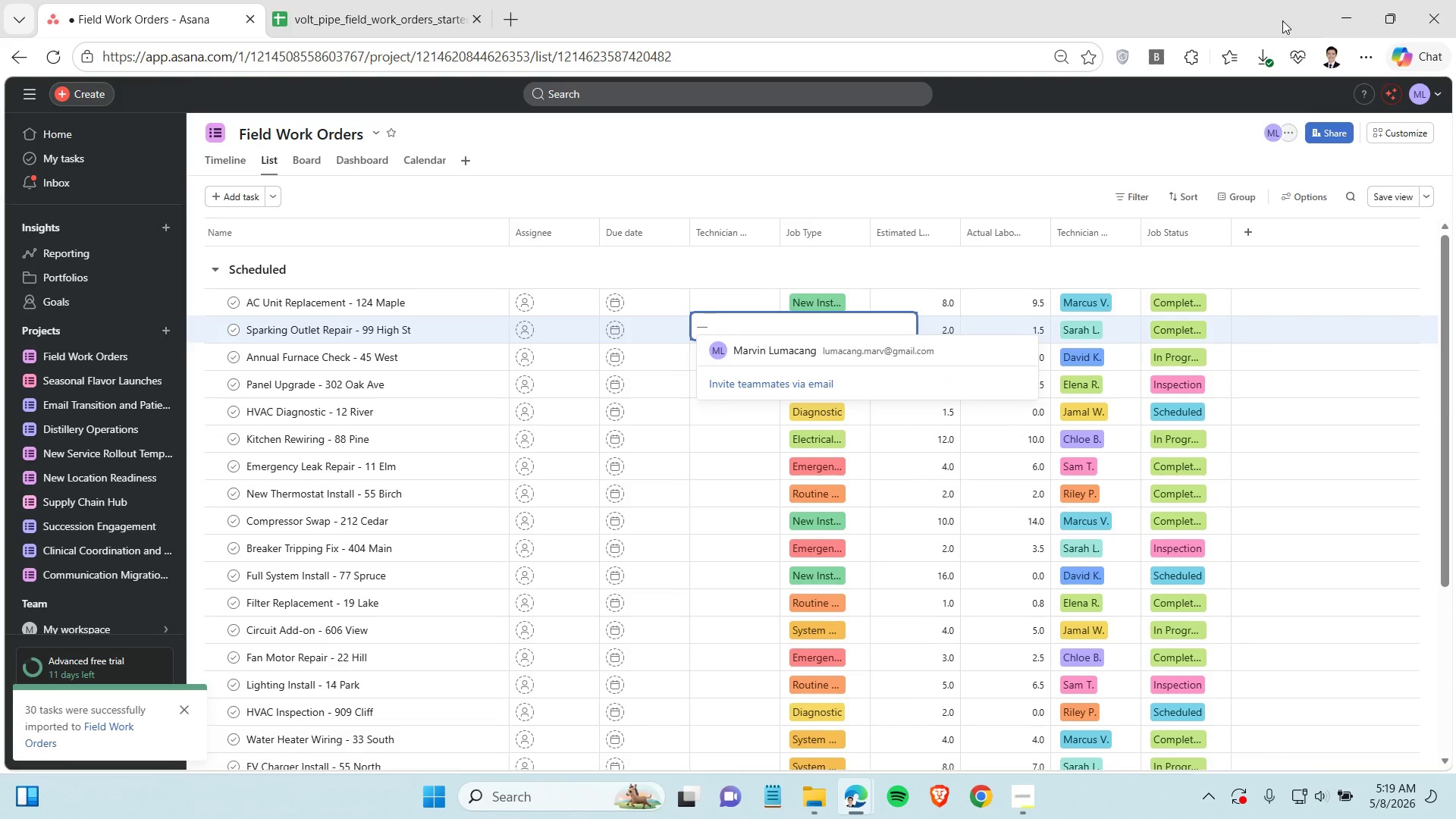 
wait(5.03)
 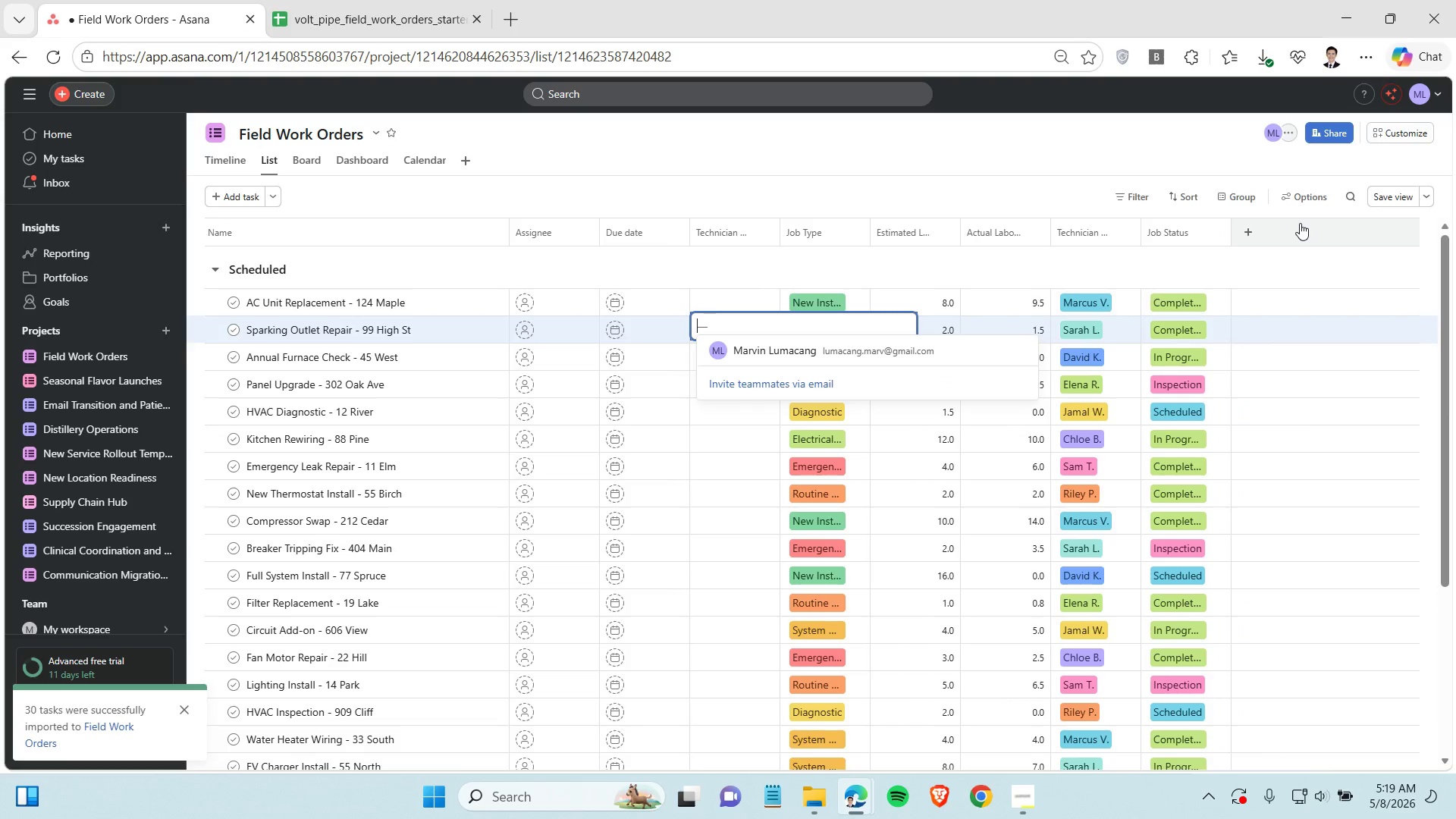 
left_click([308, 18])
 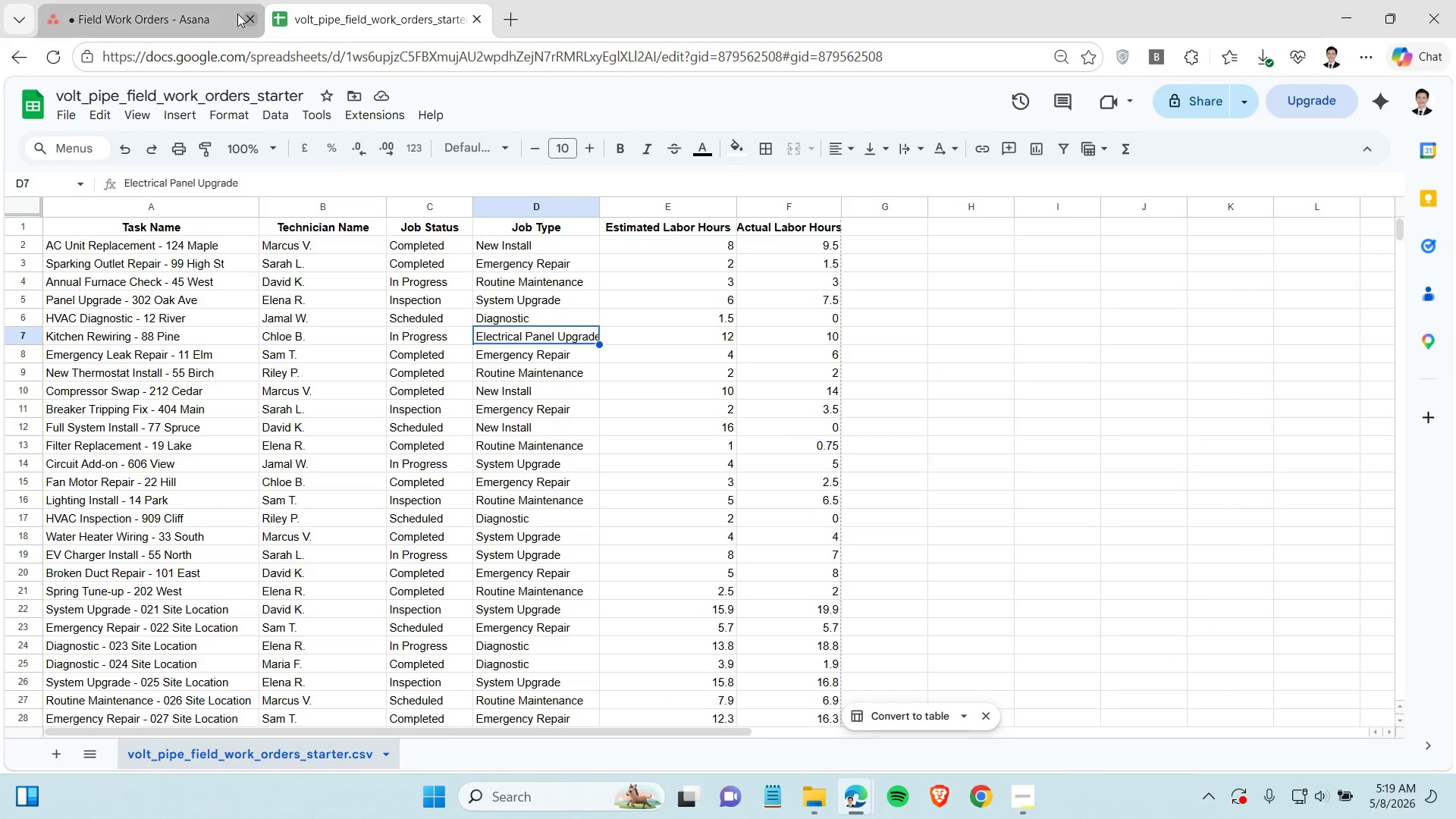 
left_click([199, 14])
 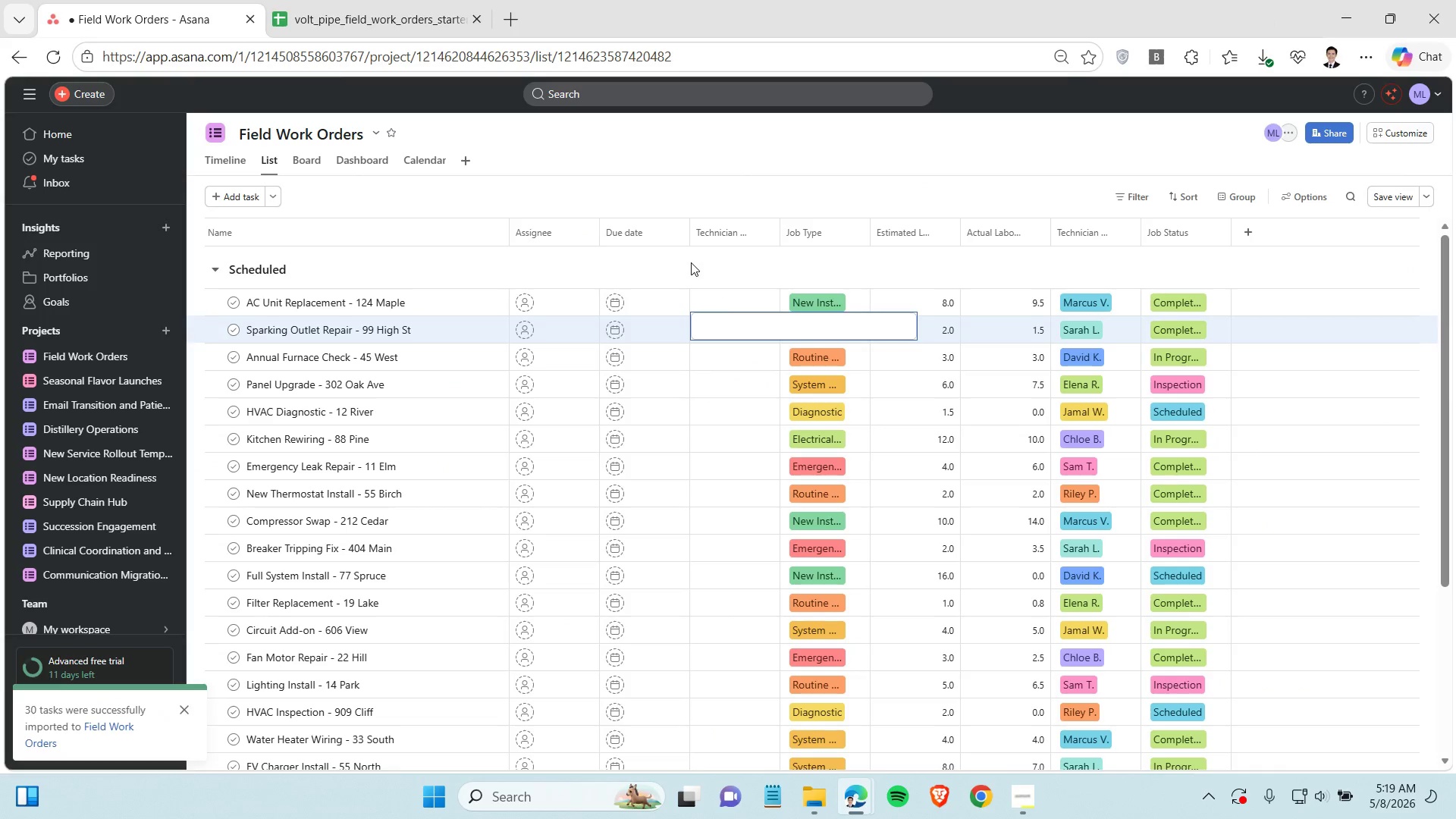 
left_click([1403, 136])
 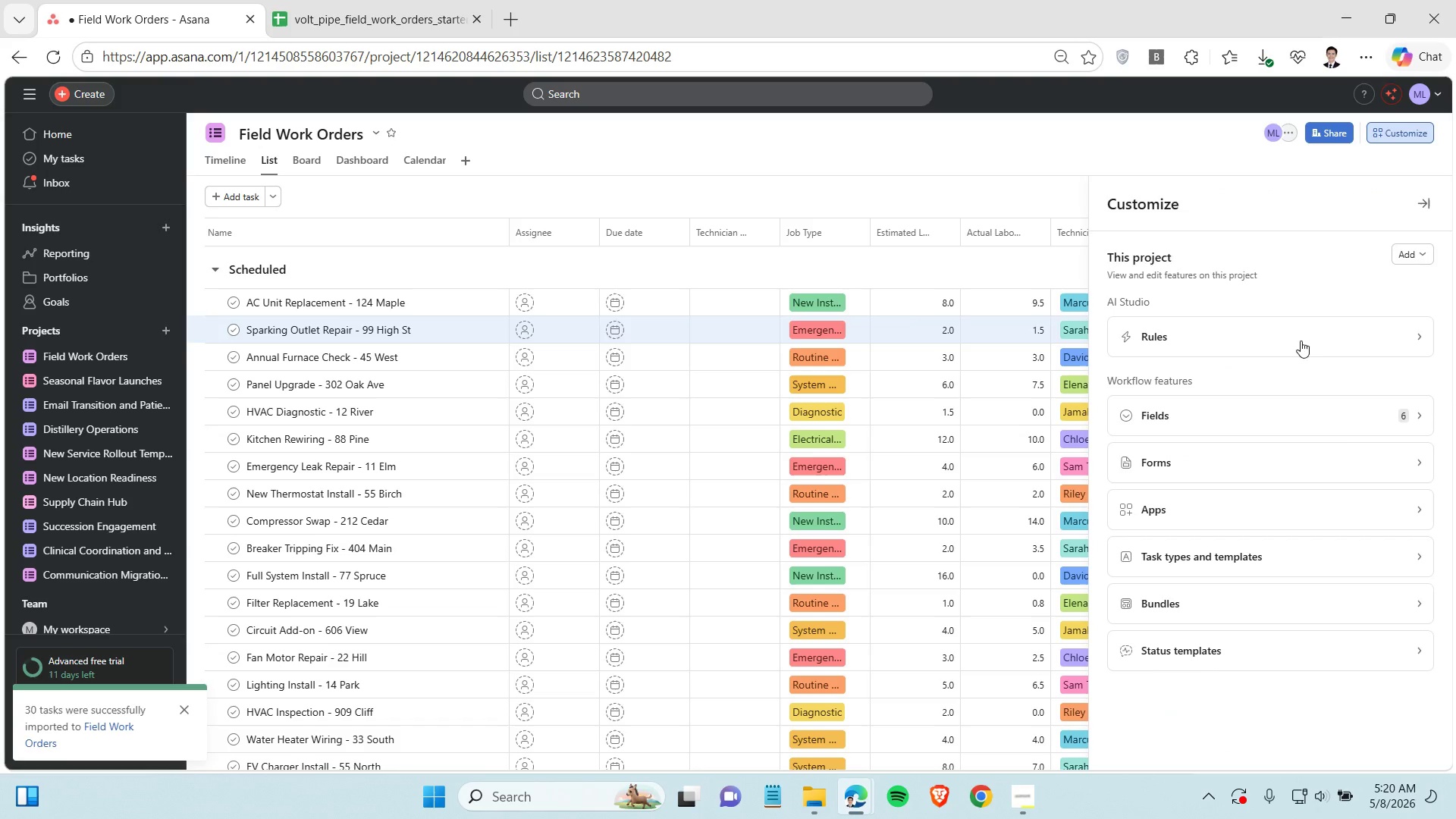 
left_click([1345, 418])
 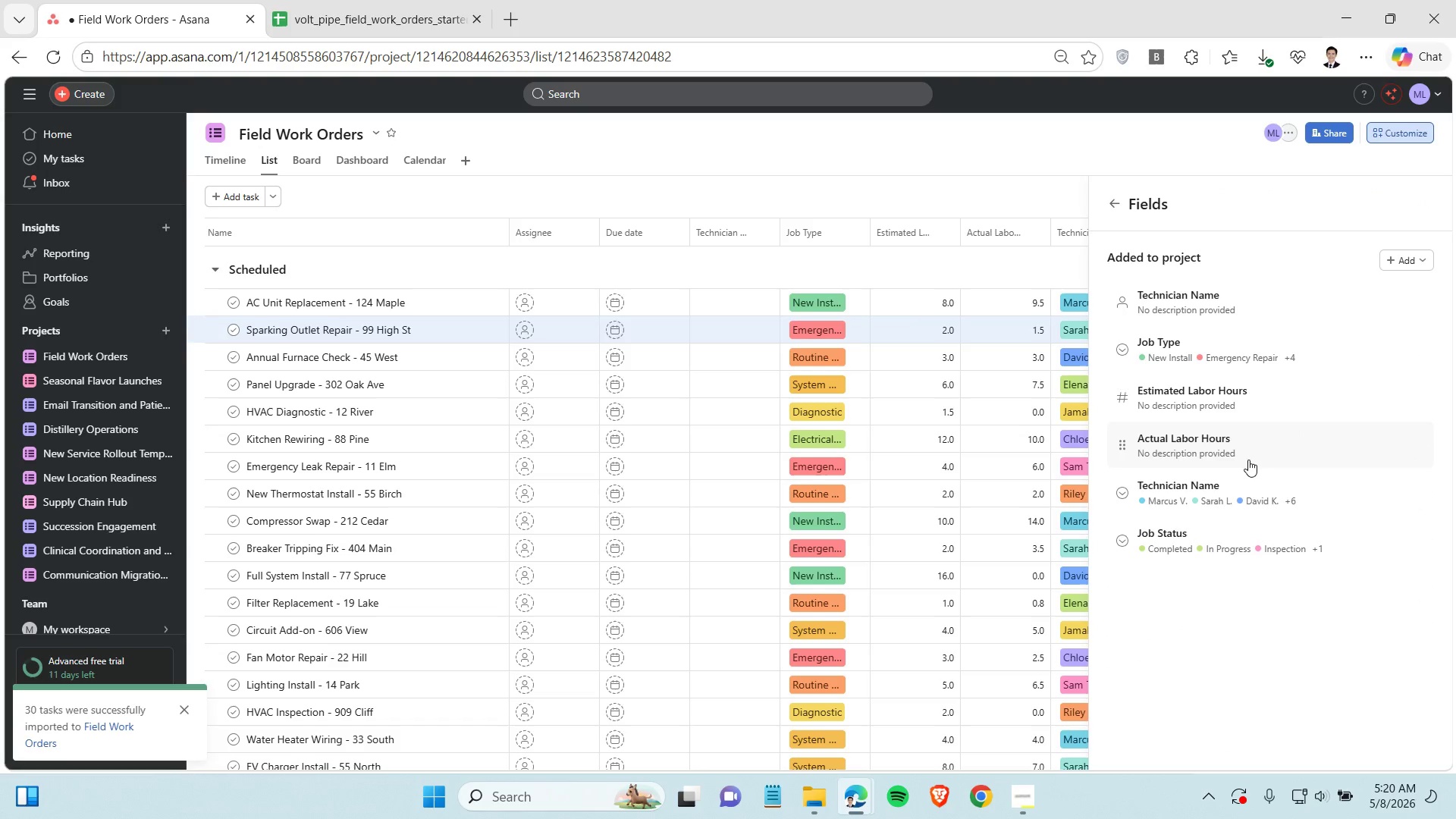 
wait(6.92)
 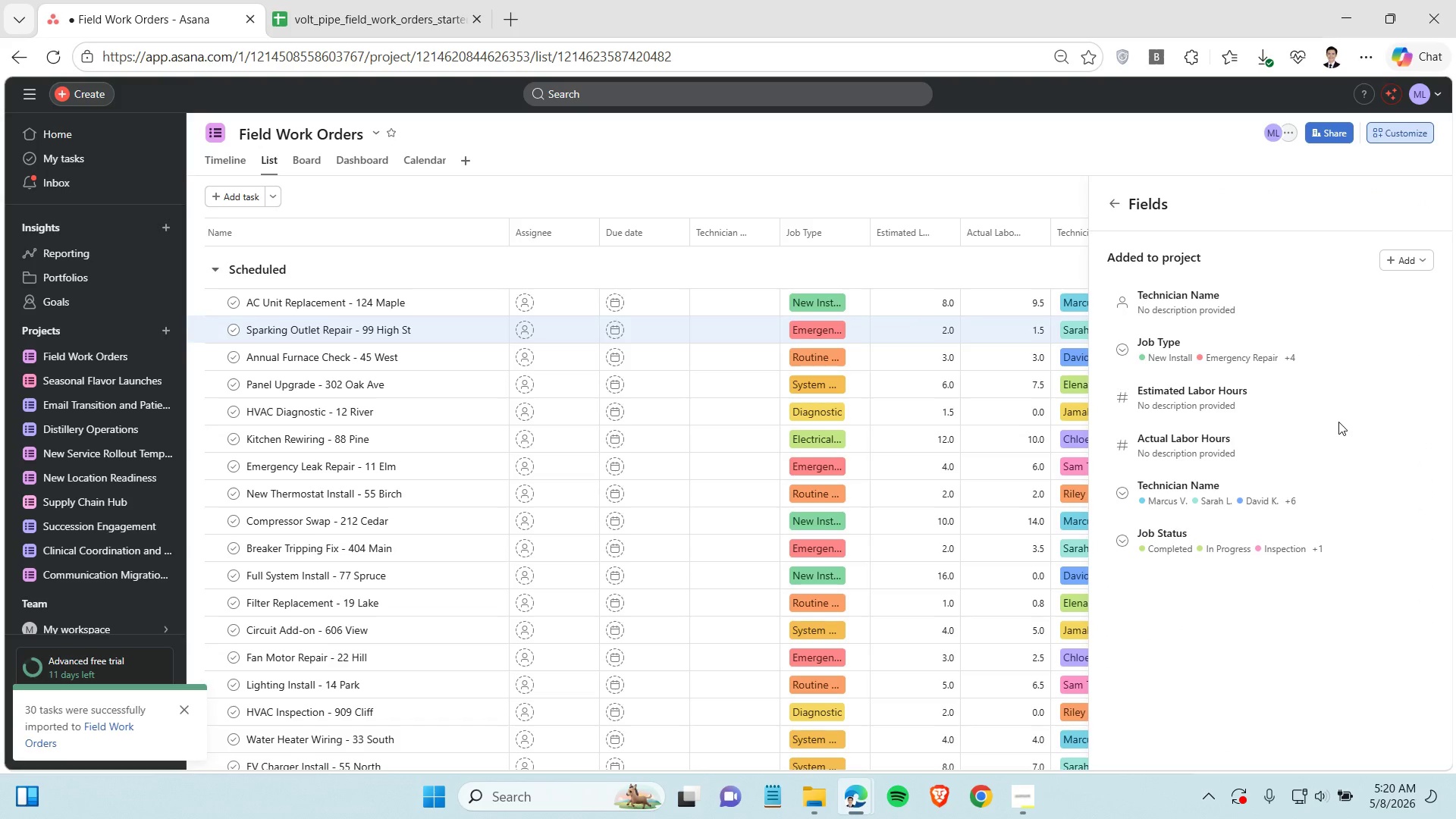 
left_click([1129, 297])
 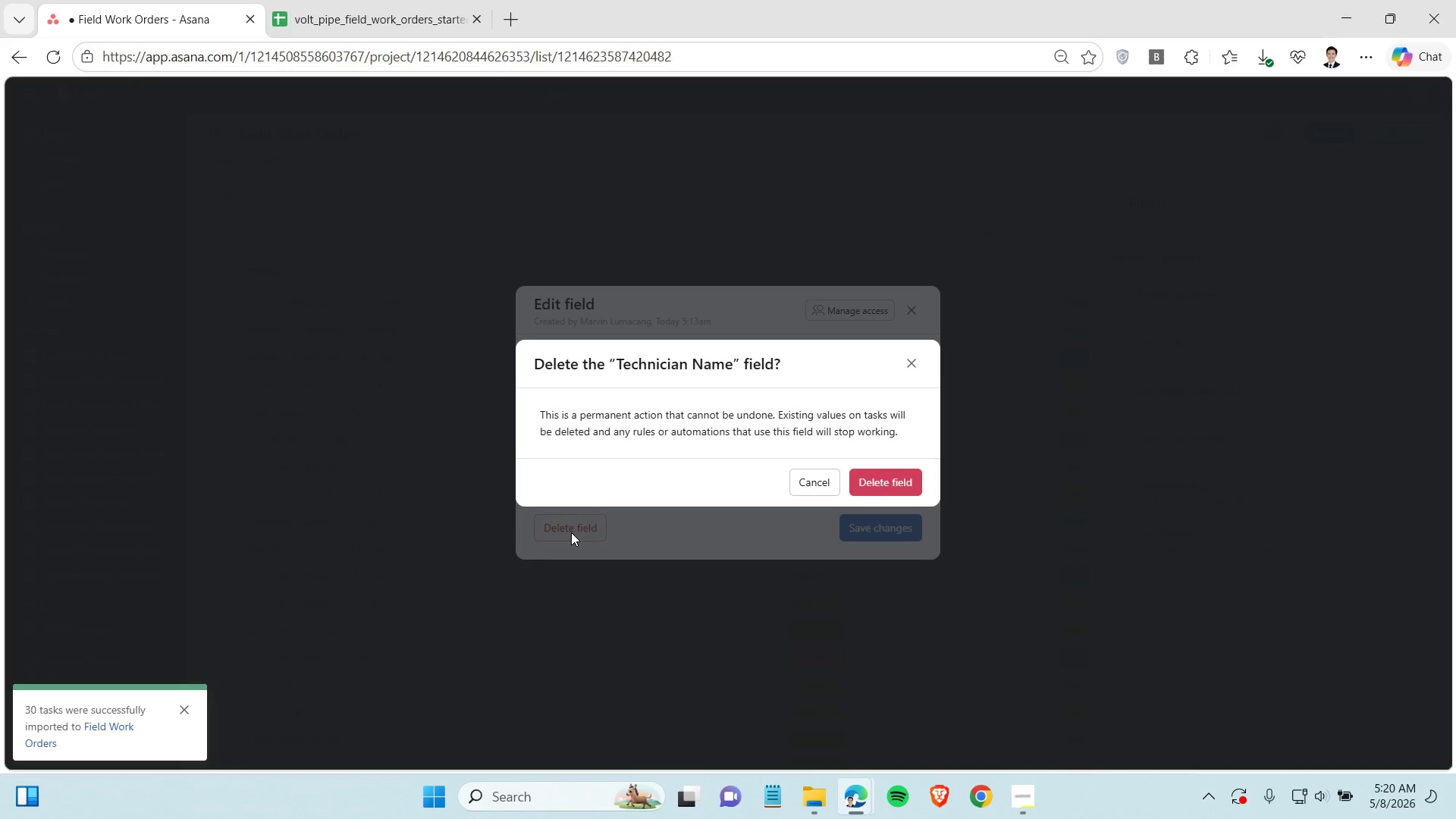 
left_click([879, 478])
 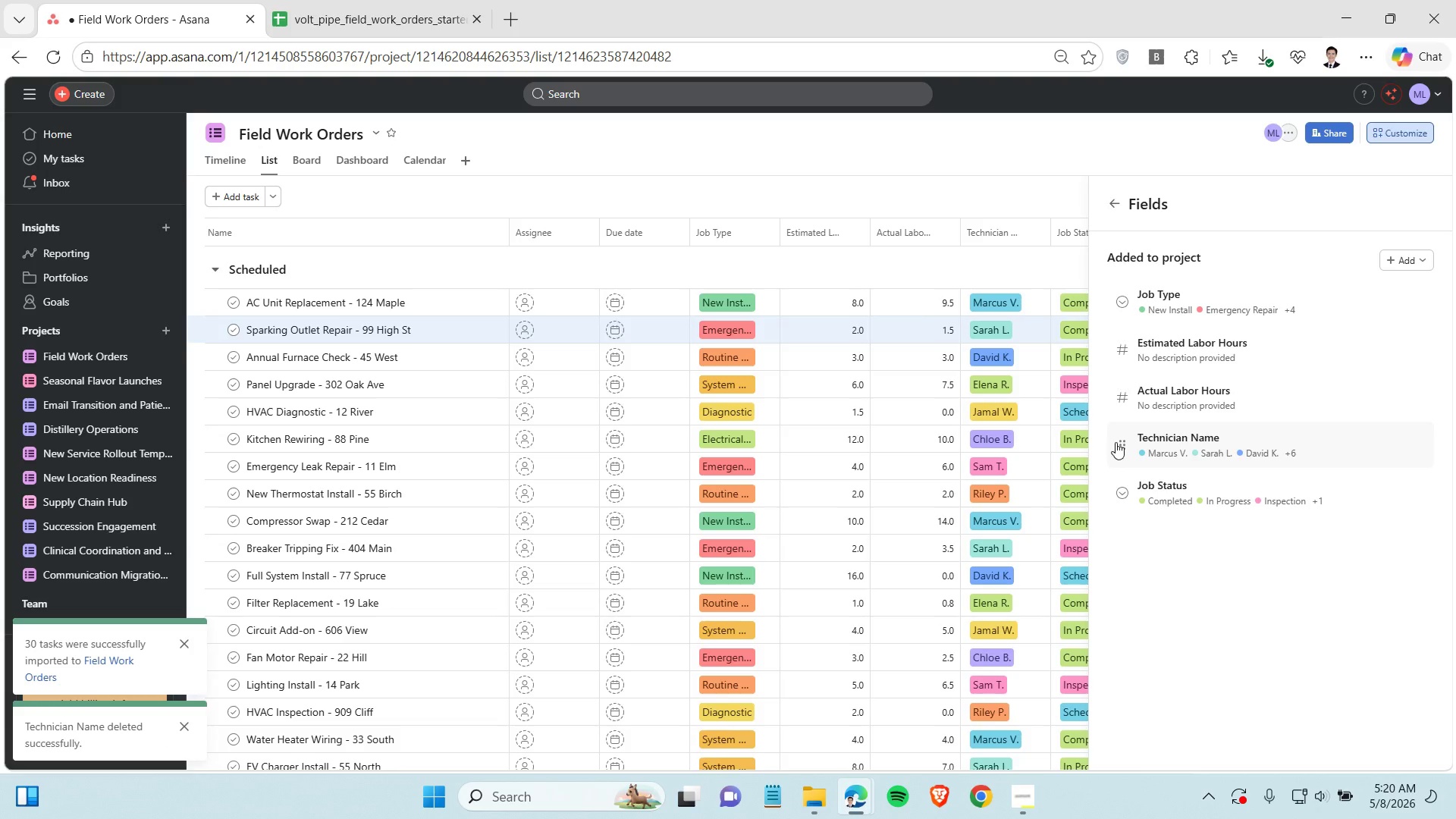 
left_click_drag(start_coordinate=[1118, 444], to_coordinate=[1114, 287])
 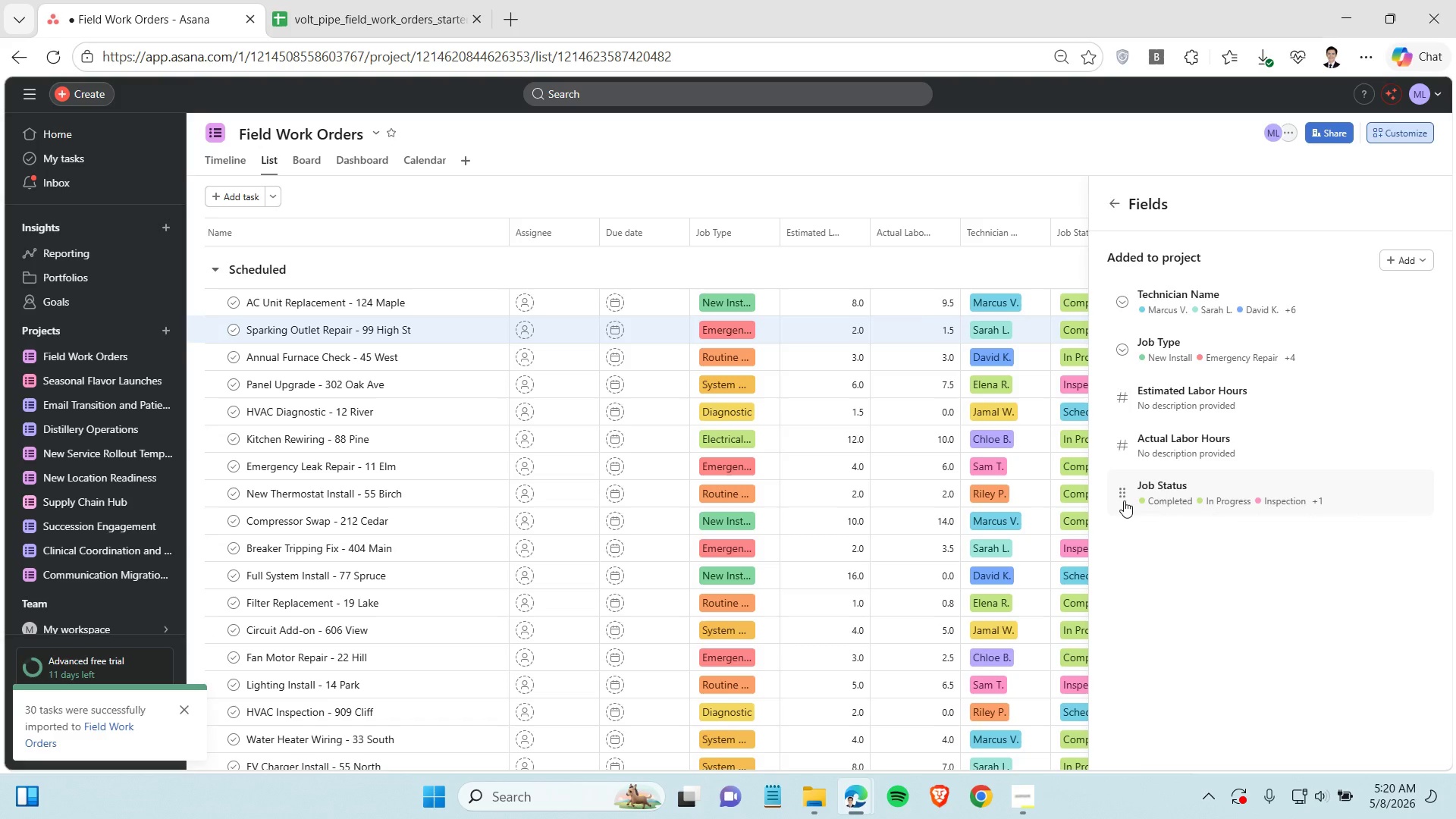 
wait(7.73)
 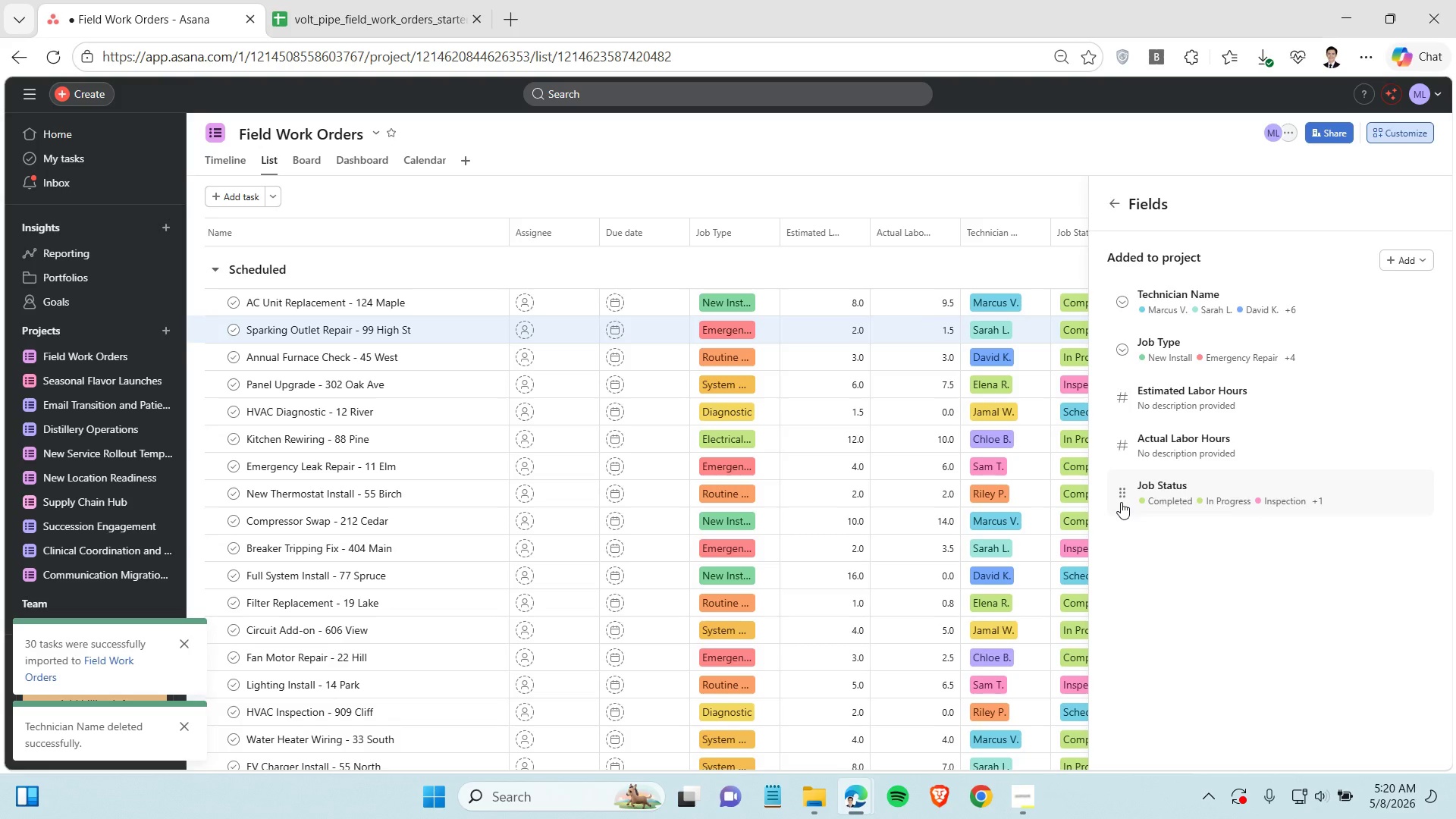 
left_click([298, 163])
 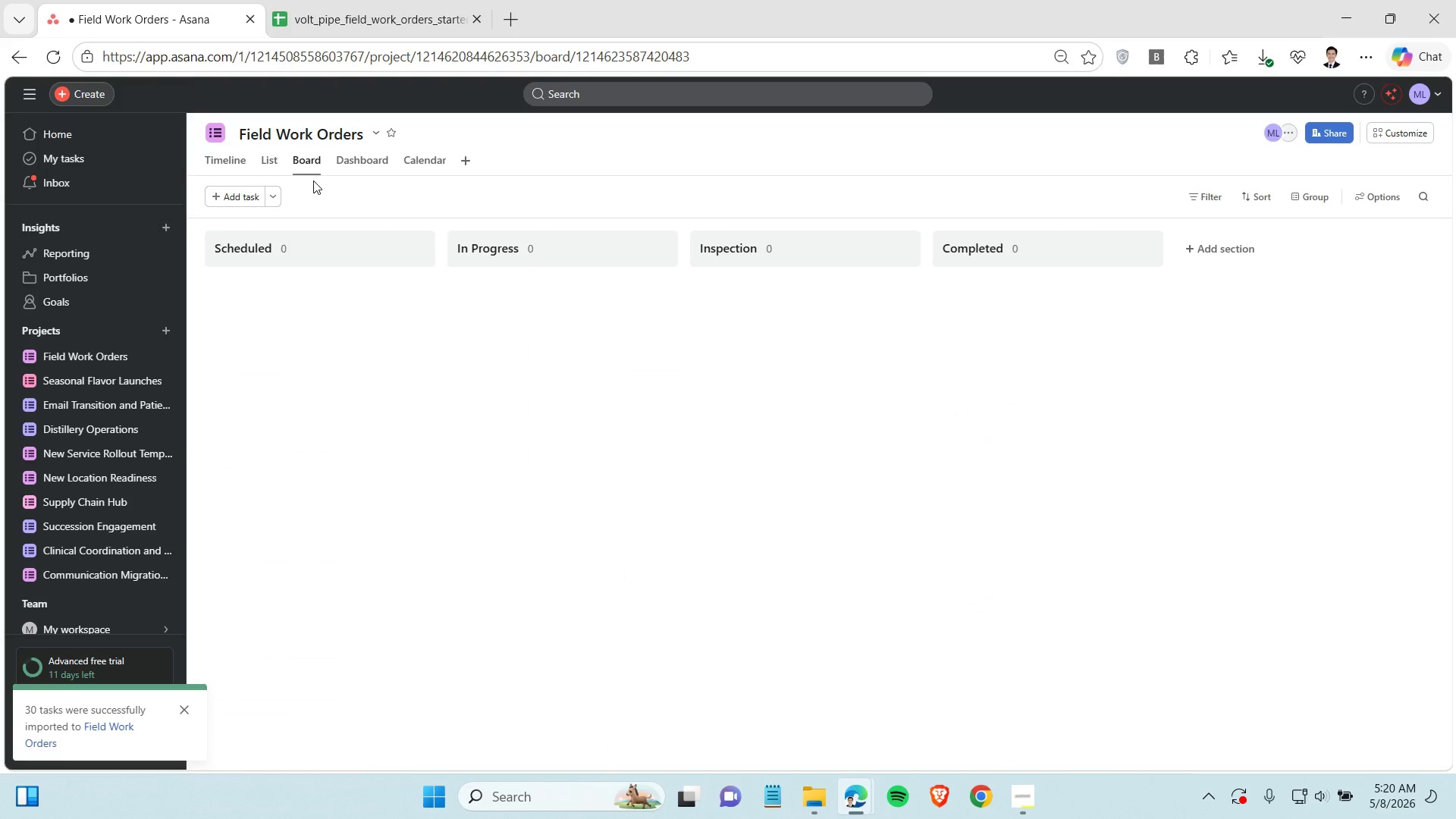 
mouse_move([329, 196])
 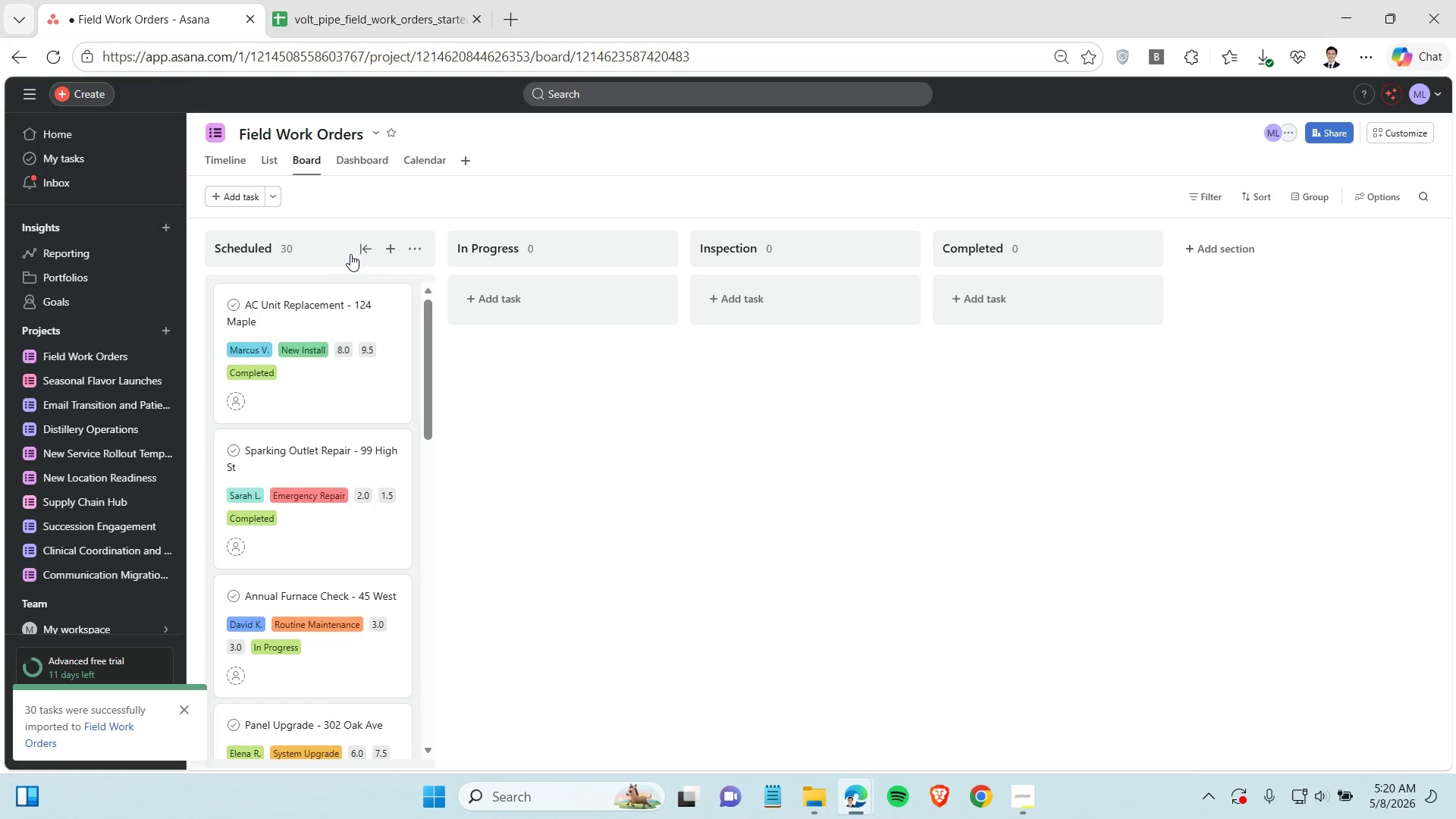 
wait(11.94)
 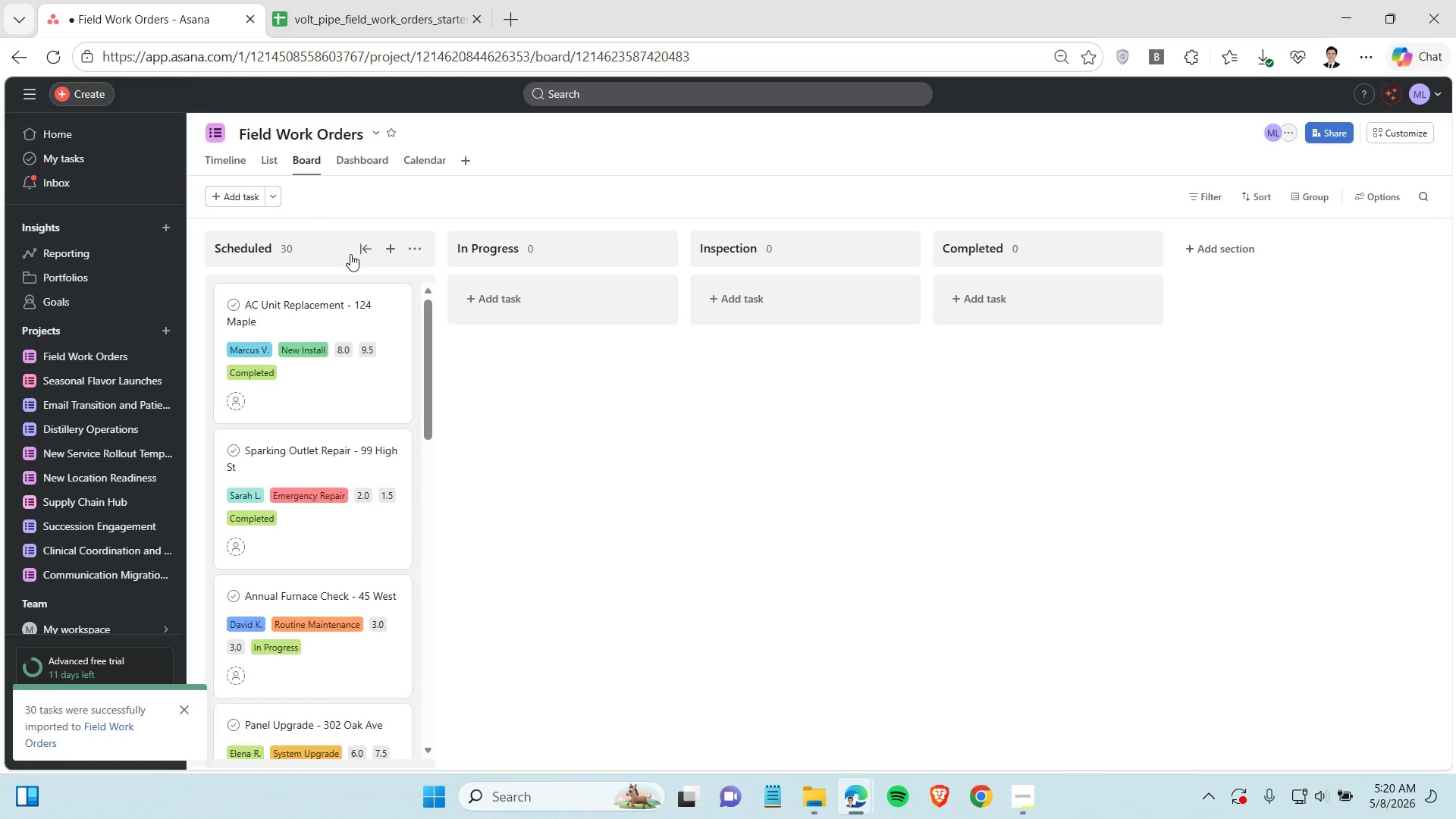 
hold_key(key=ControlLeft, duration=0.56)
left_click([326, 391])
 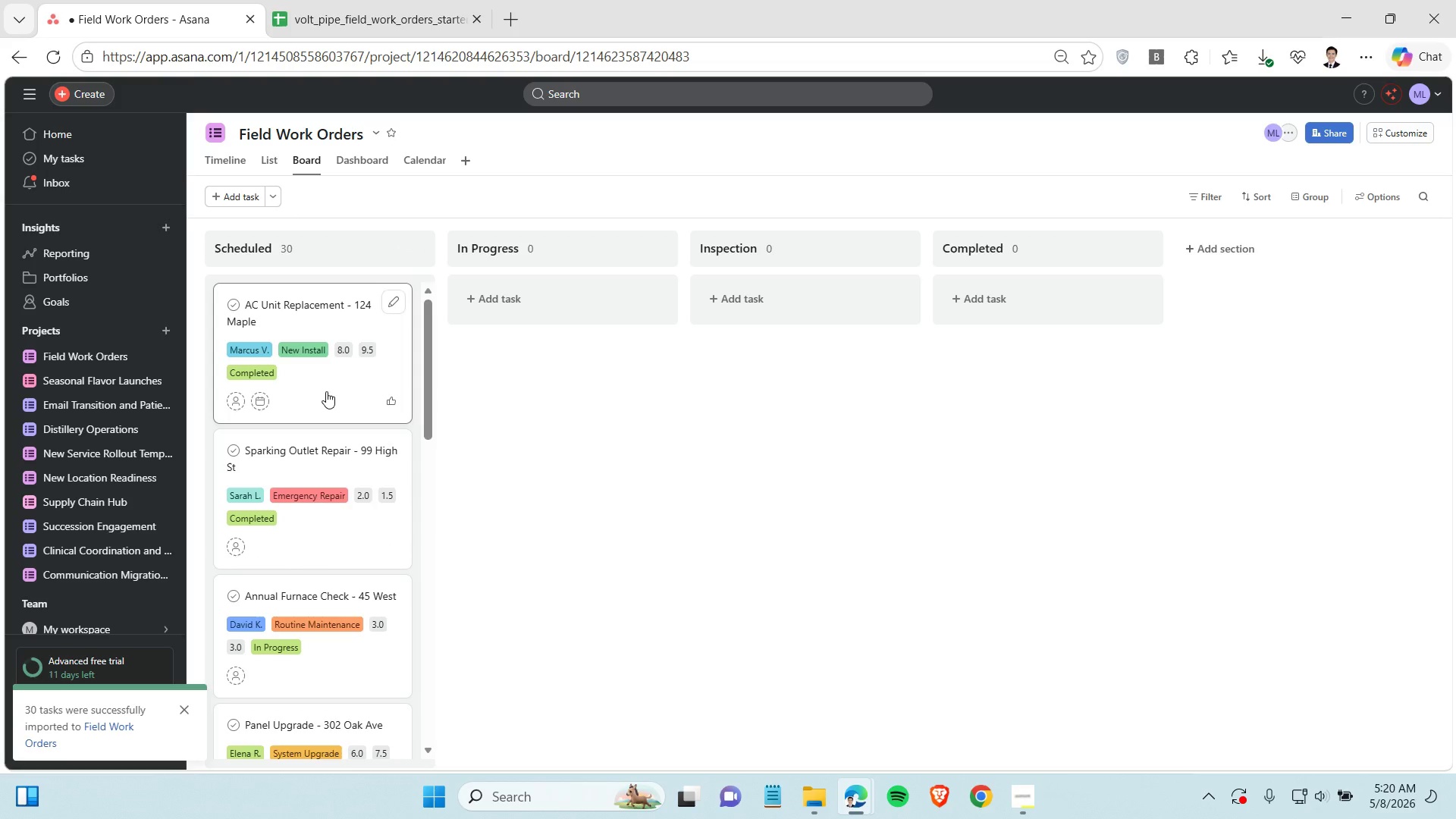 
hold_key(key=ControlLeft, duration=1.7)
scroll: coordinate [326, 391], scroll_direction: down, amount: 2.0
 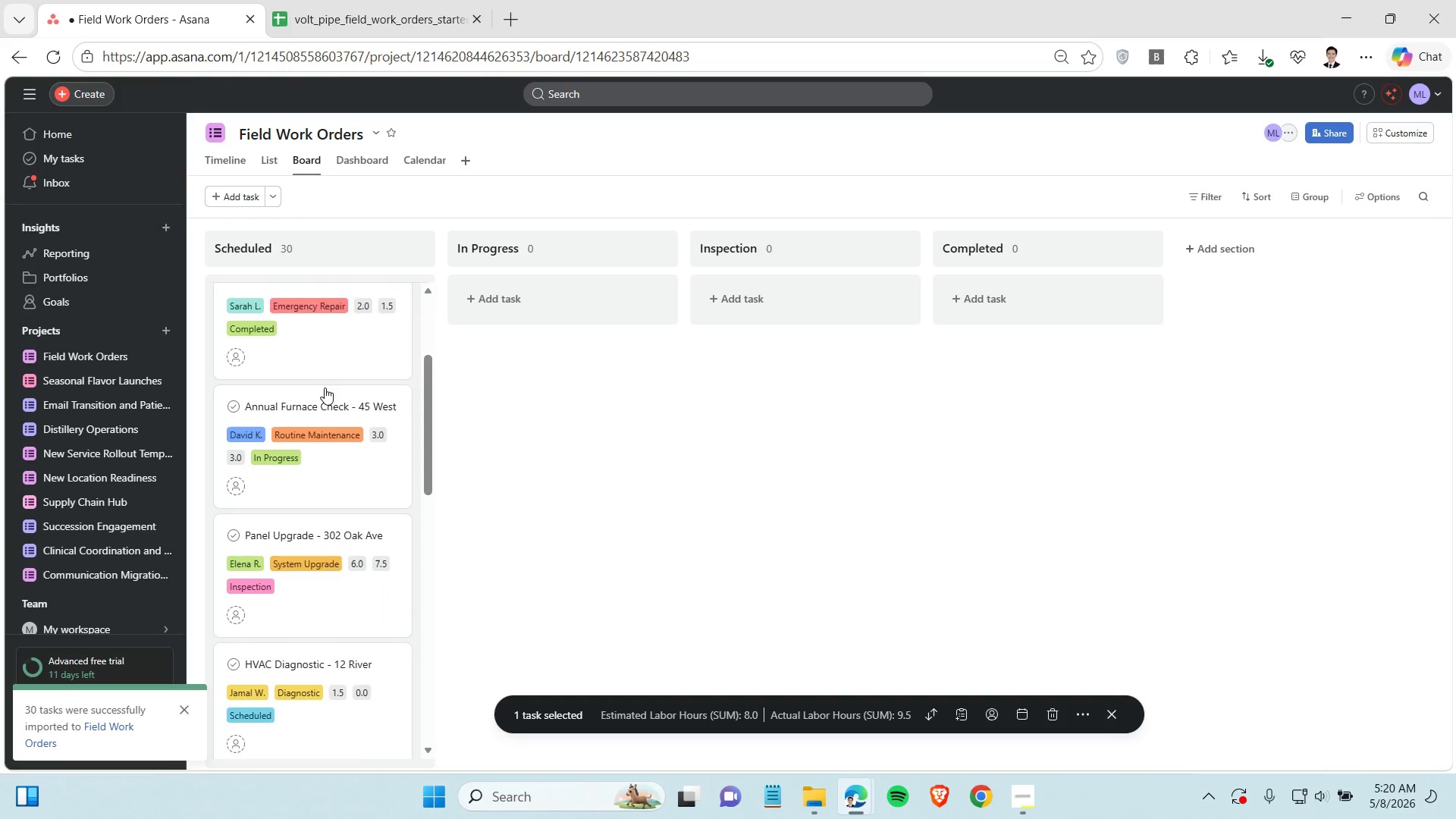 
left_click([320, 365])
 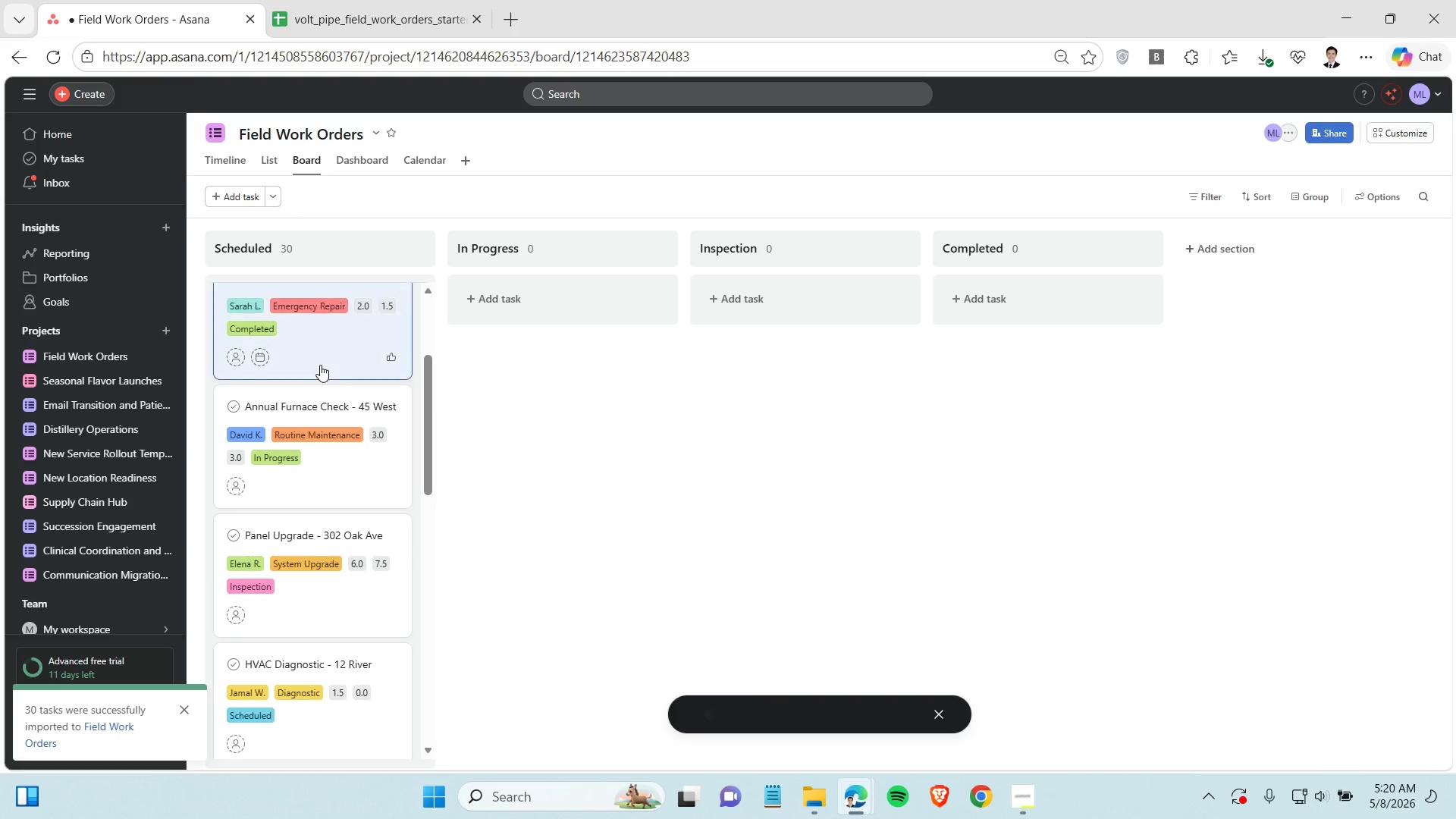 
hold_key(key=ControlLeft, duration=0.66)
 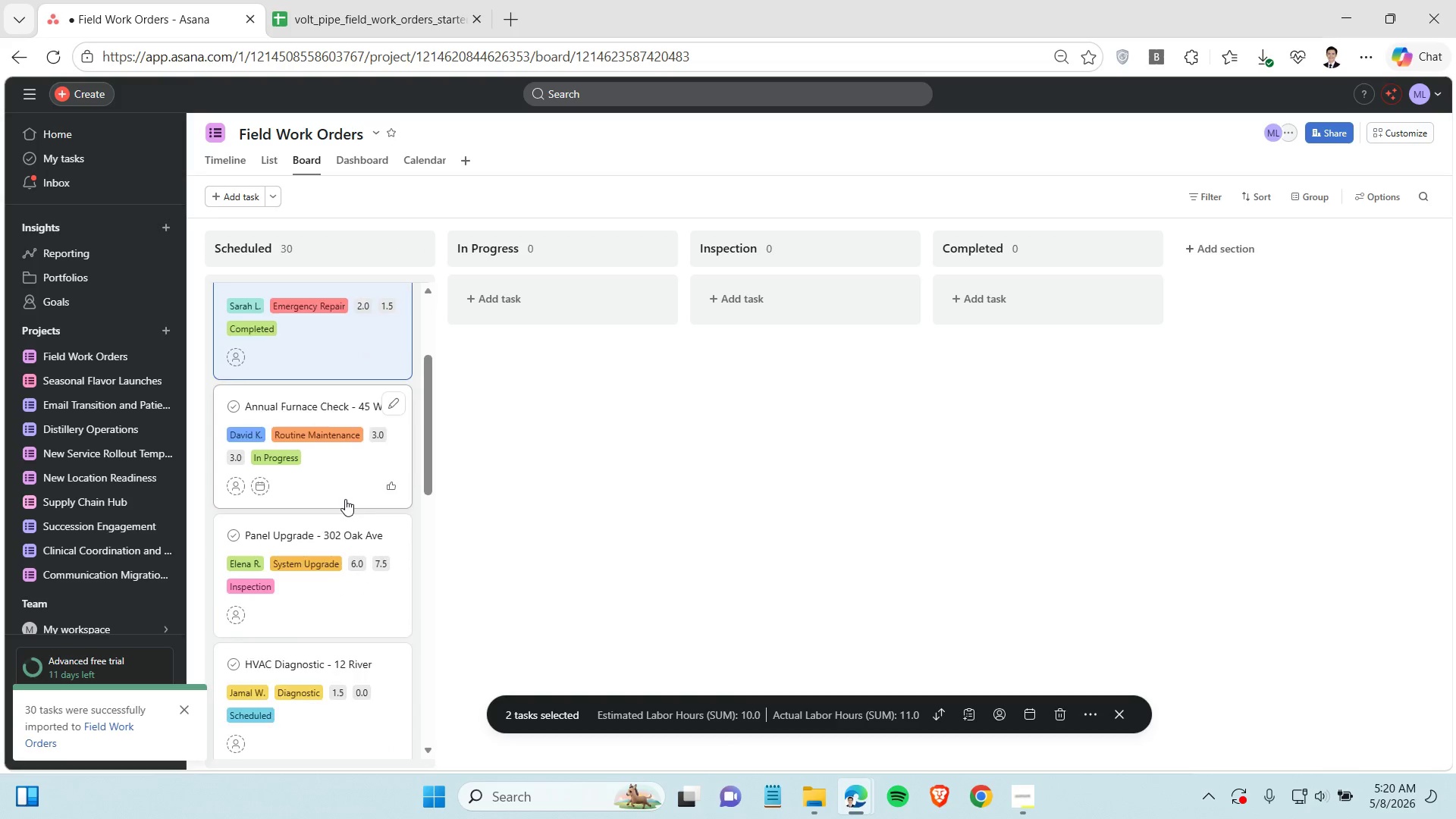 
scroll: coordinate [344, 495], scroll_direction: down, amount: 4.0
 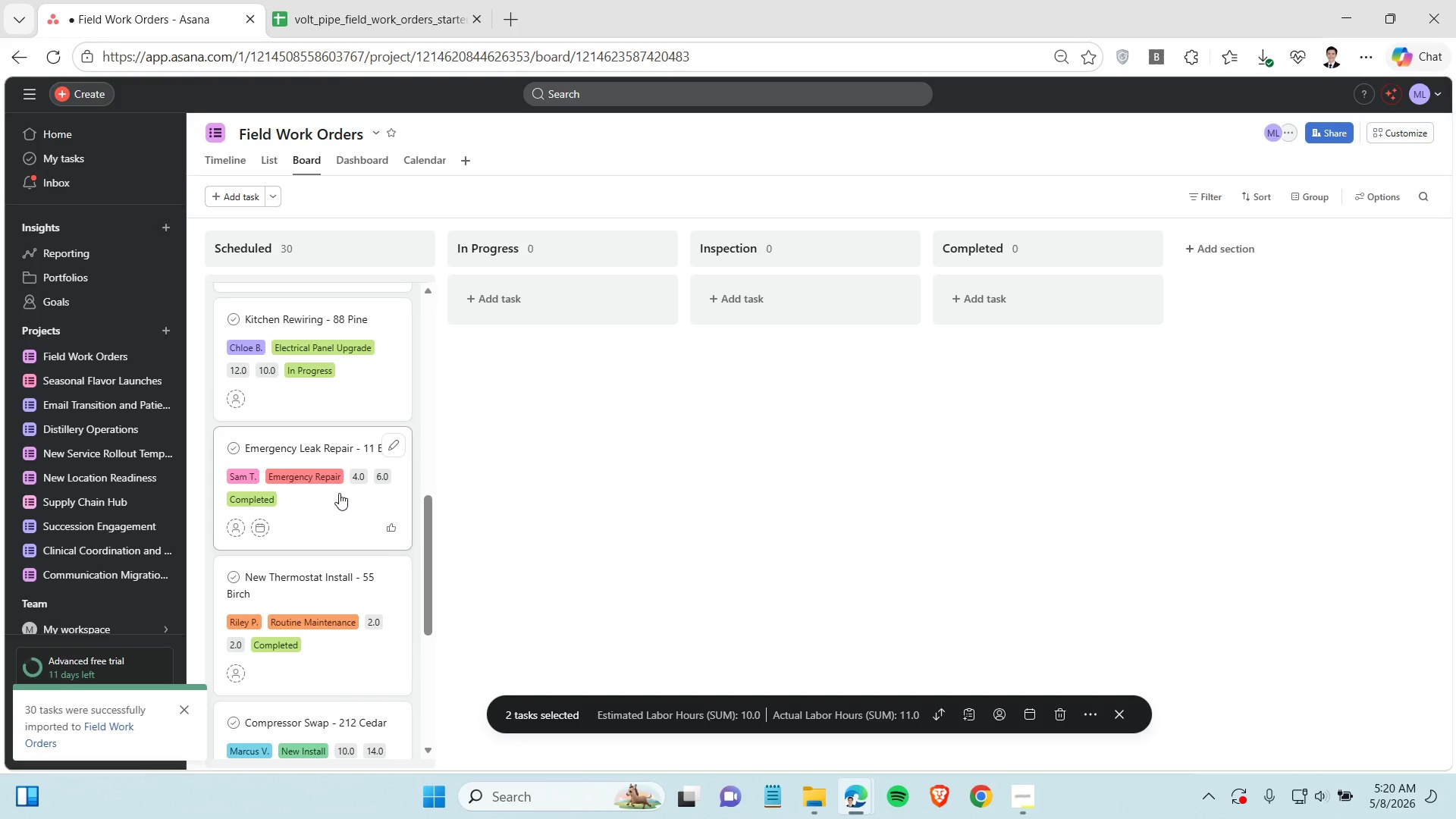 
hold_key(key=ControlLeft, duration=1.5)
left_click([326, 496])
 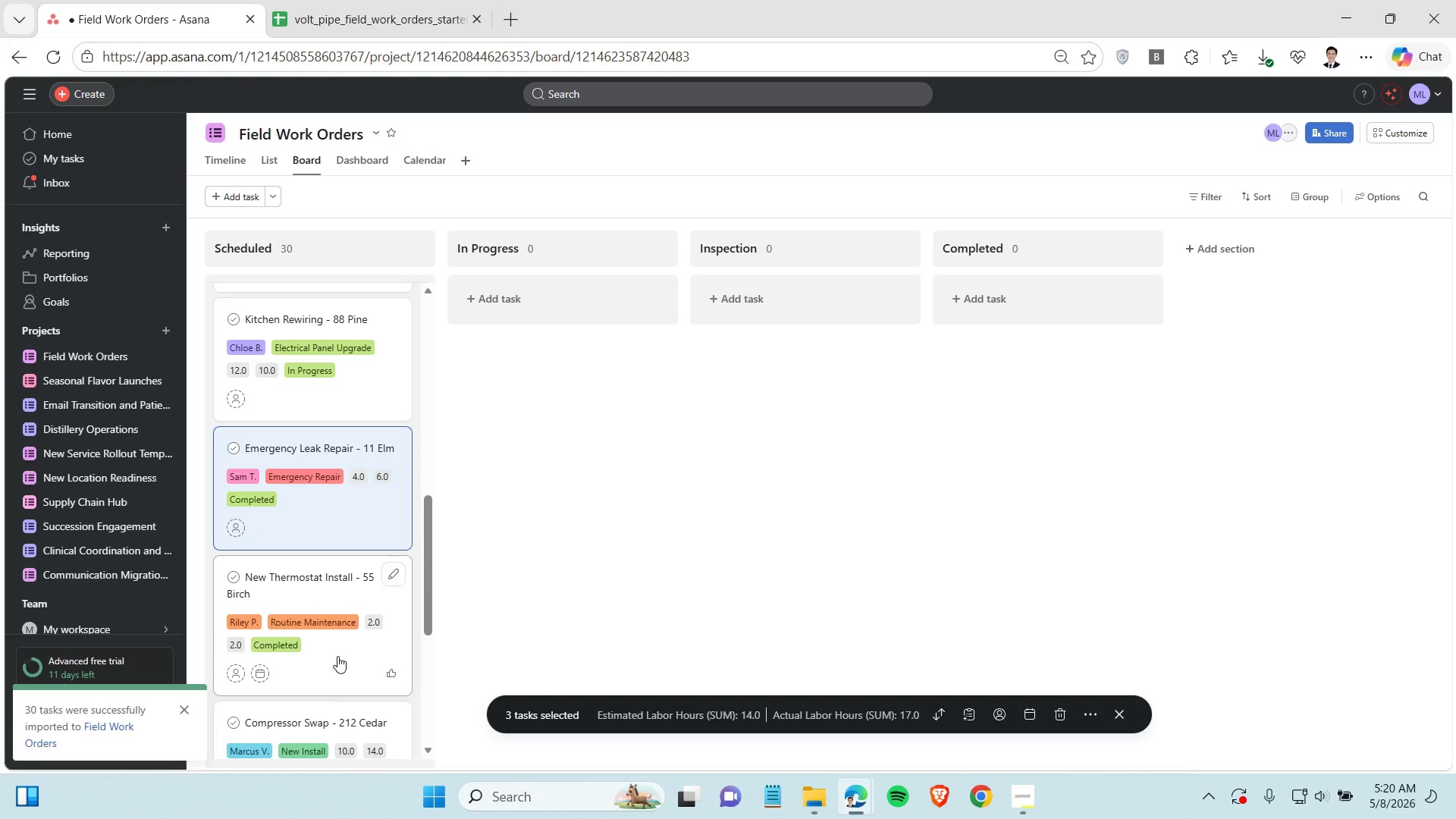 
left_click([337, 656])
 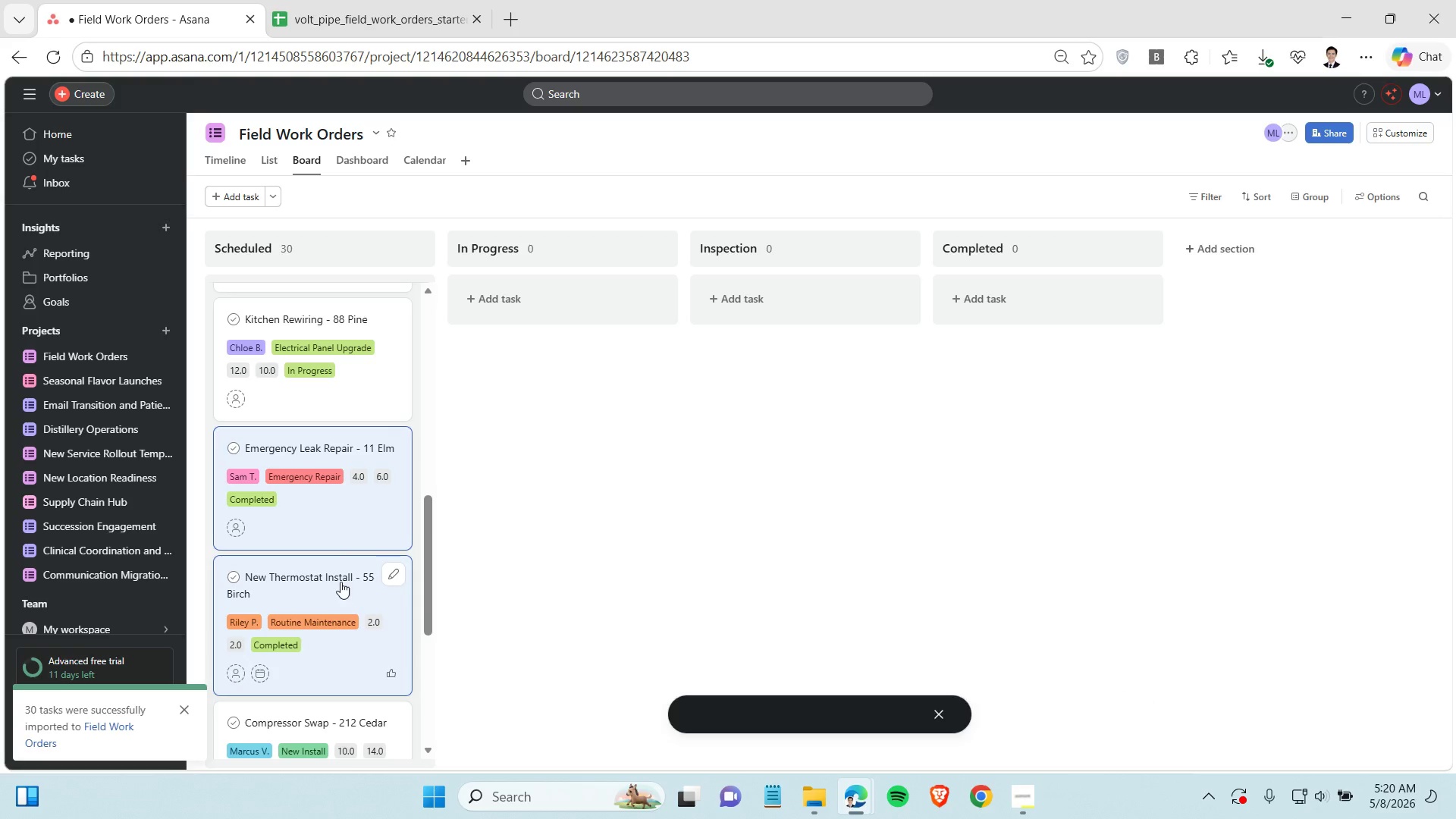 
key(Control+ControlLeft)
 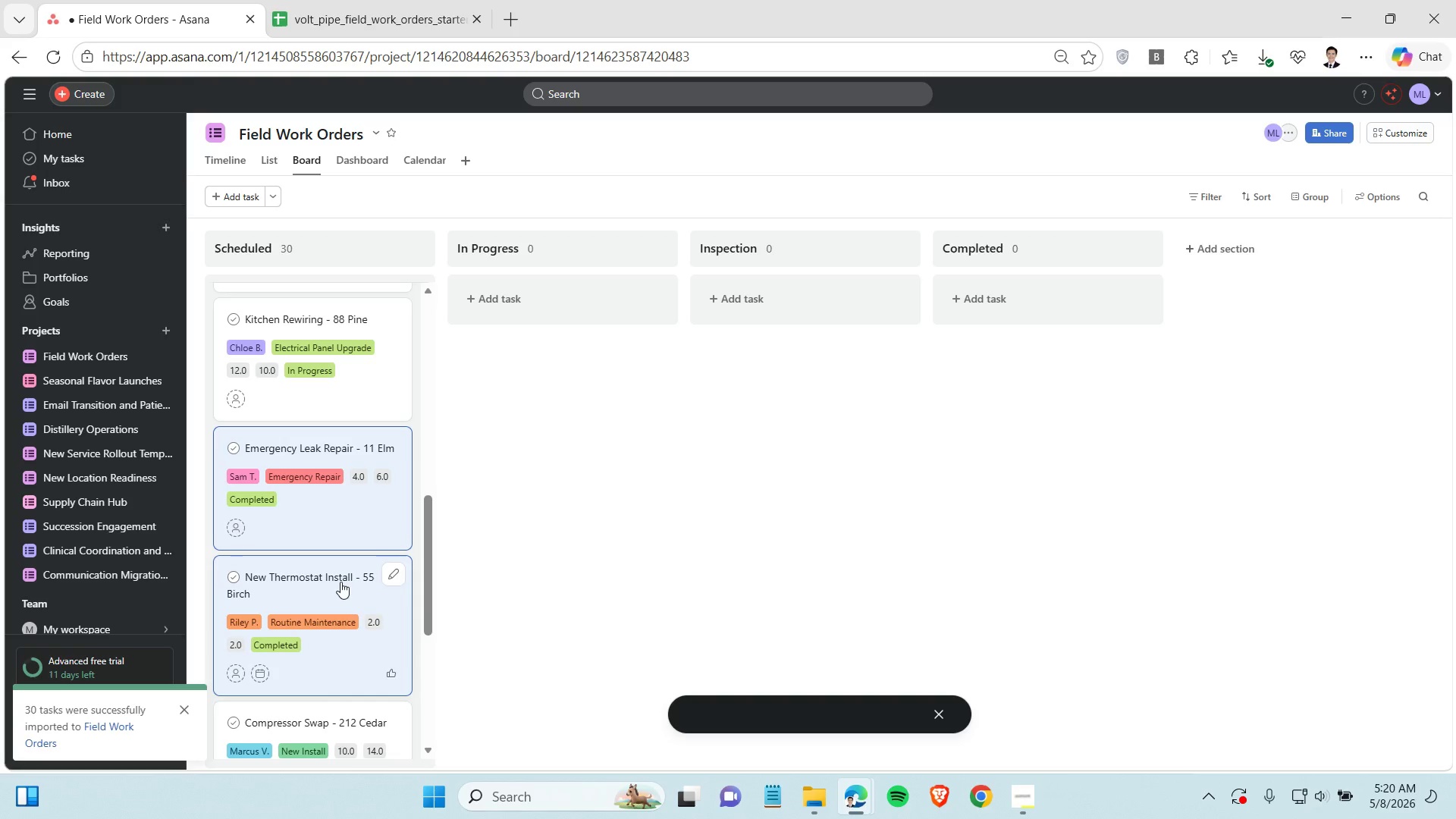 
key(Control+ControlLeft)
 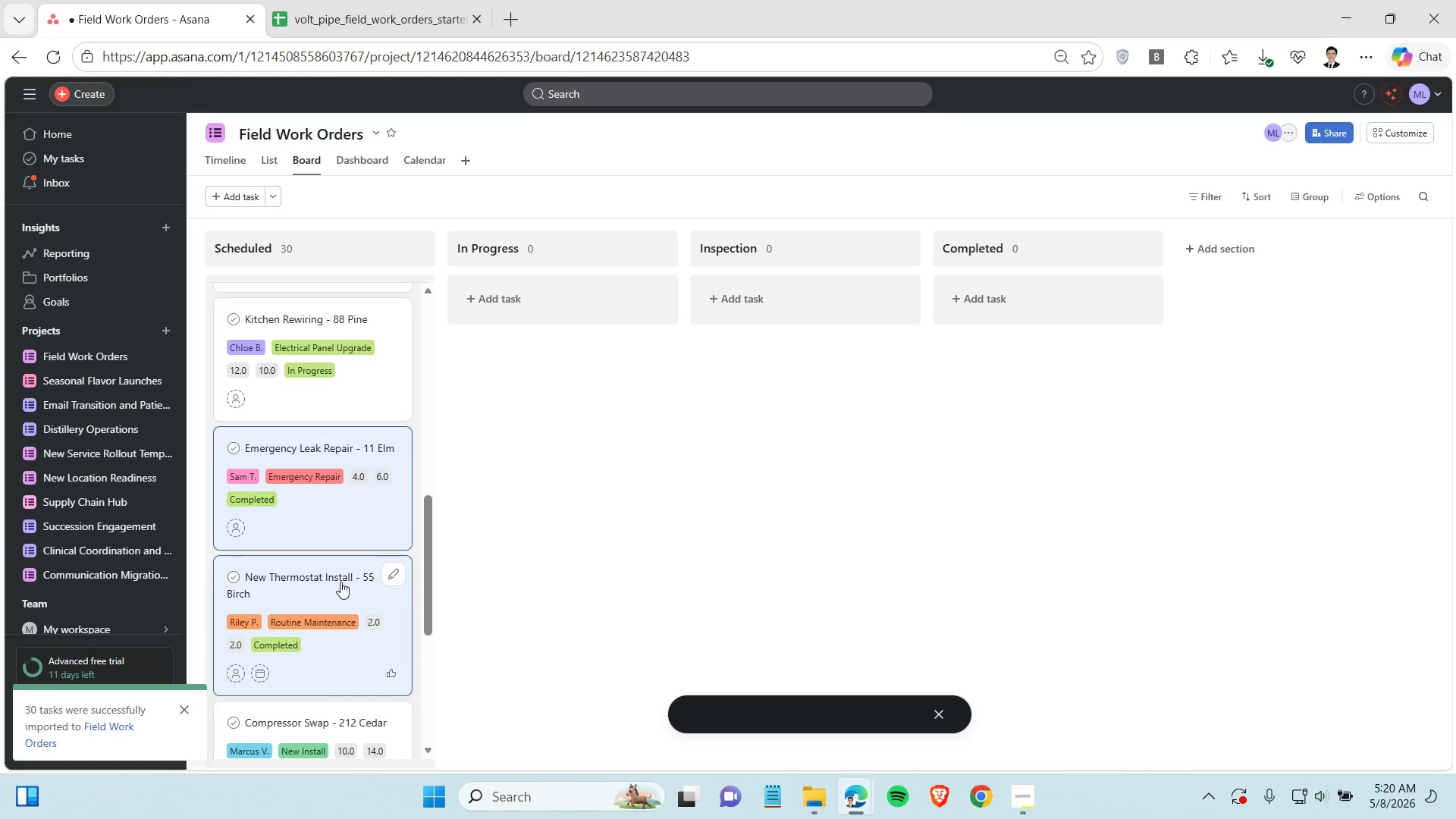 
key(Control+ControlLeft)
 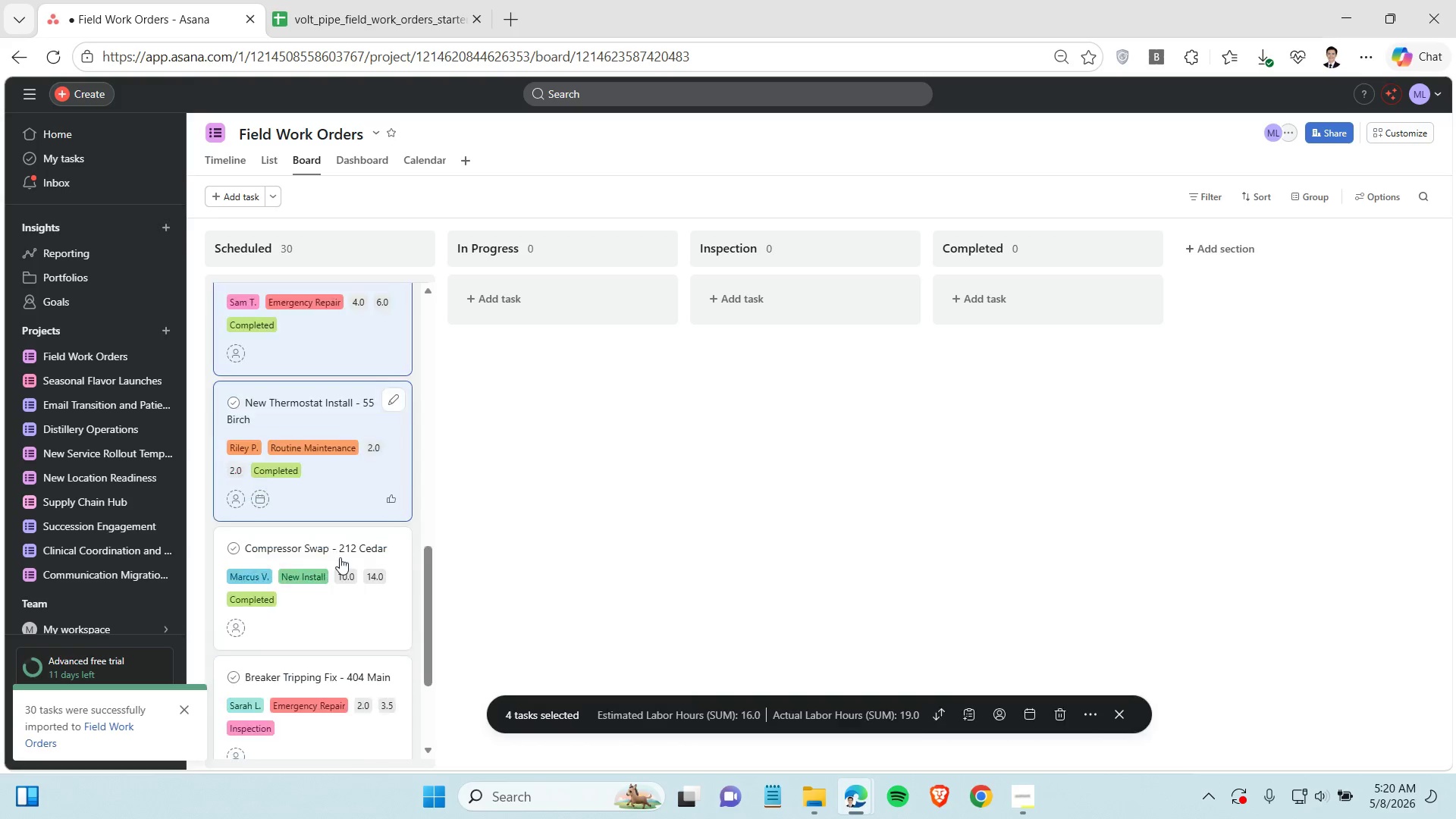 
scroll: coordinate [340, 563], scroll_direction: down, amount: 2.0
 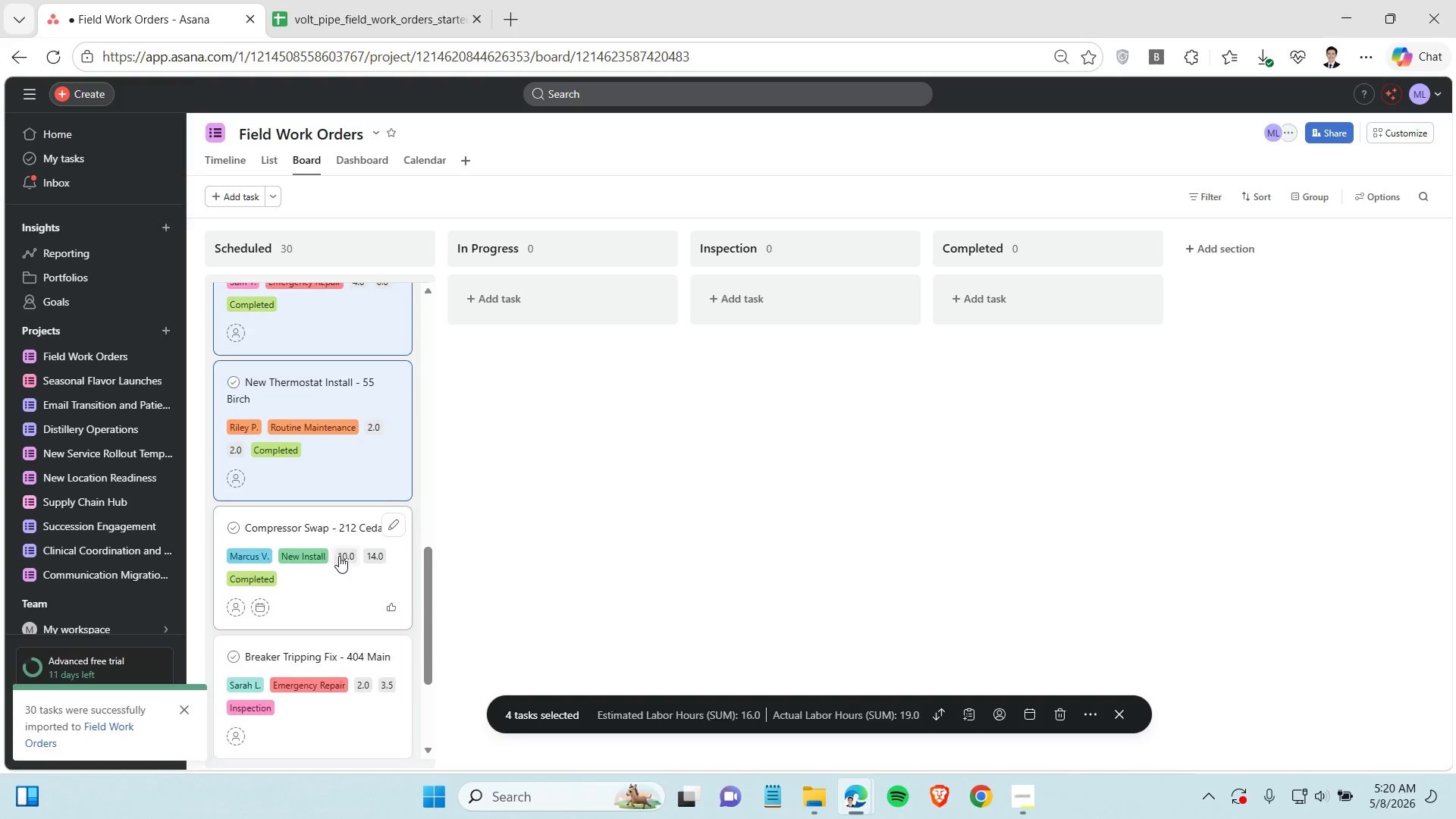 
hold_key(key=ControlLeft, duration=0.67)
 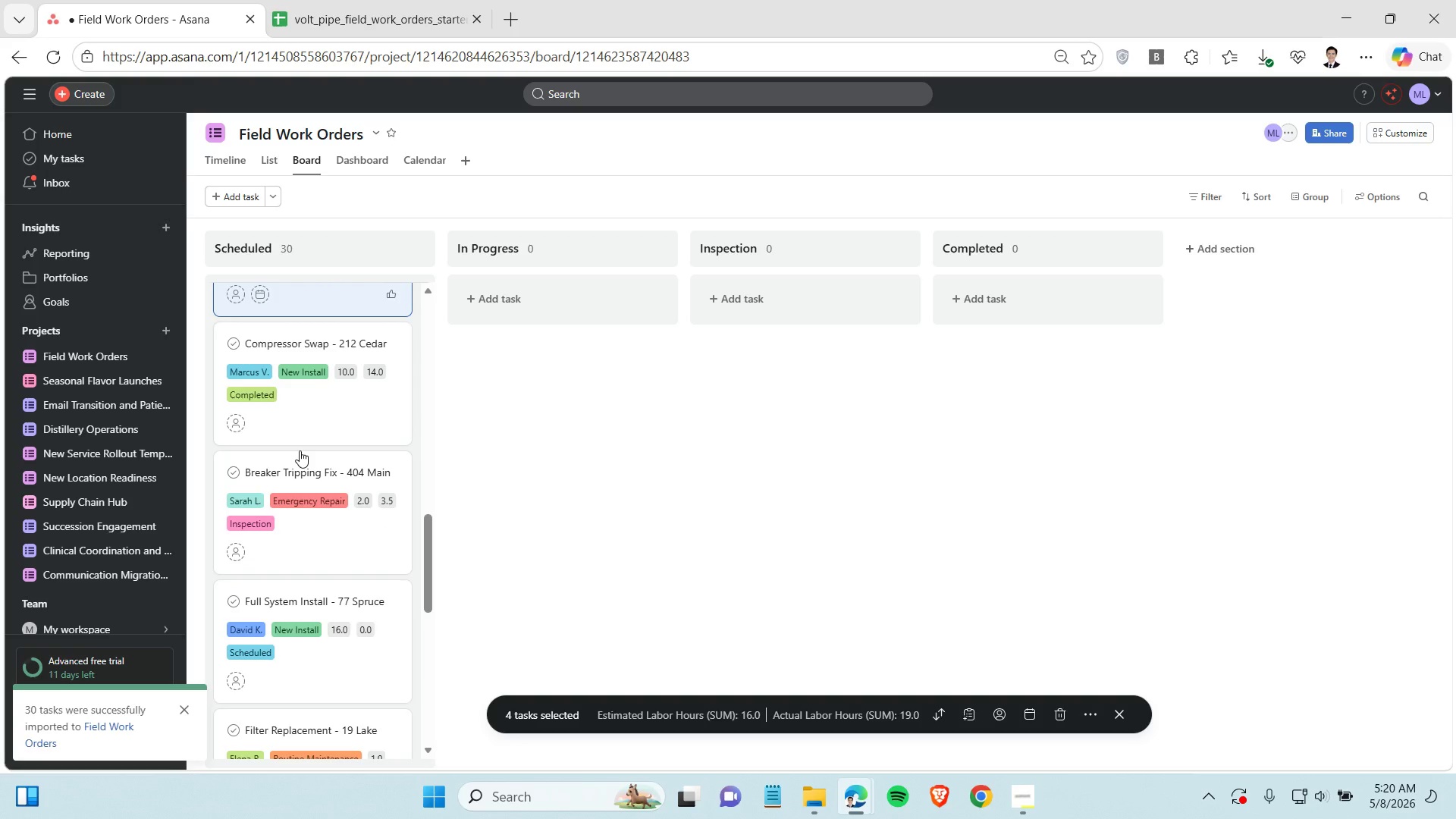 
scroll: coordinate [339, 556], scroll_direction: down, amount: 2.0
 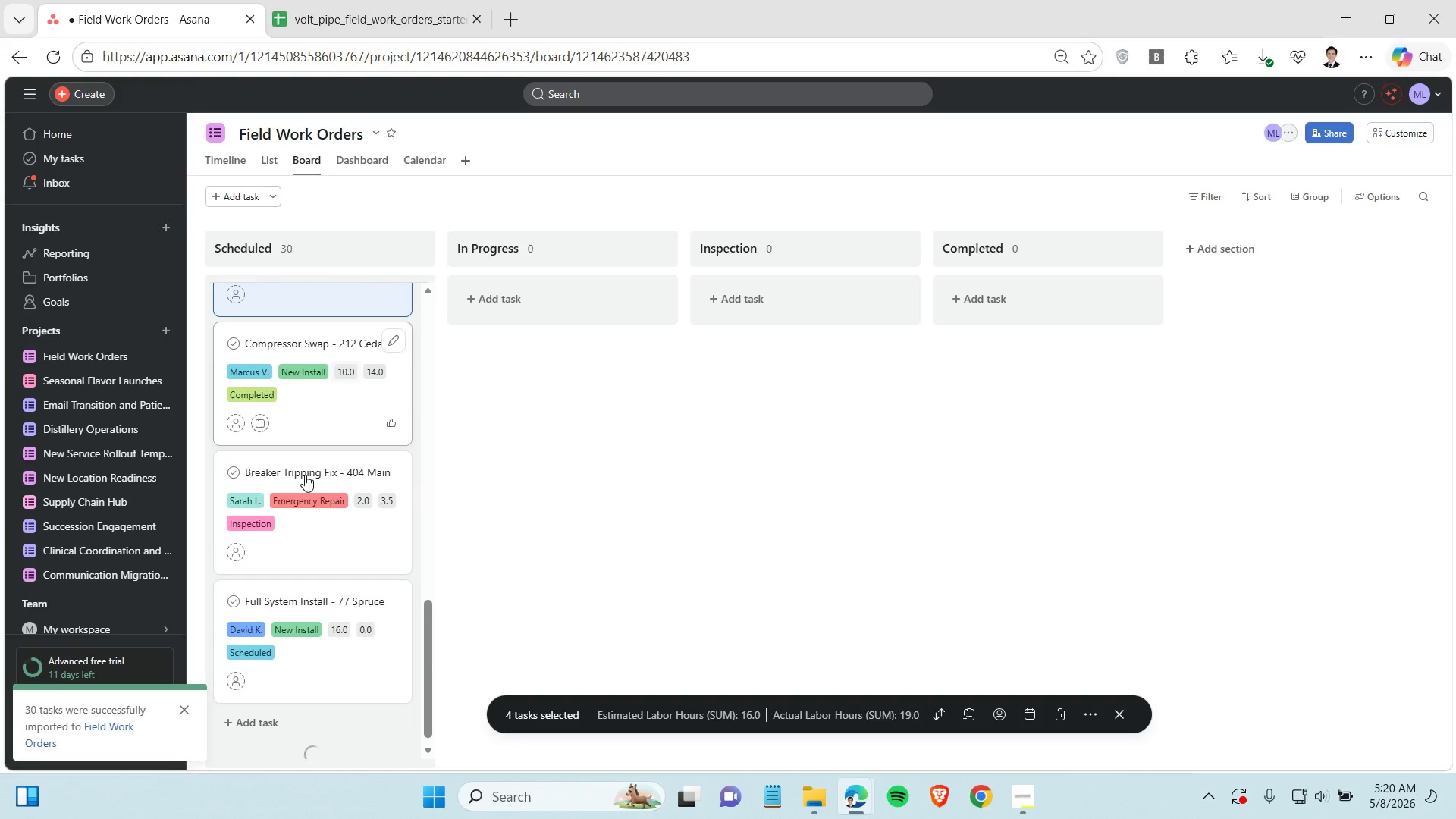 
left_click([300, 416])
 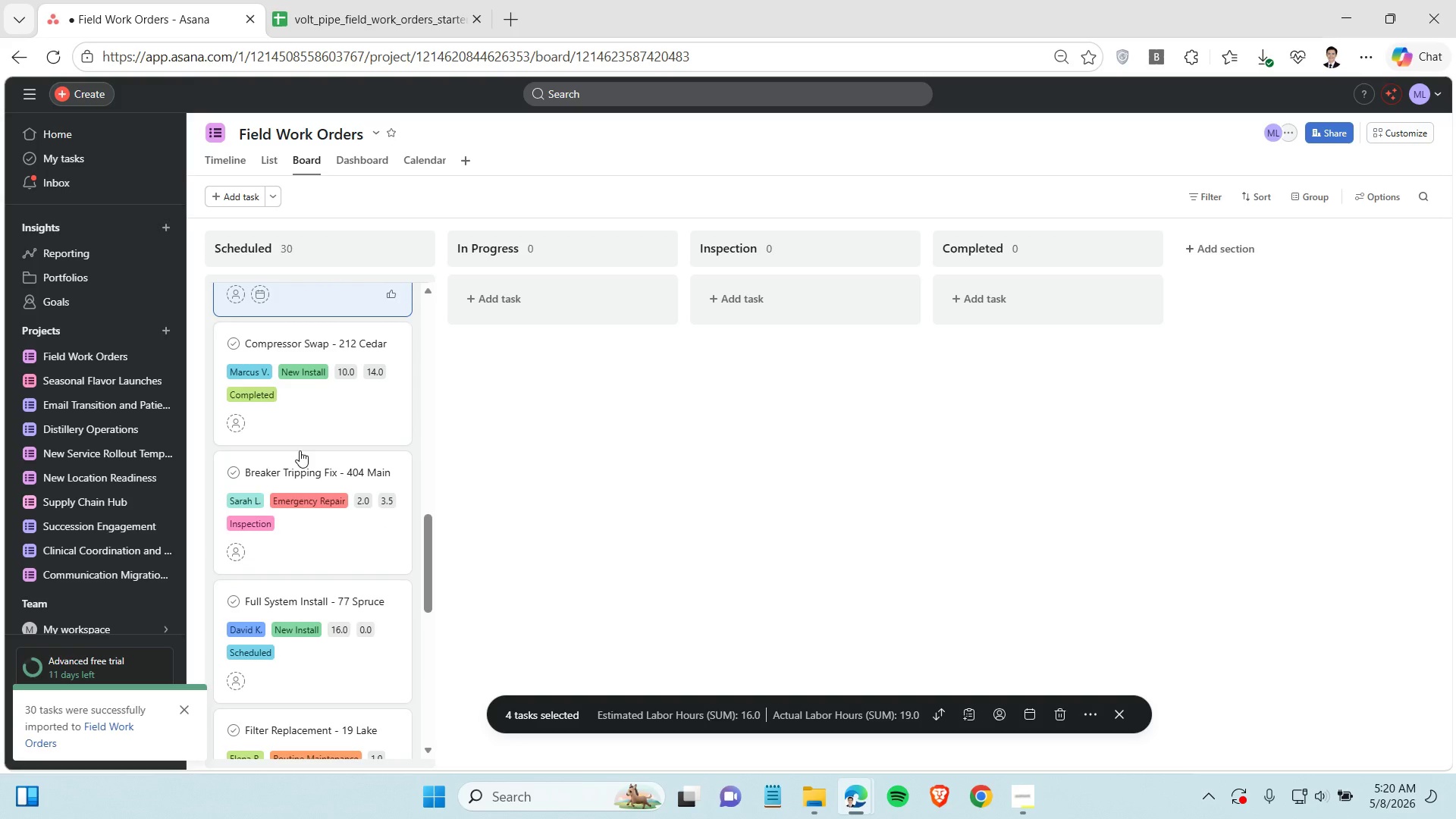 
hold_key(key=ControlLeft, duration=1.2)
 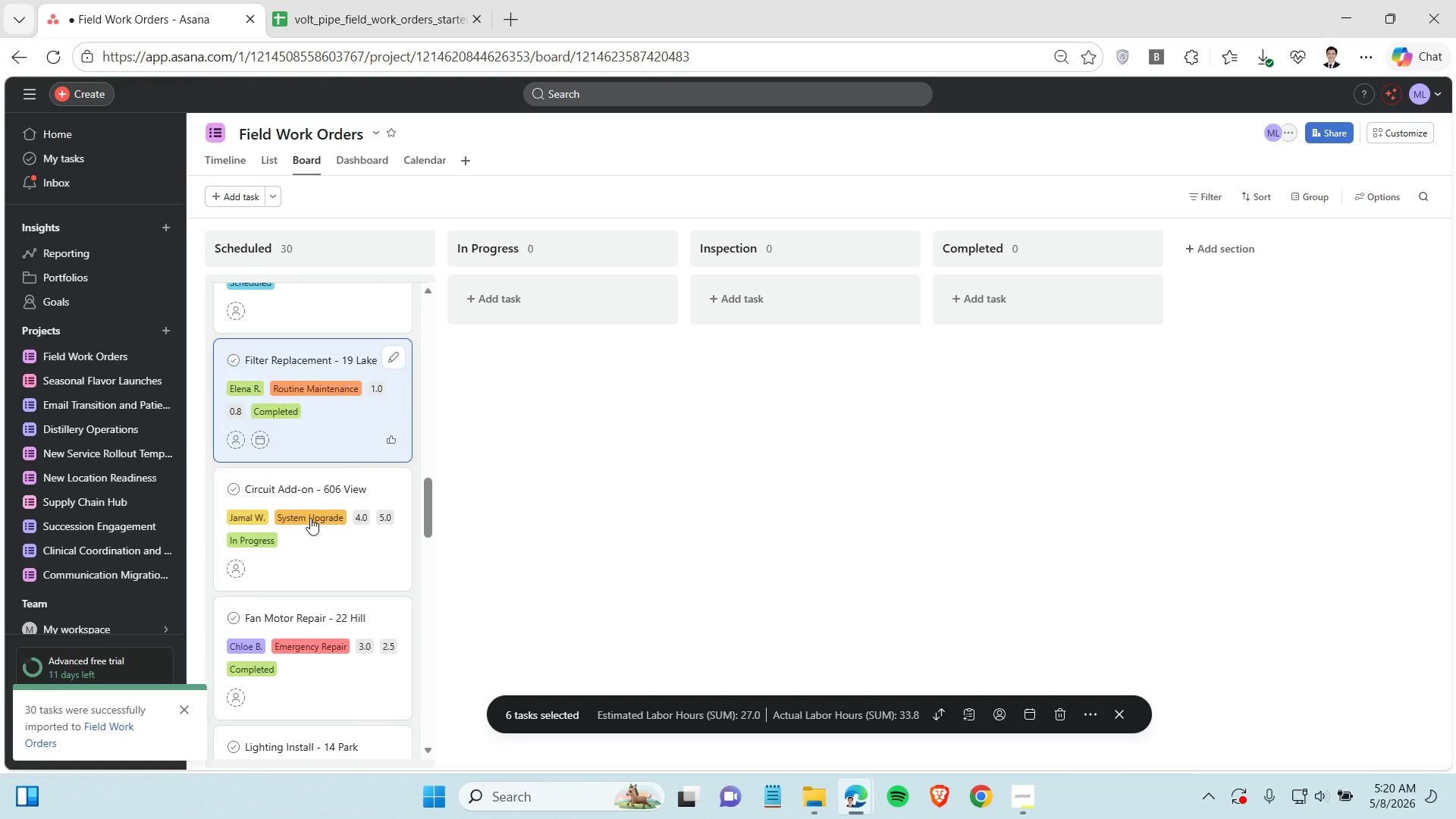 
scroll: coordinate [307, 434], scroll_direction: down, amount: 3.0
 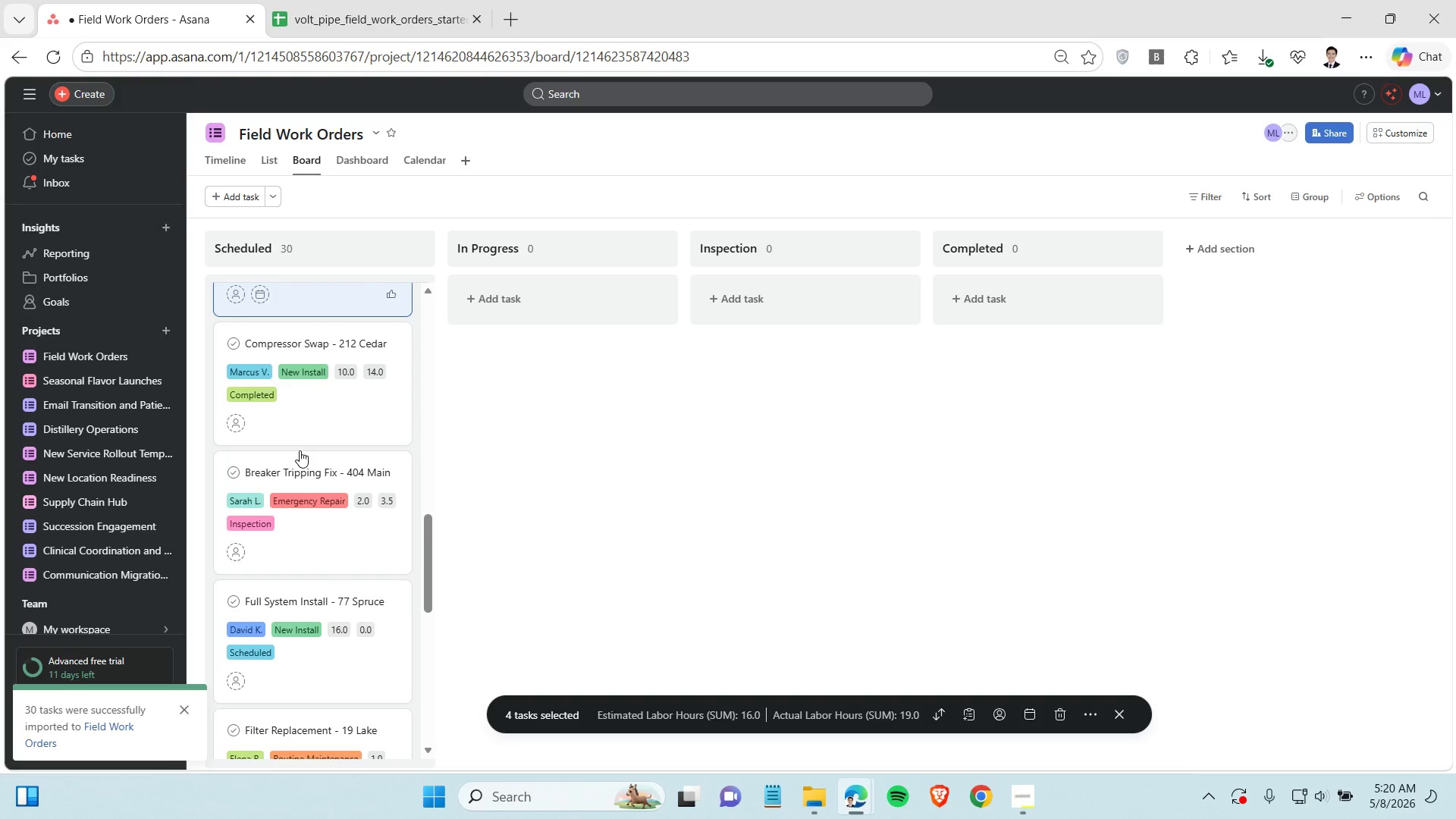 
left_click([331, 519])
 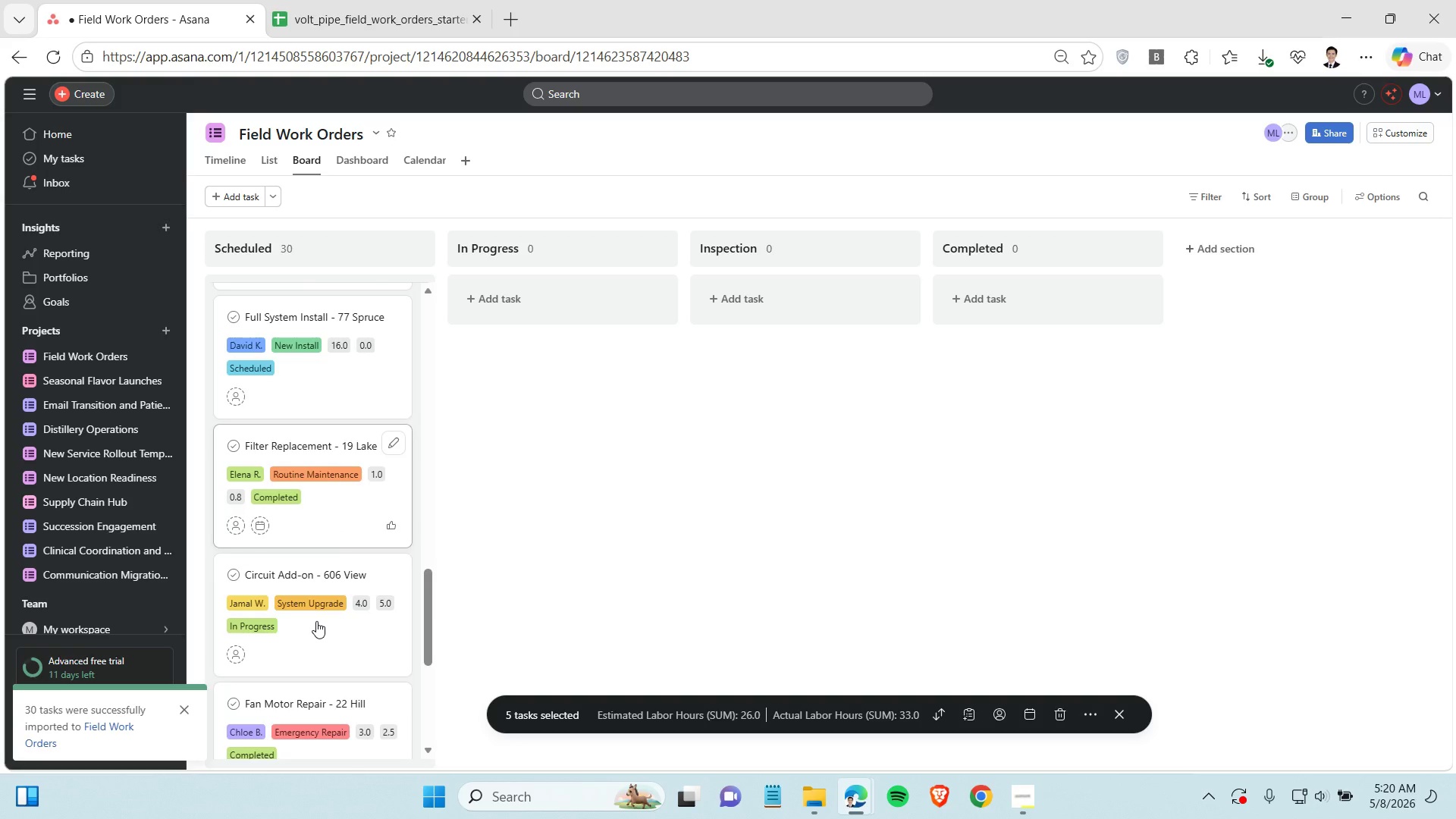 
hold_key(key=ControlLeft, duration=0.53)
 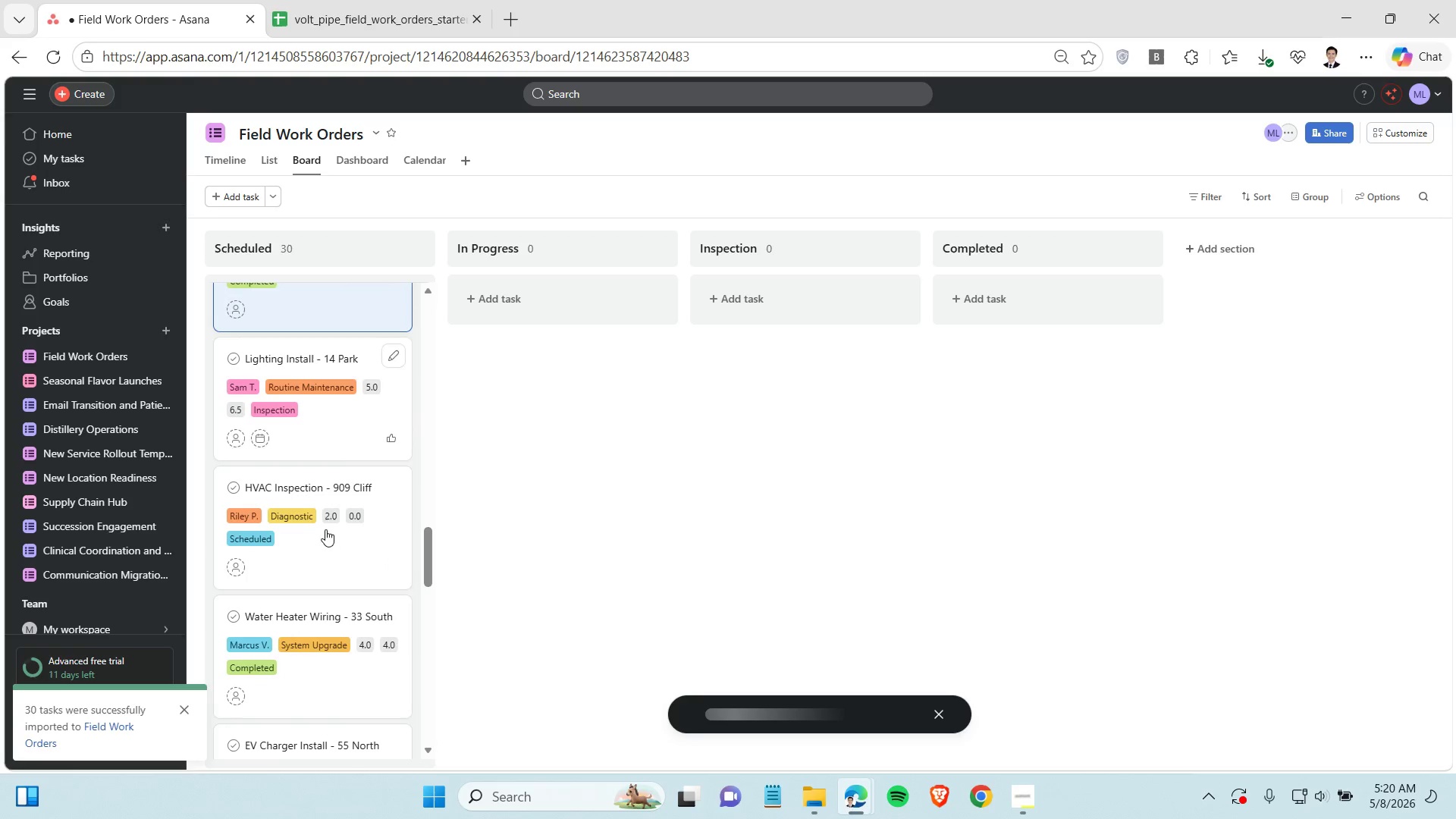 
scroll: coordinate [310, 518], scroll_direction: down, amount: 2.0
 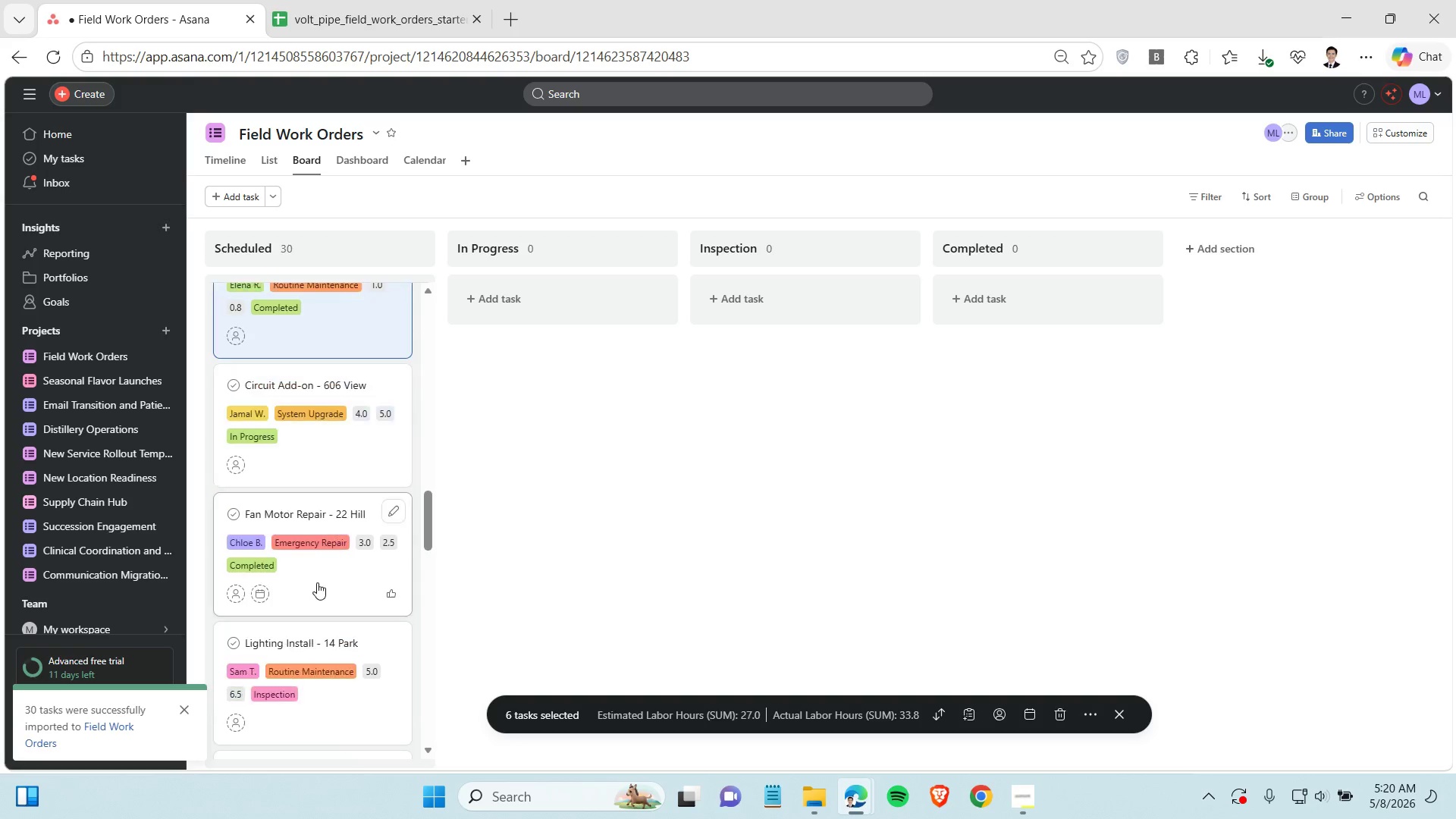 
left_click([317, 583])
 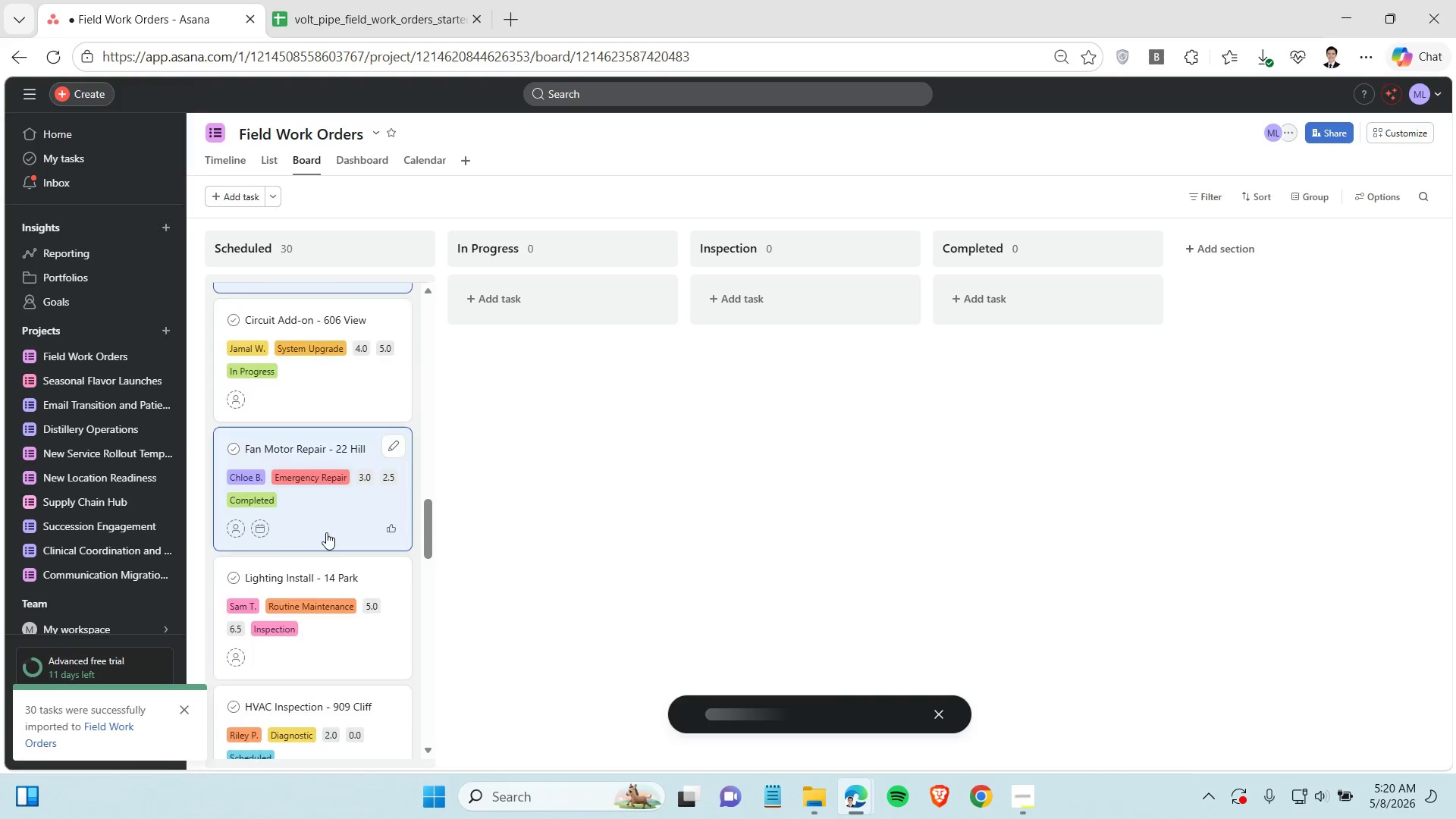 
hold_key(key=ControlLeft, duration=0.94)
left_click([319, 502])
 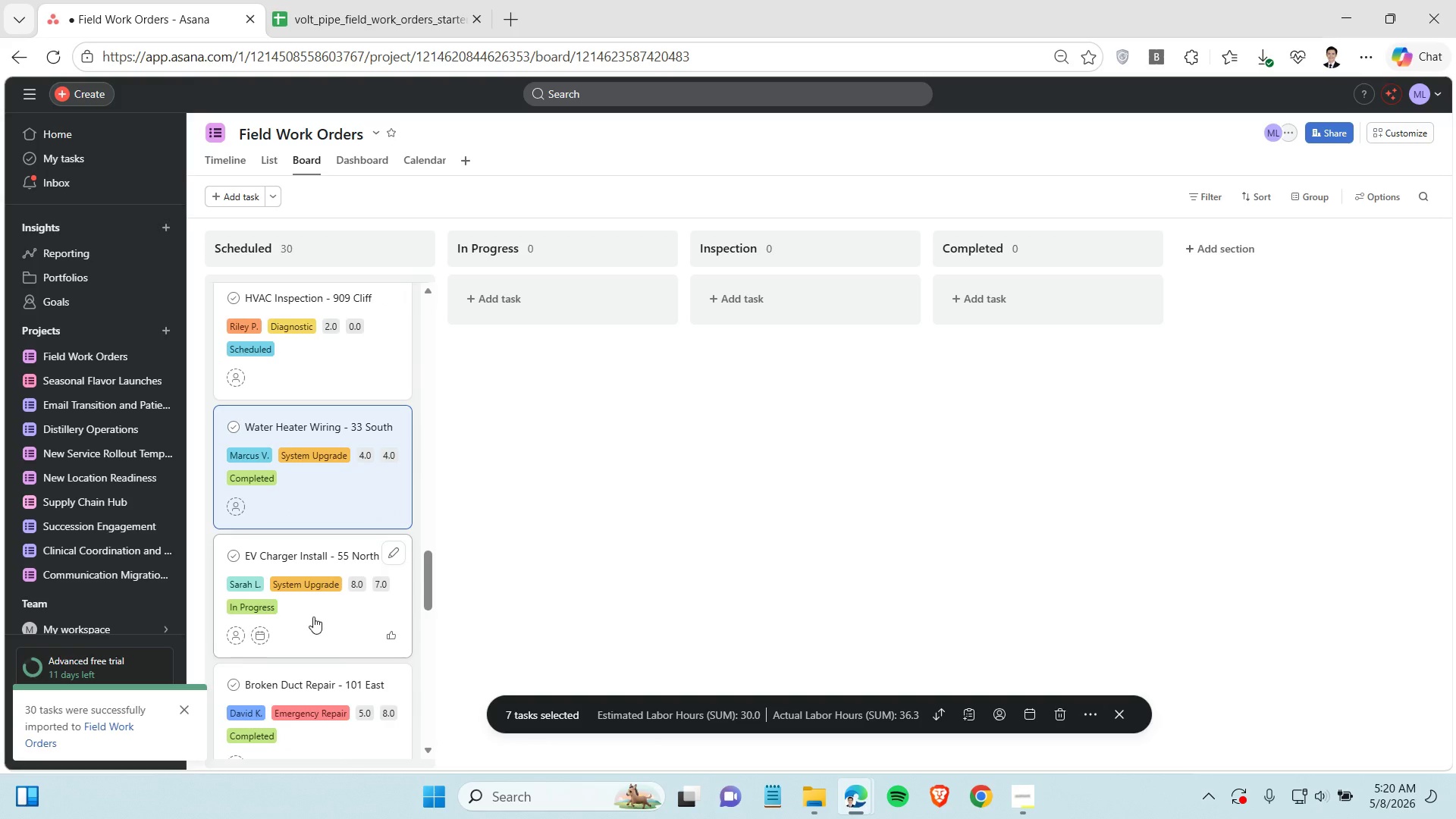 
scroll: coordinate [325, 529], scroll_direction: down, amount: 5.0
 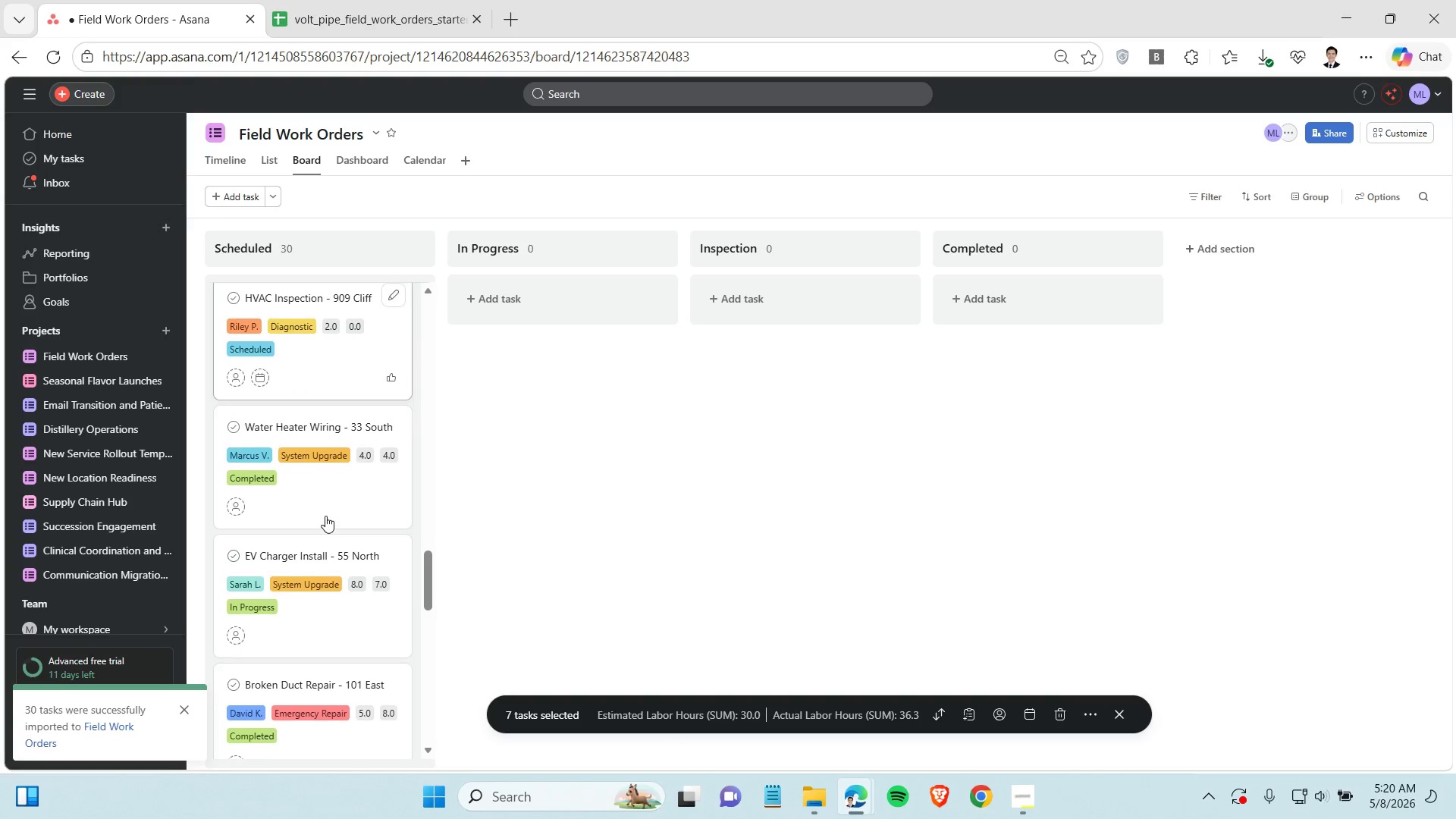 
hold_key(key=ControlLeft, duration=0.52)
 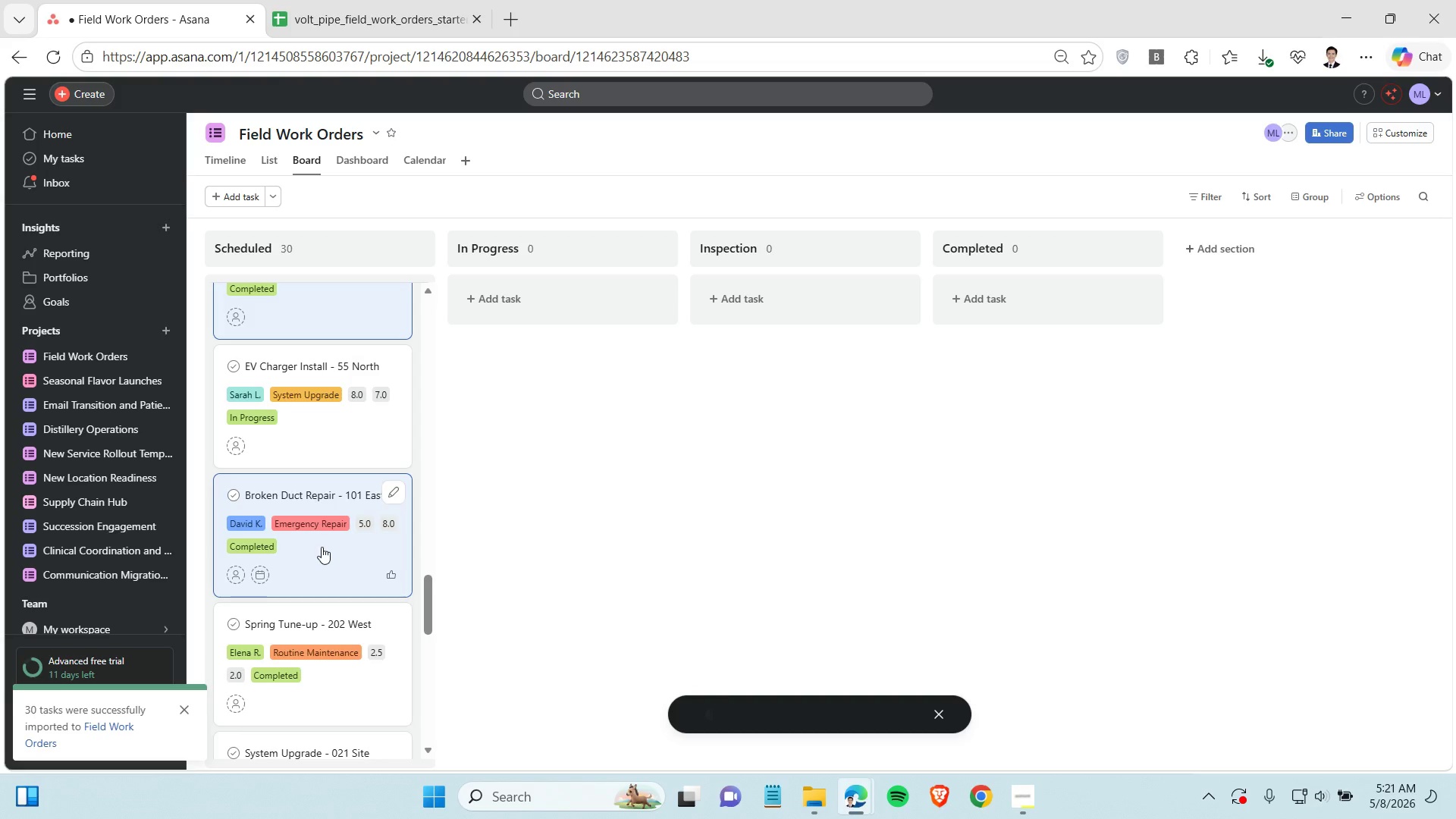 
scroll: coordinate [336, 563], scroll_direction: down, amount: 2.0
 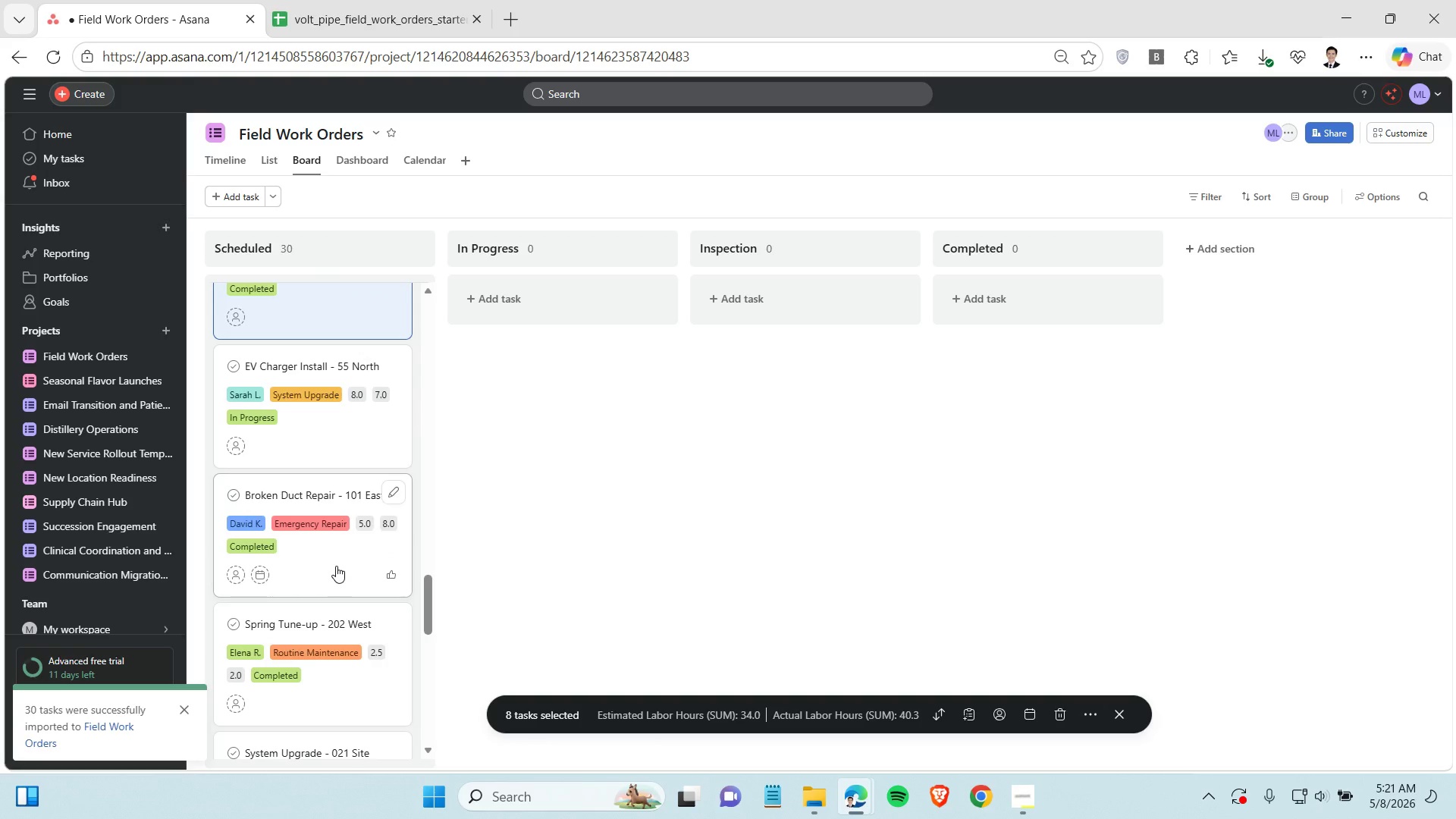 
left_click([322, 547])
 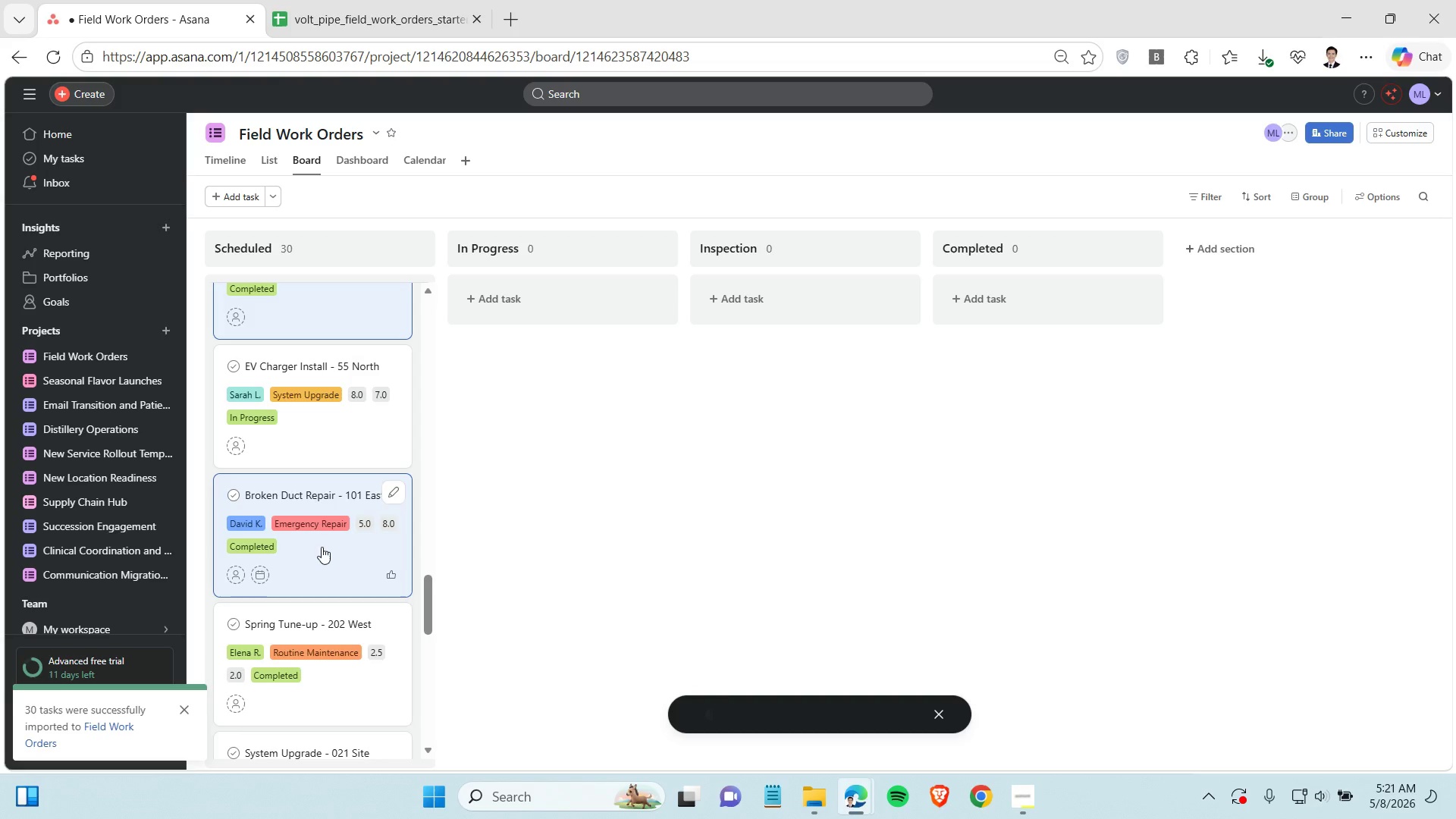 
hold_key(key=ControlLeft, duration=0.7)
 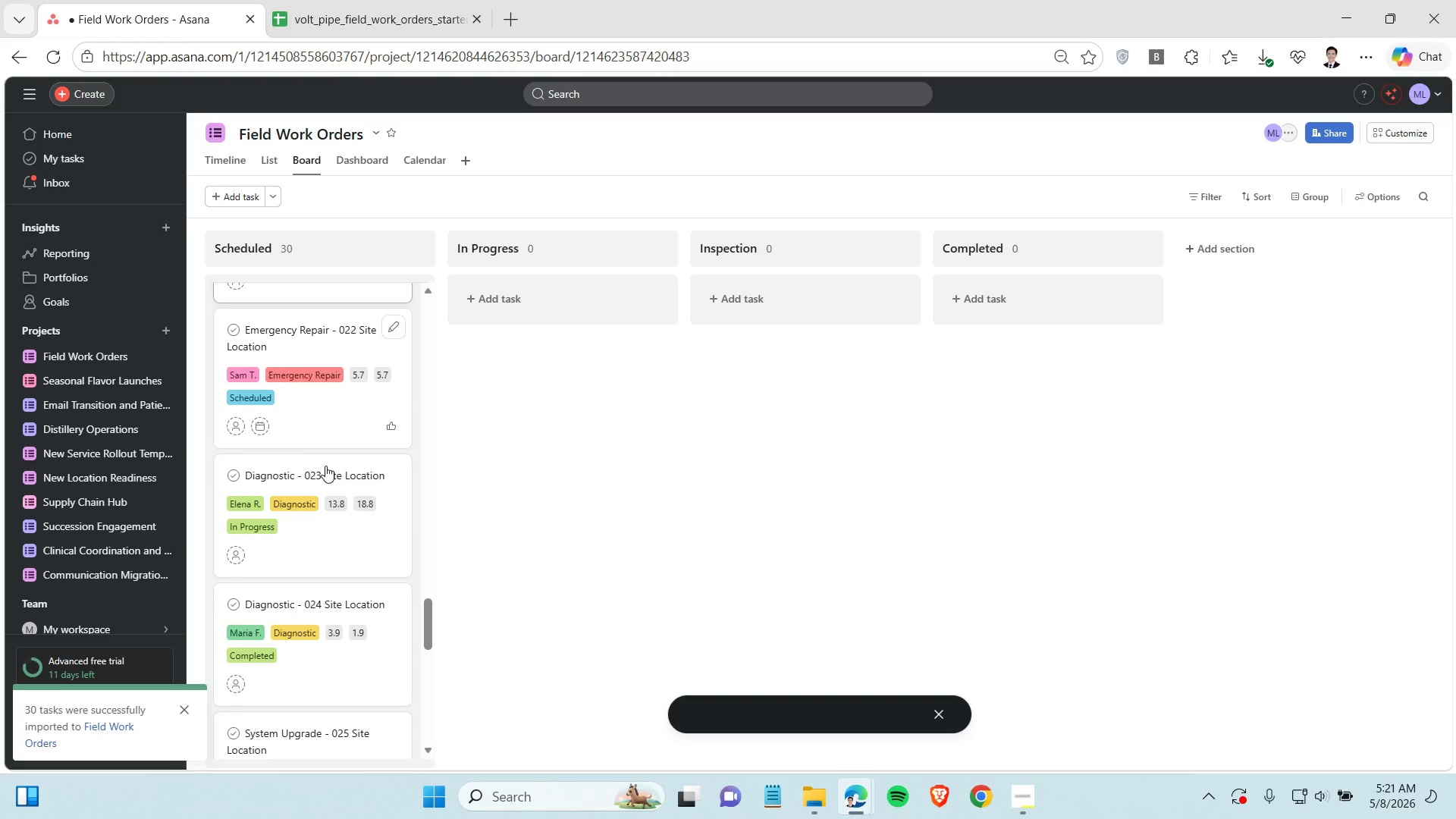 
scroll: coordinate [322, 548], scroll_direction: down, amount: 3.0
 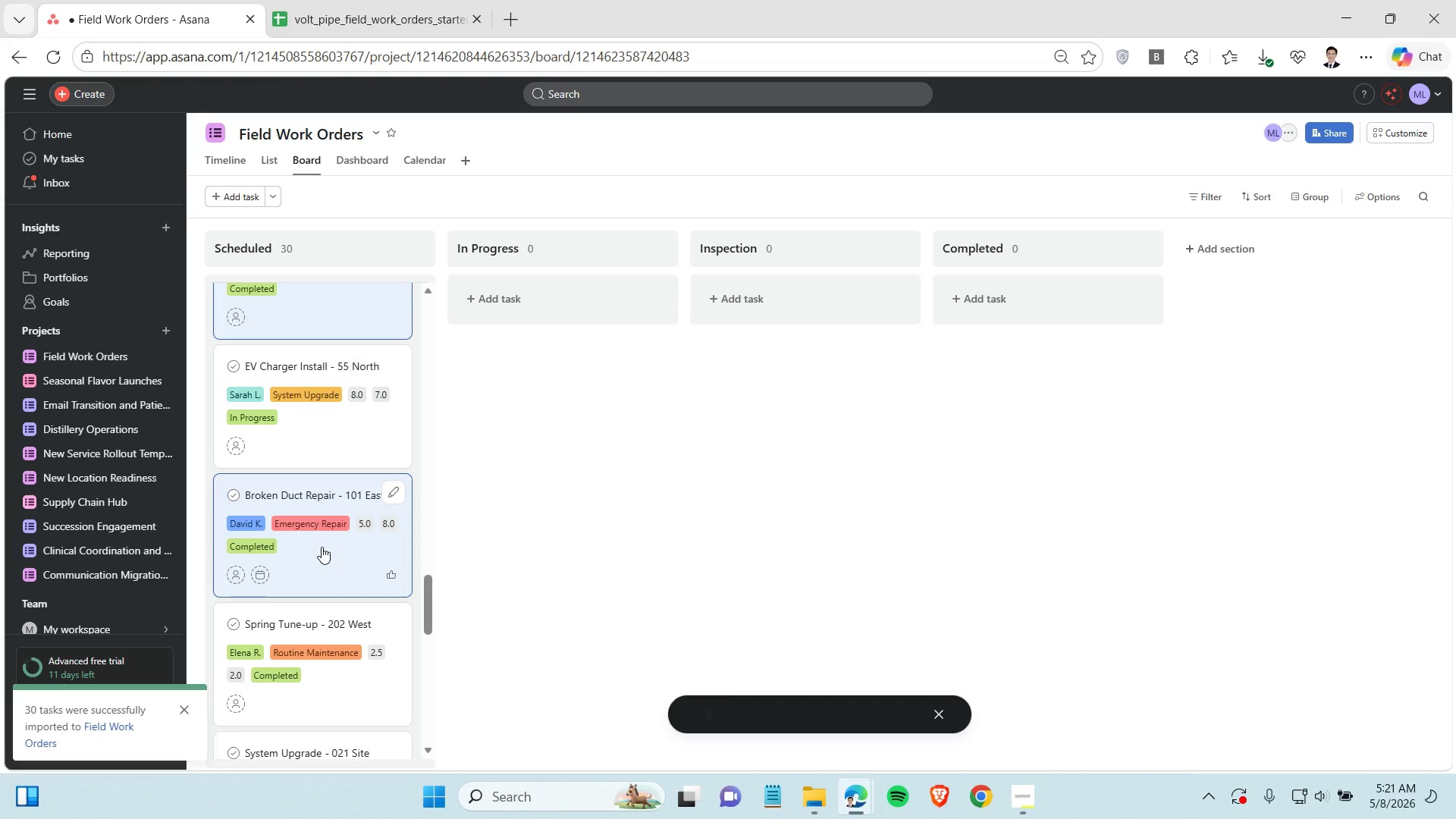 
left_click([319, 414])
 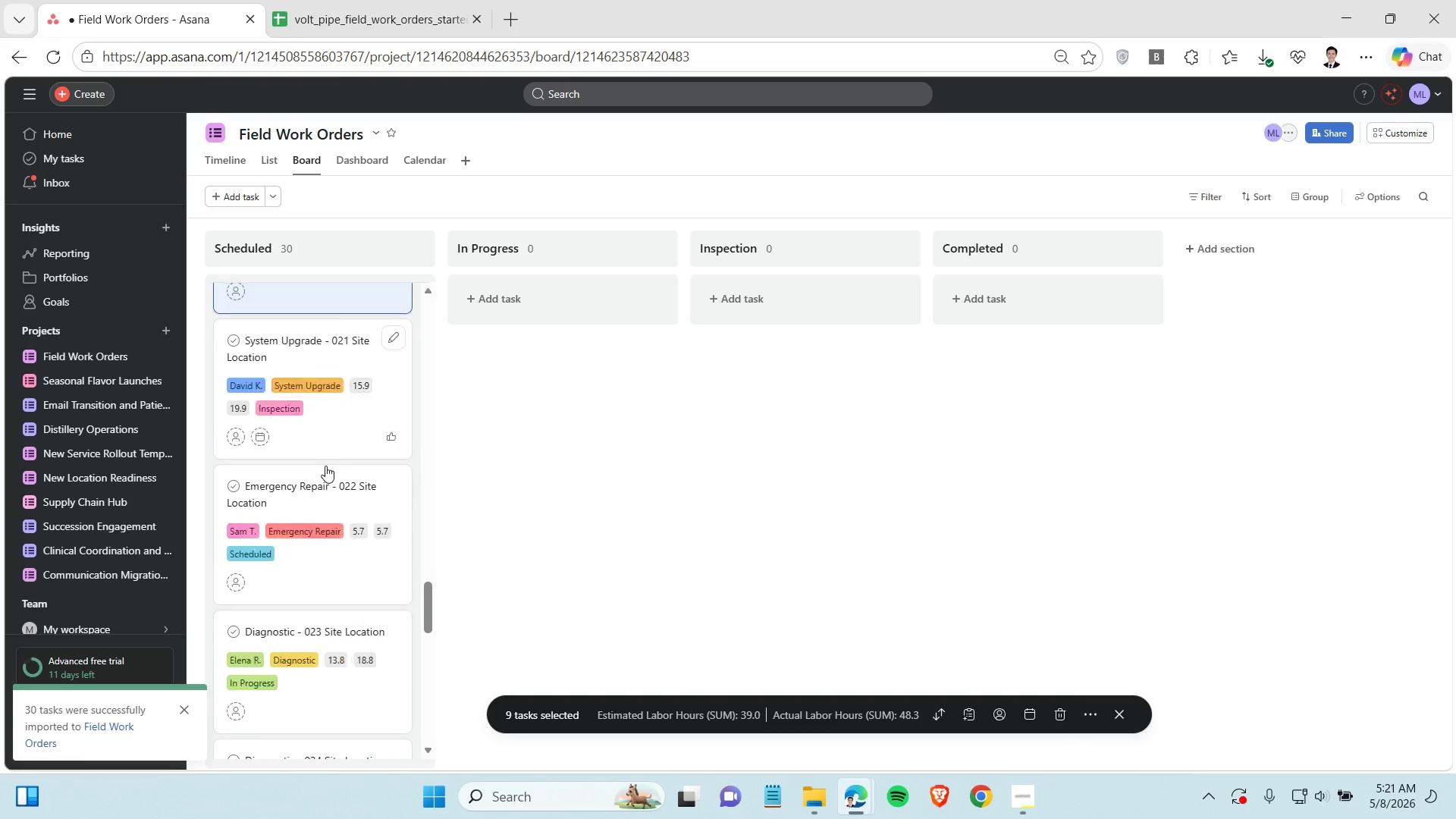 
scroll: coordinate [325, 465], scroll_direction: down, amount: 3.0
 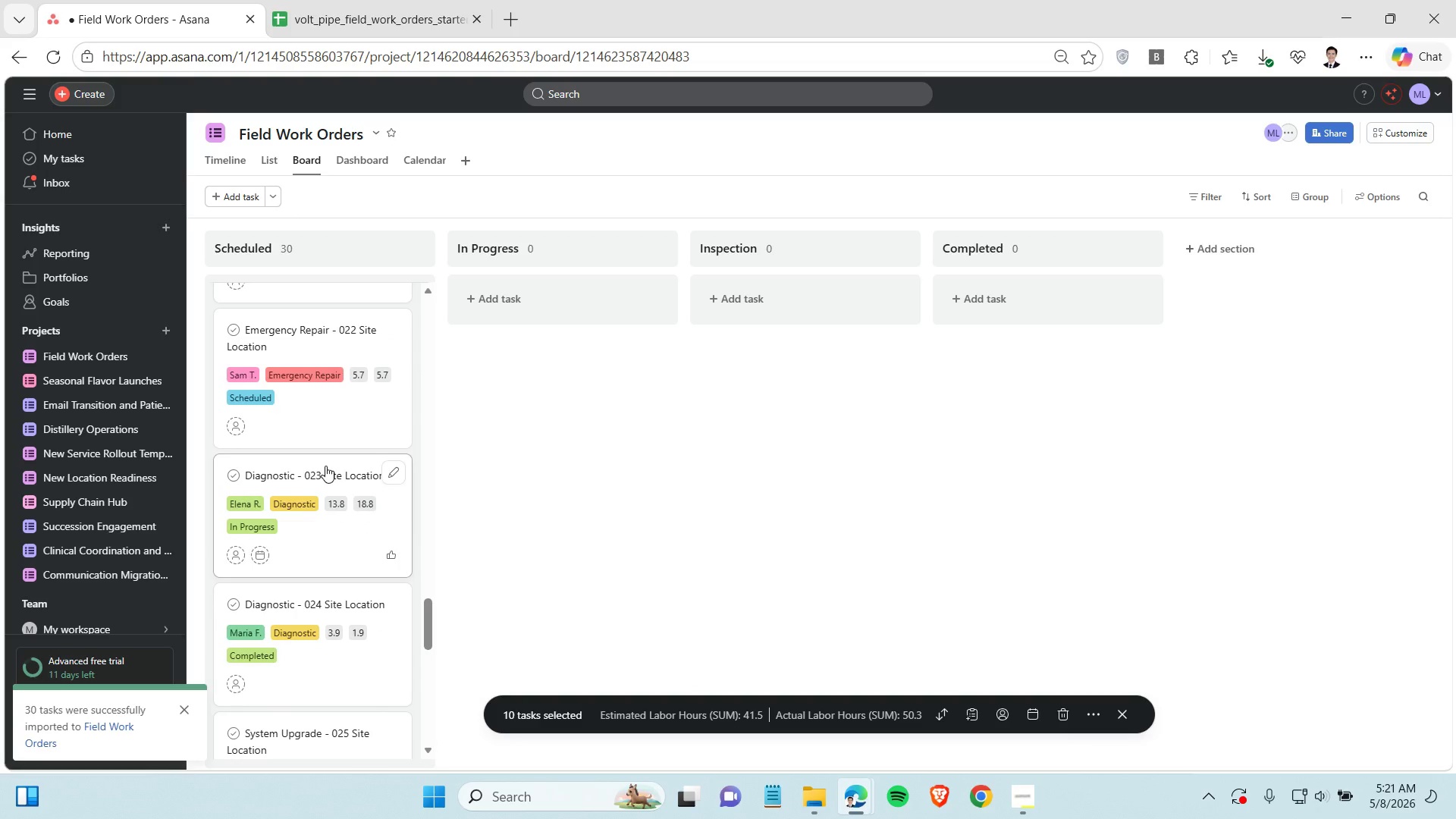 
hold_key(key=ControlLeft, duration=0.44)
 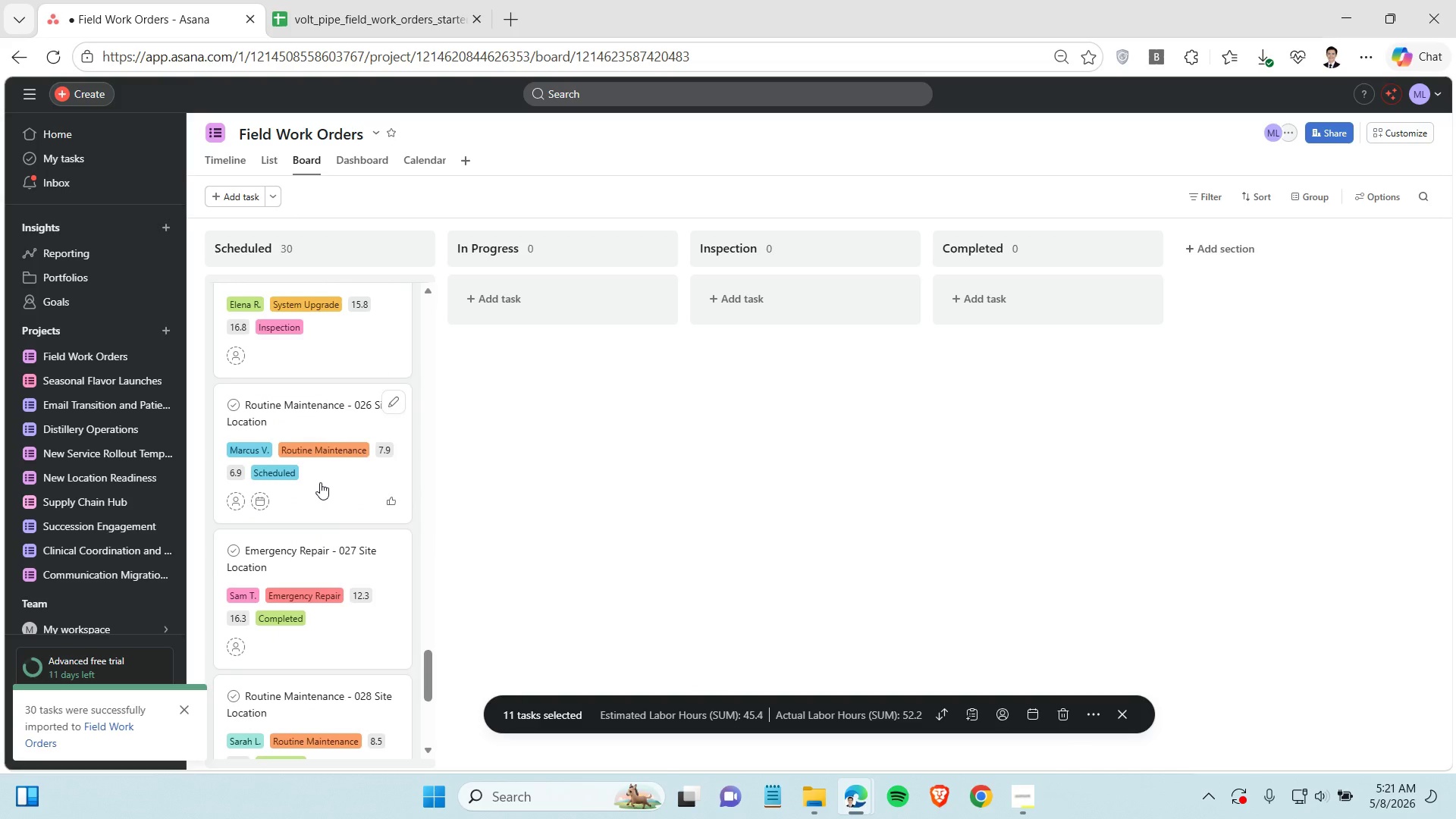 
scroll: coordinate [322, 484], scroll_direction: down, amount: 2.0
 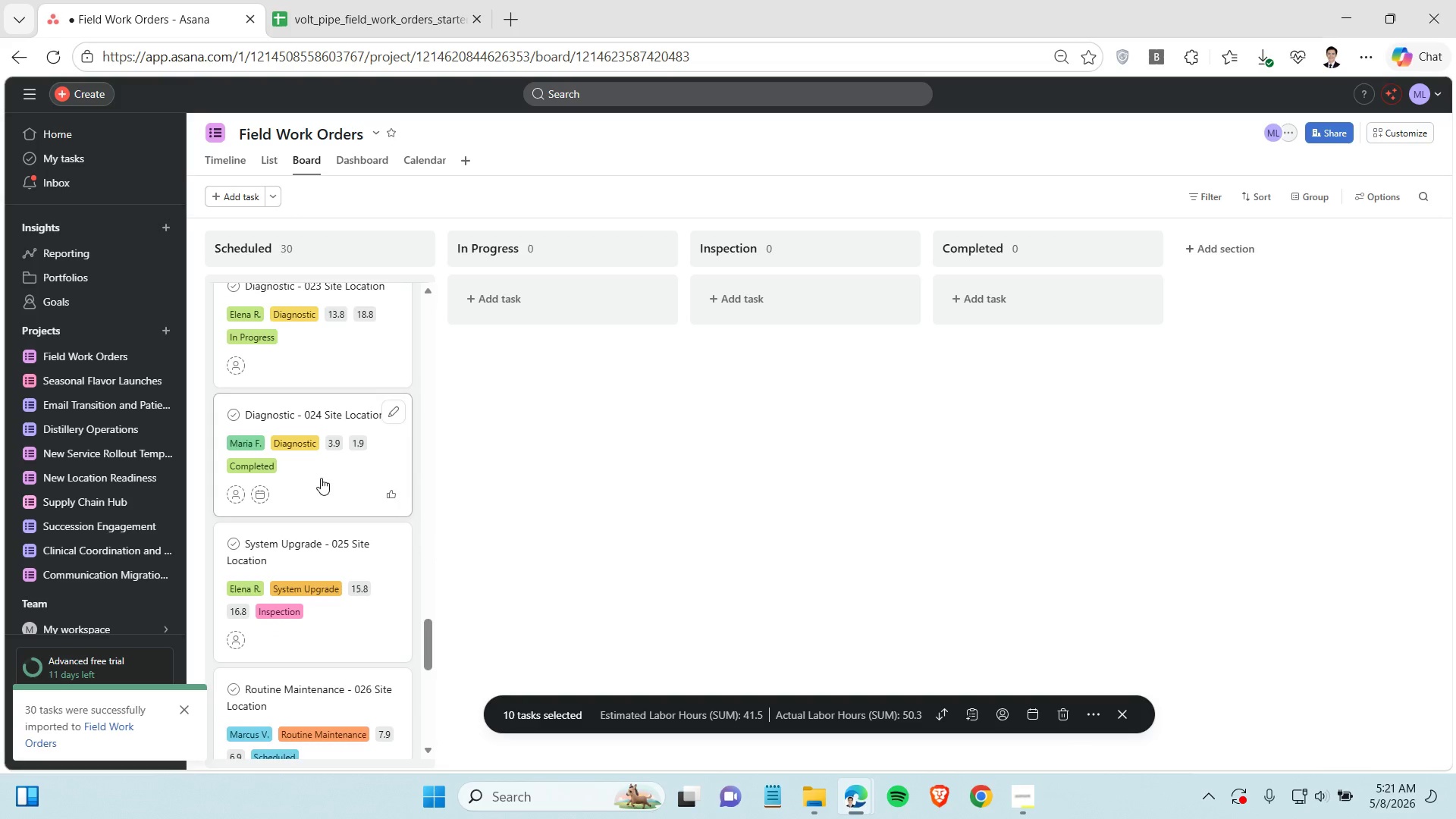 
left_click([321, 478])
 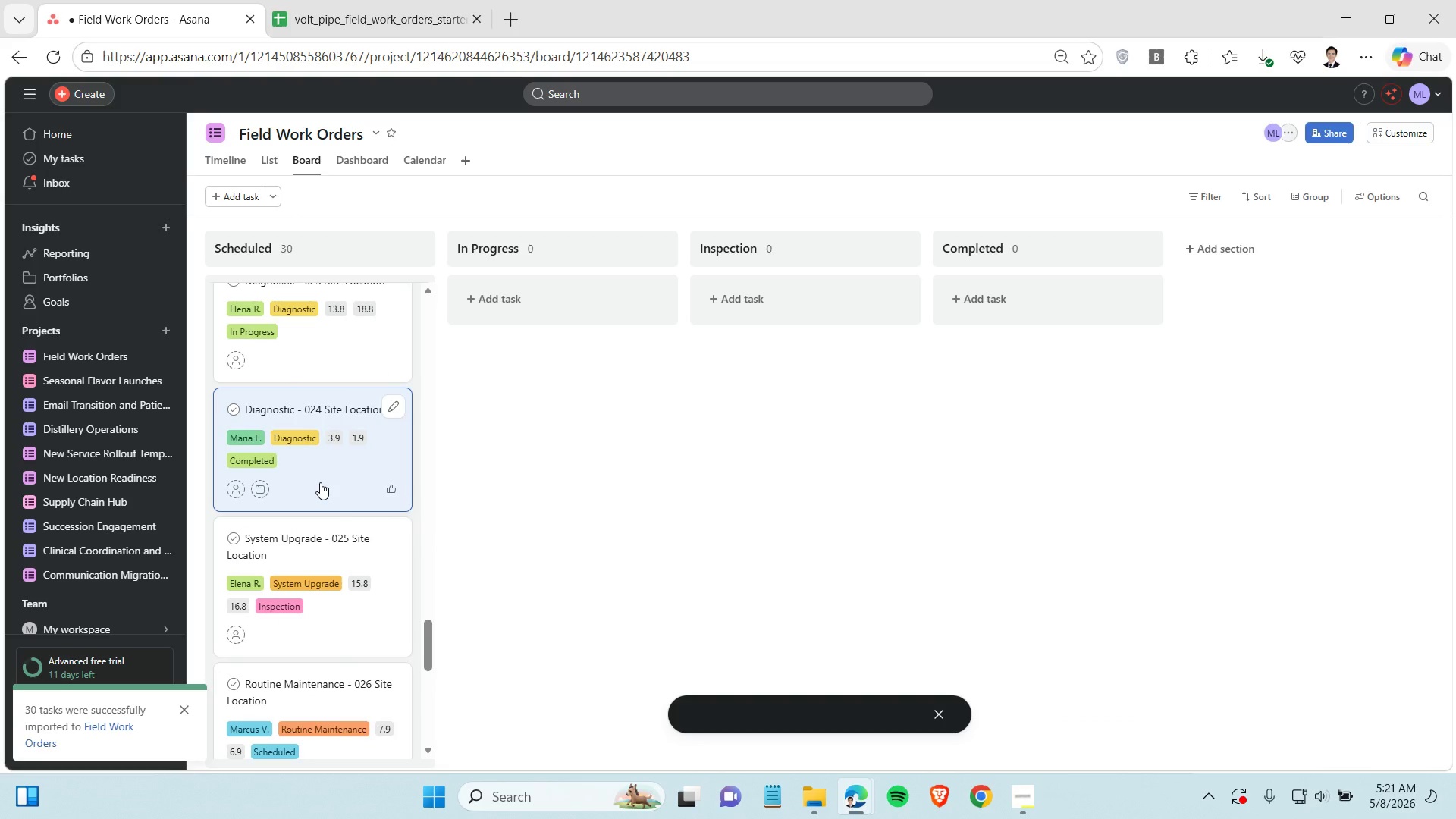 
scroll: coordinate [320, 482], scroll_direction: down, amount: 9.0
 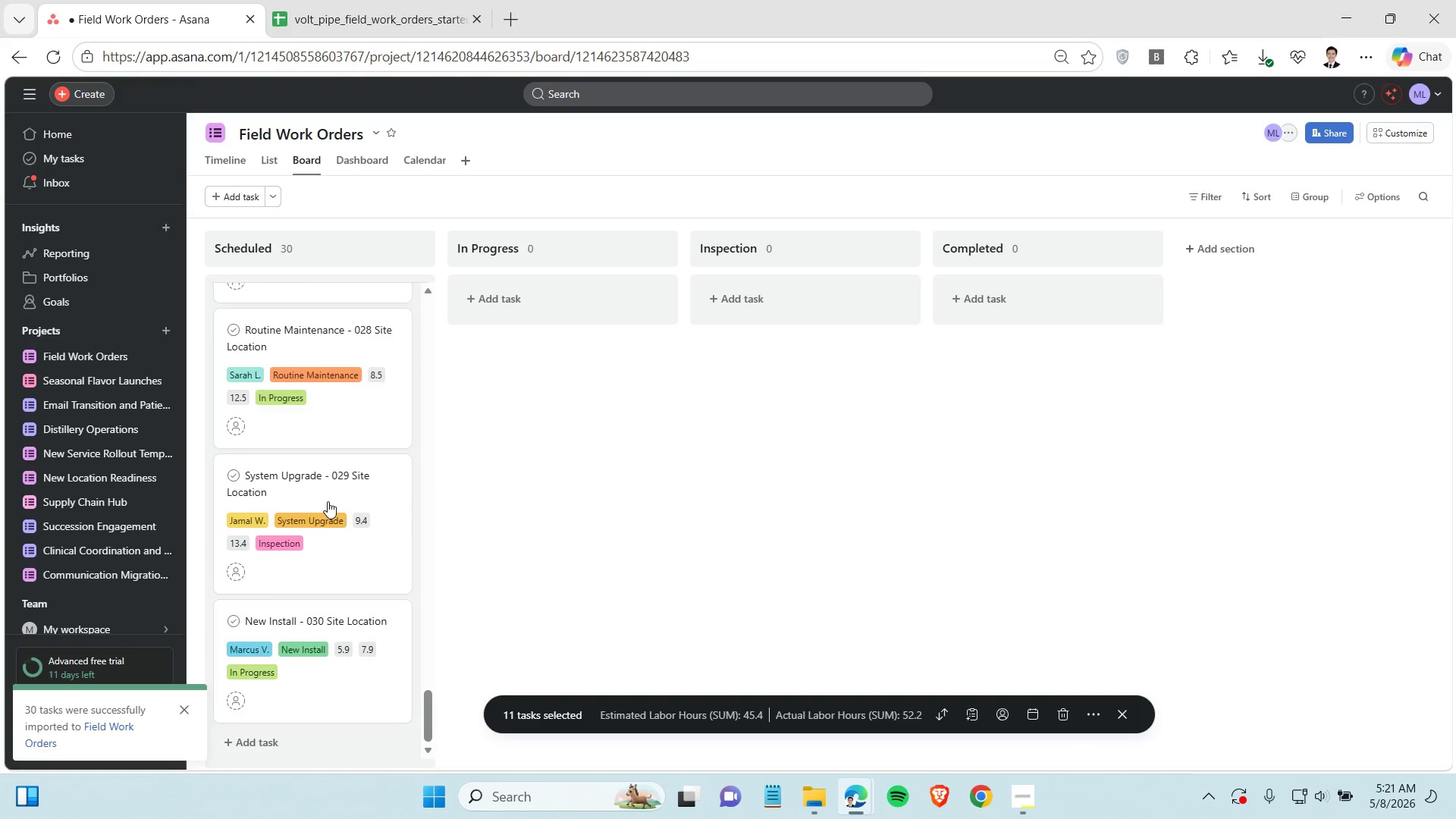 
hold_key(key=ControlLeft, duration=0.66)
 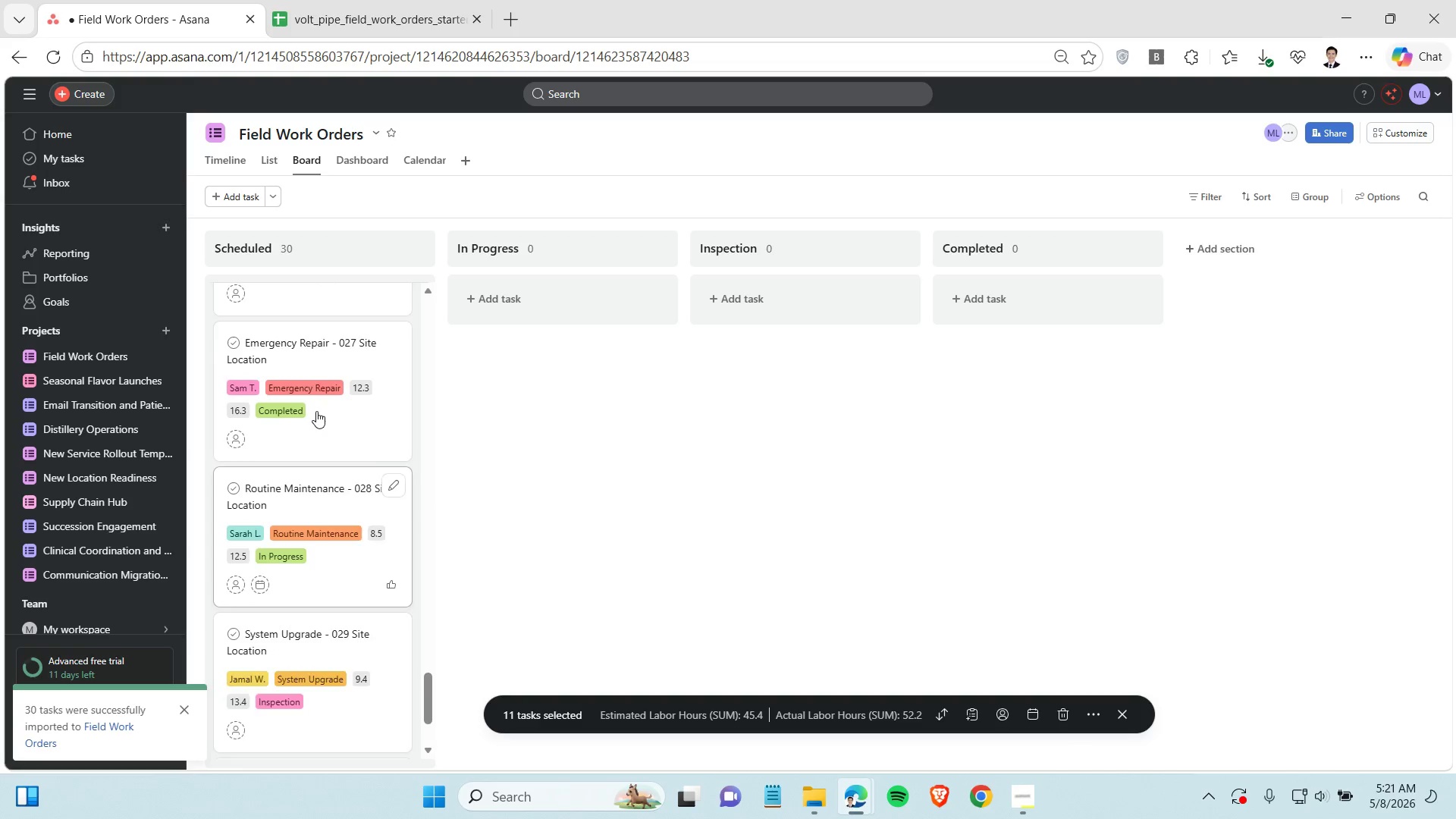 
scroll: coordinate [315, 412], scroll_direction: up, amount: 8.0
 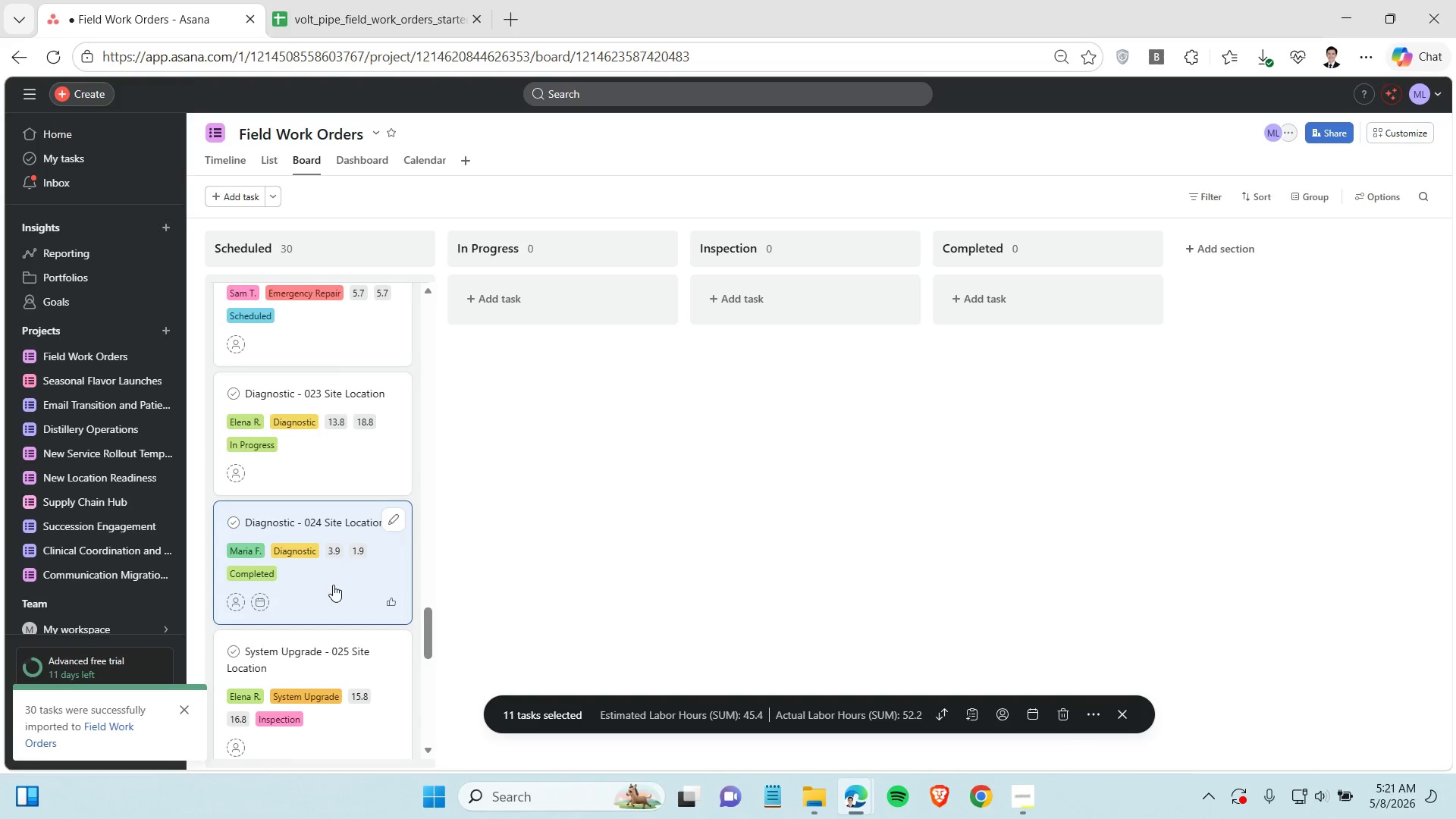 
left_click_drag(start_coordinate=[333, 585], to_coordinate=[1069, 372])
 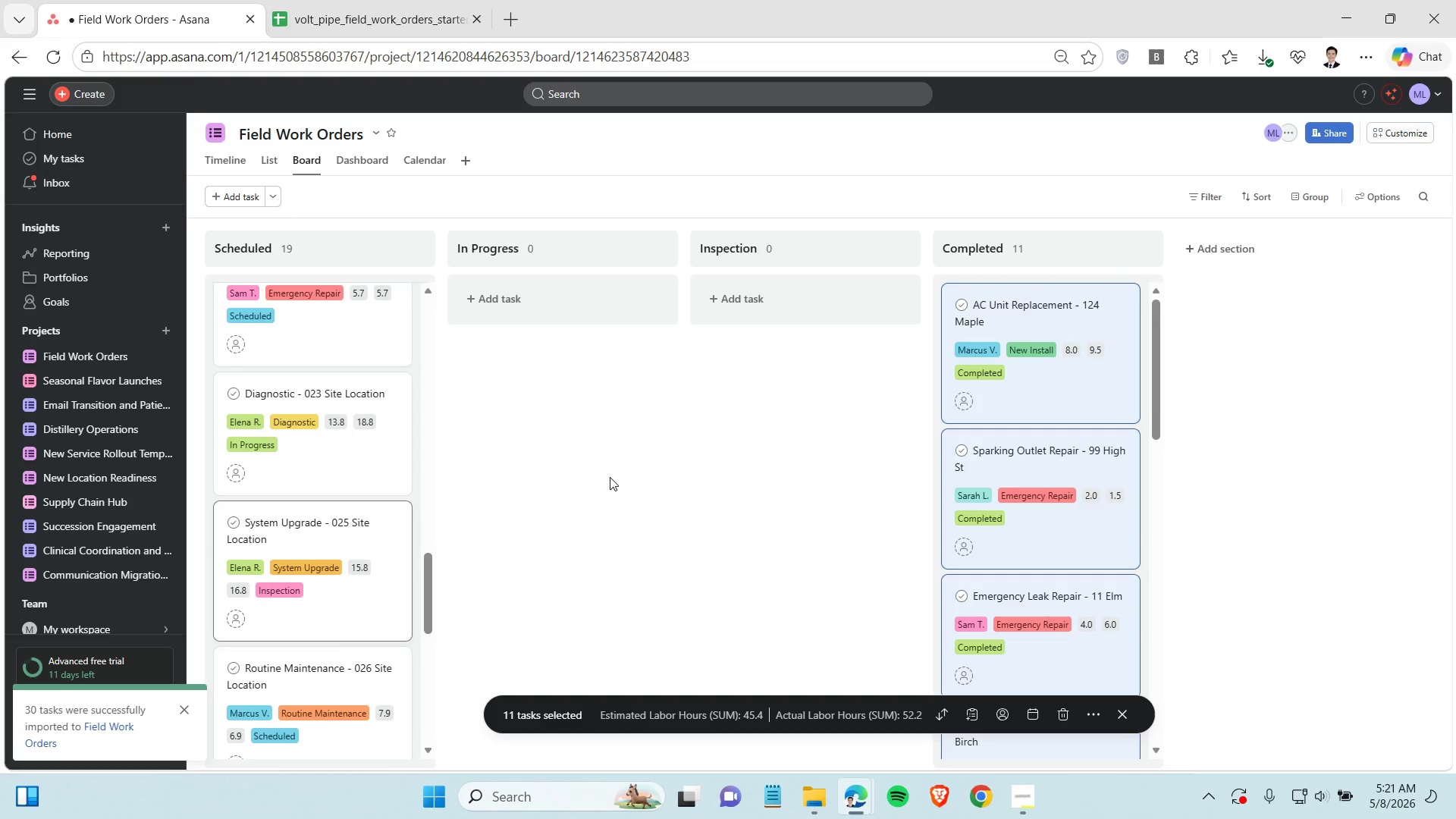 
scroll: coordinate [375, 435], scroll_direction: up, amount: 7.0
 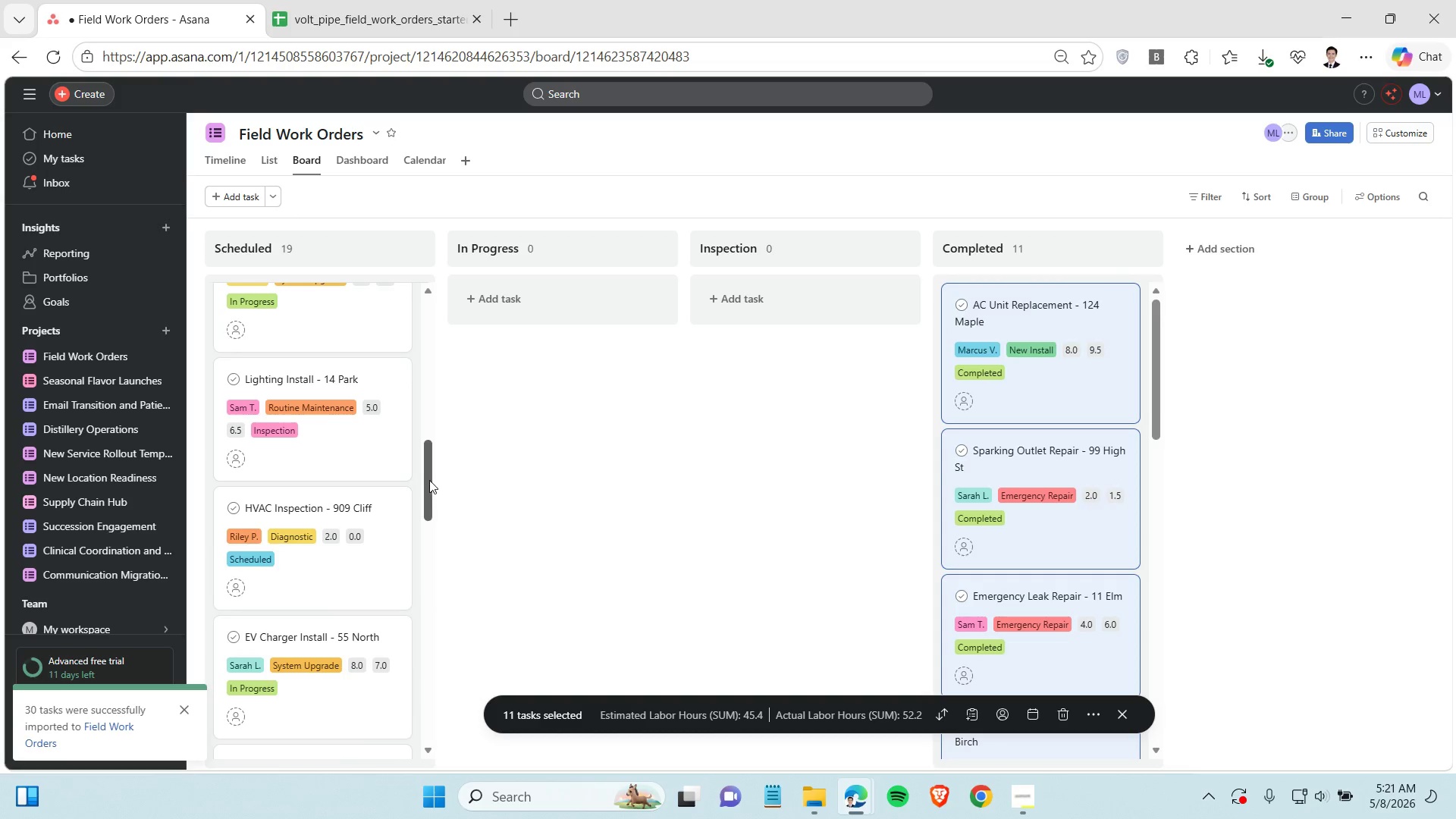 
left_click_drag(start_coordinate=[430, 481], to_coordinate=[411, 313])
 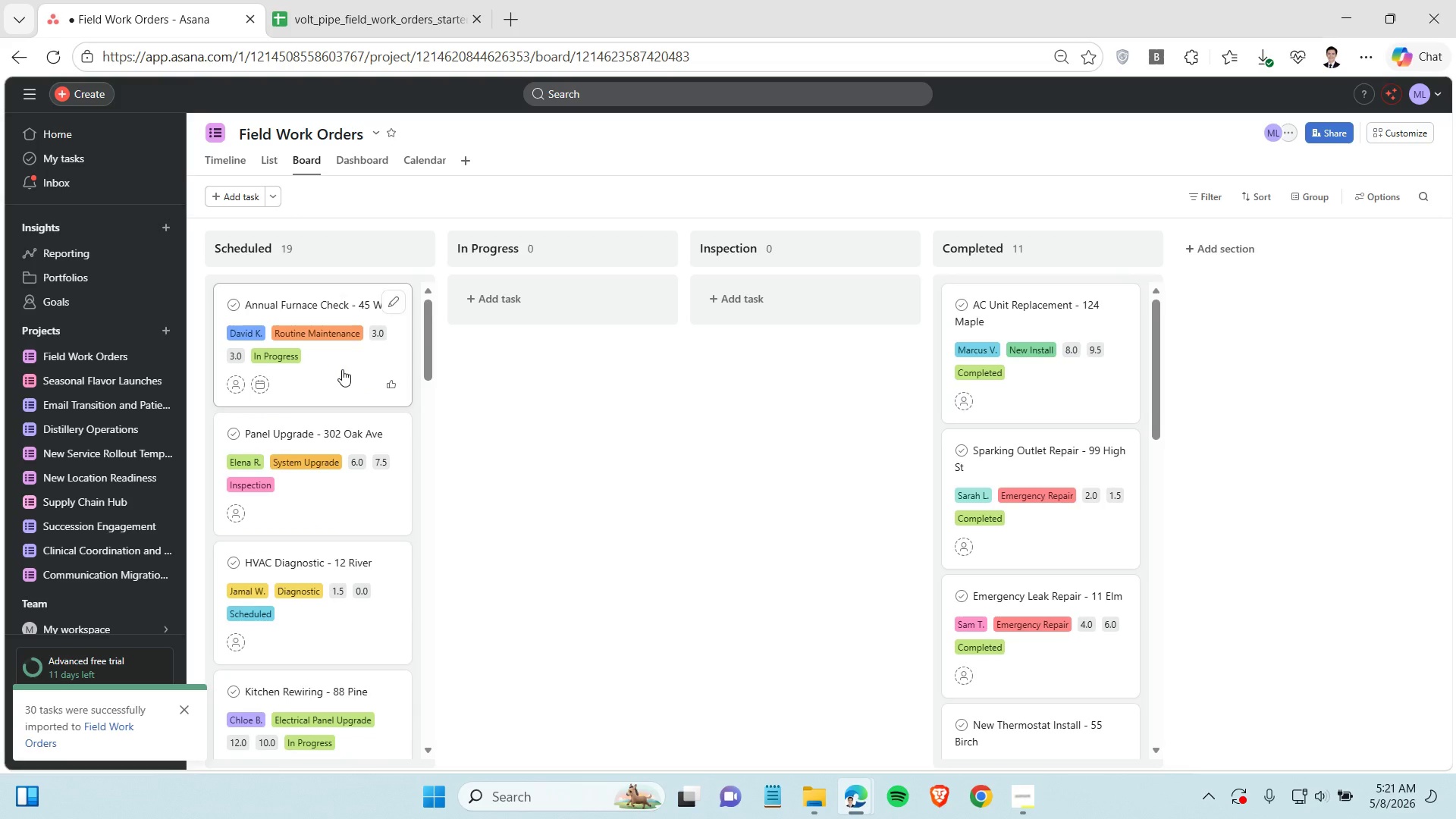 
hold_key(key=ControlLeft, duration=0.45)
left_click([342, 369])
 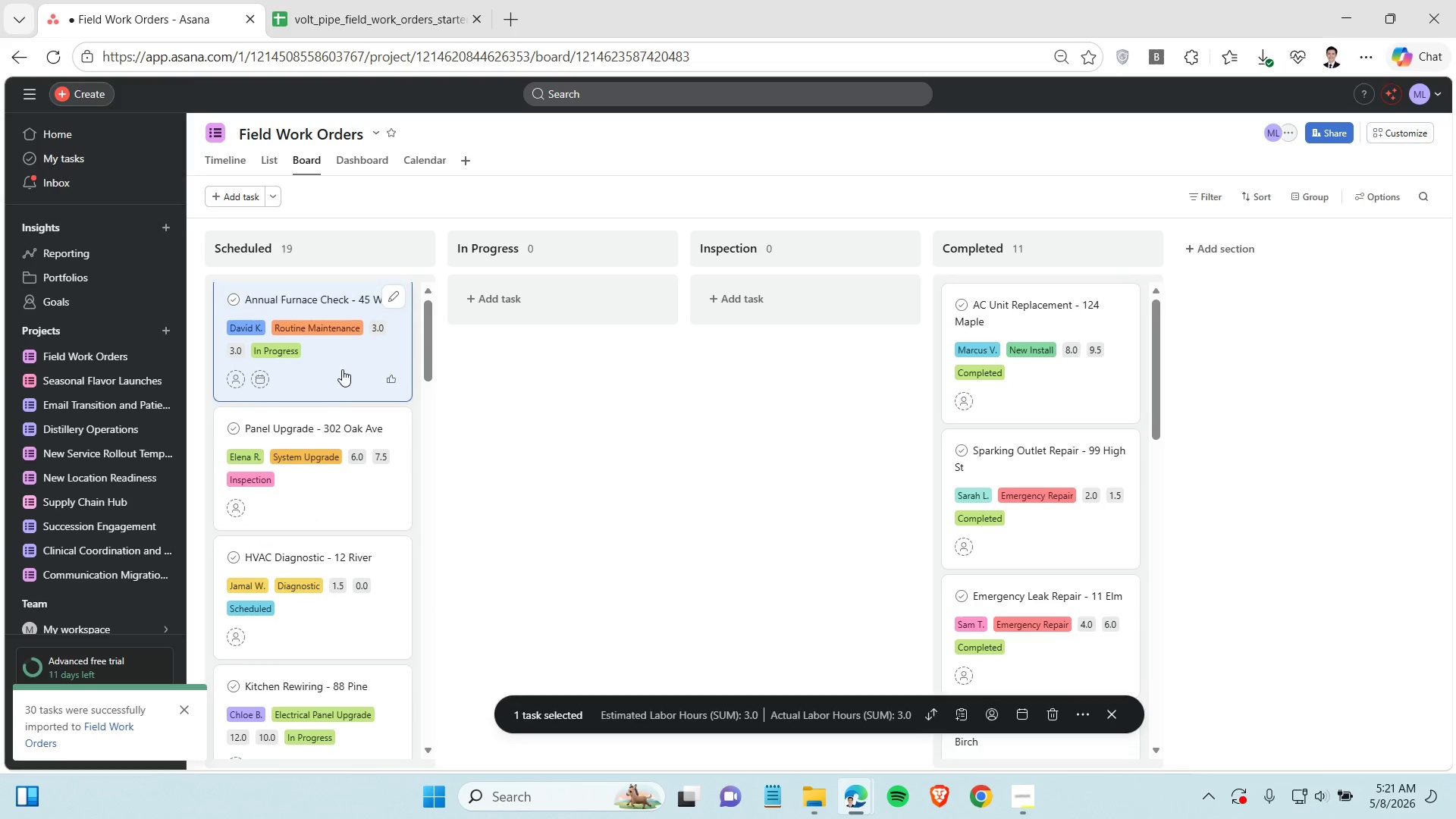 
hold_key(key=ControlLeft, duration=0.64)
 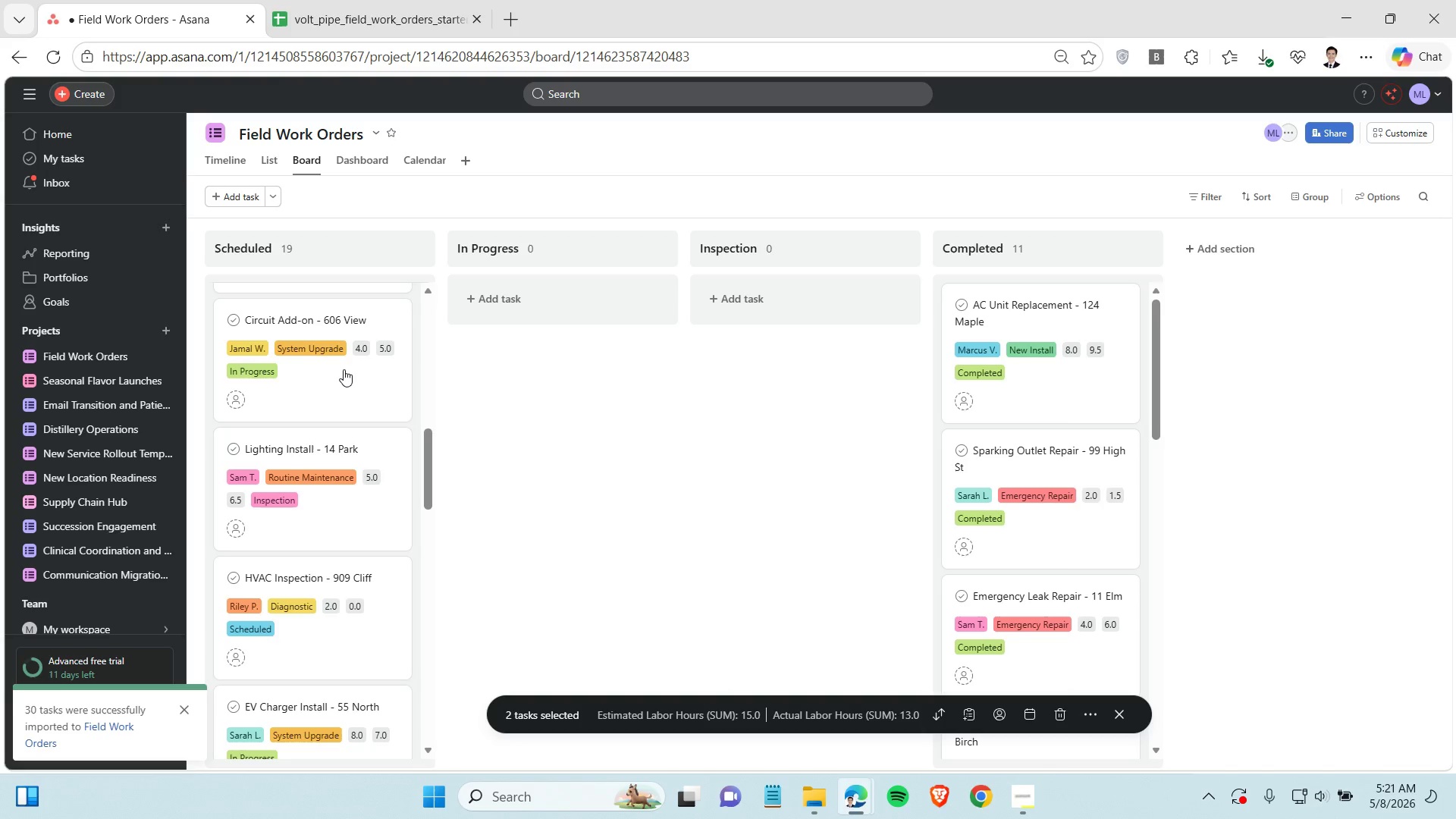 
scroll: coordinate [342, 369], scroll_direction: down, amount: 4.0
 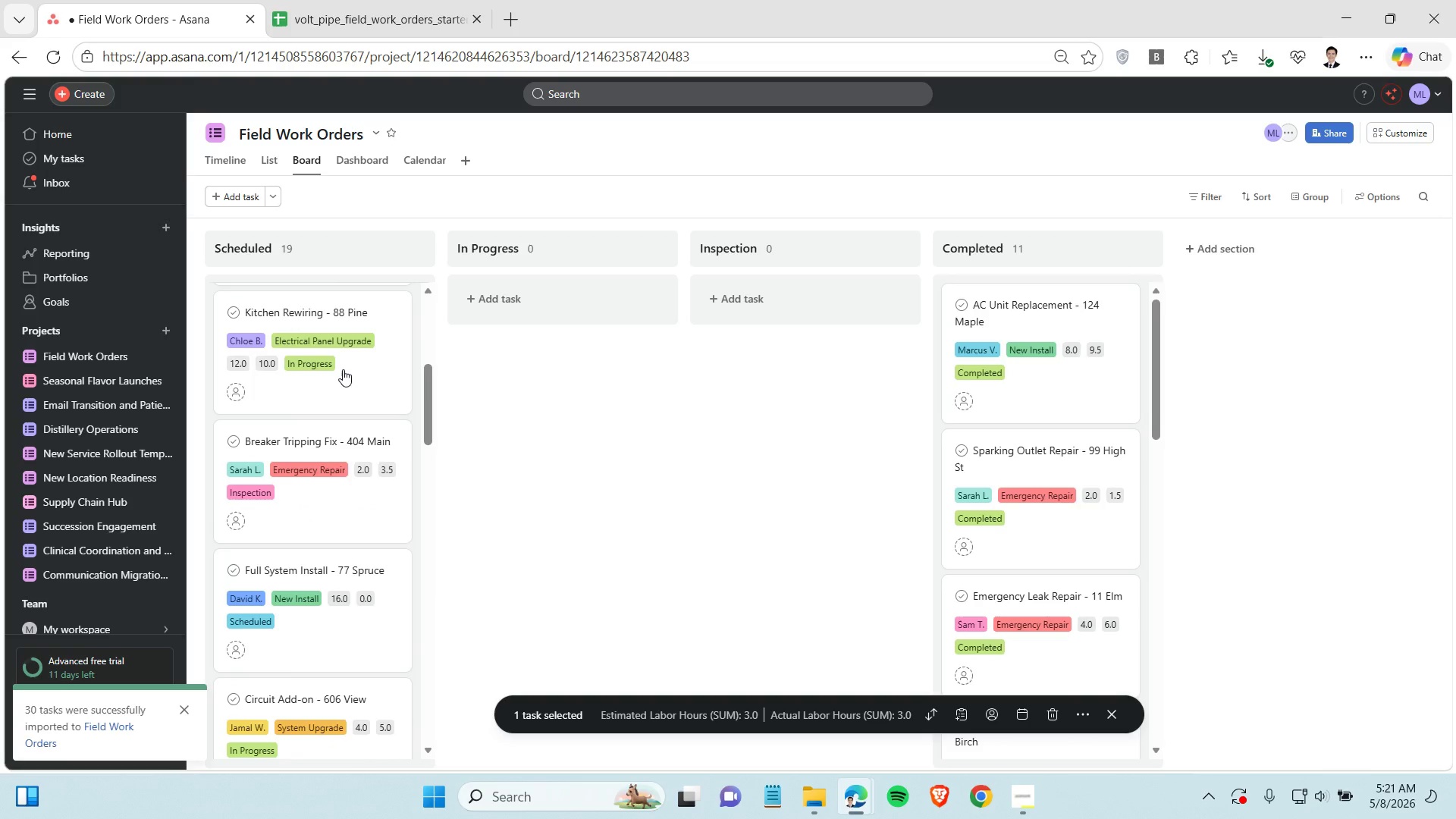 
left_click([344, 369])
 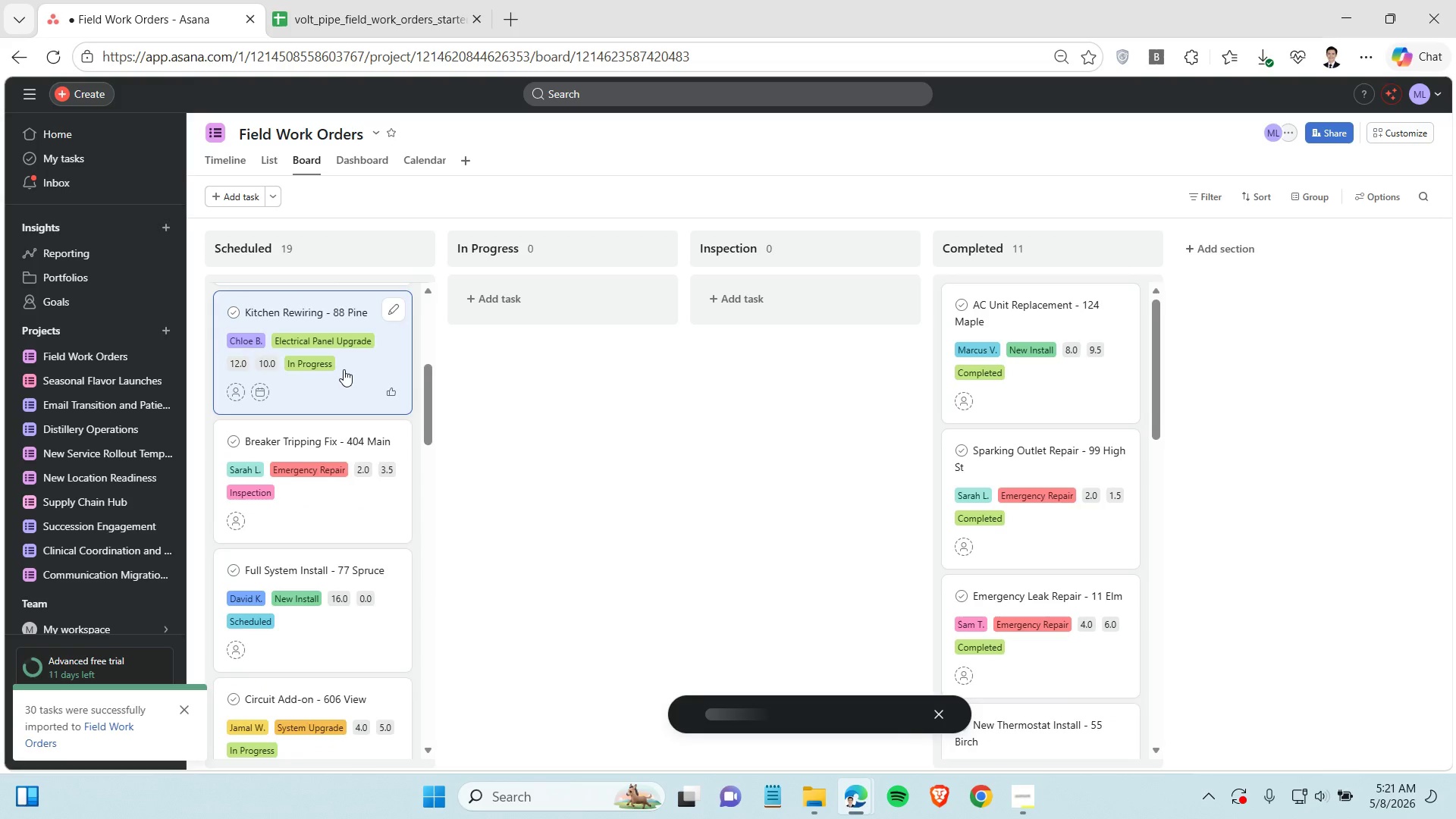 
hold_key(key=ControlLeft, duration=0.56)
 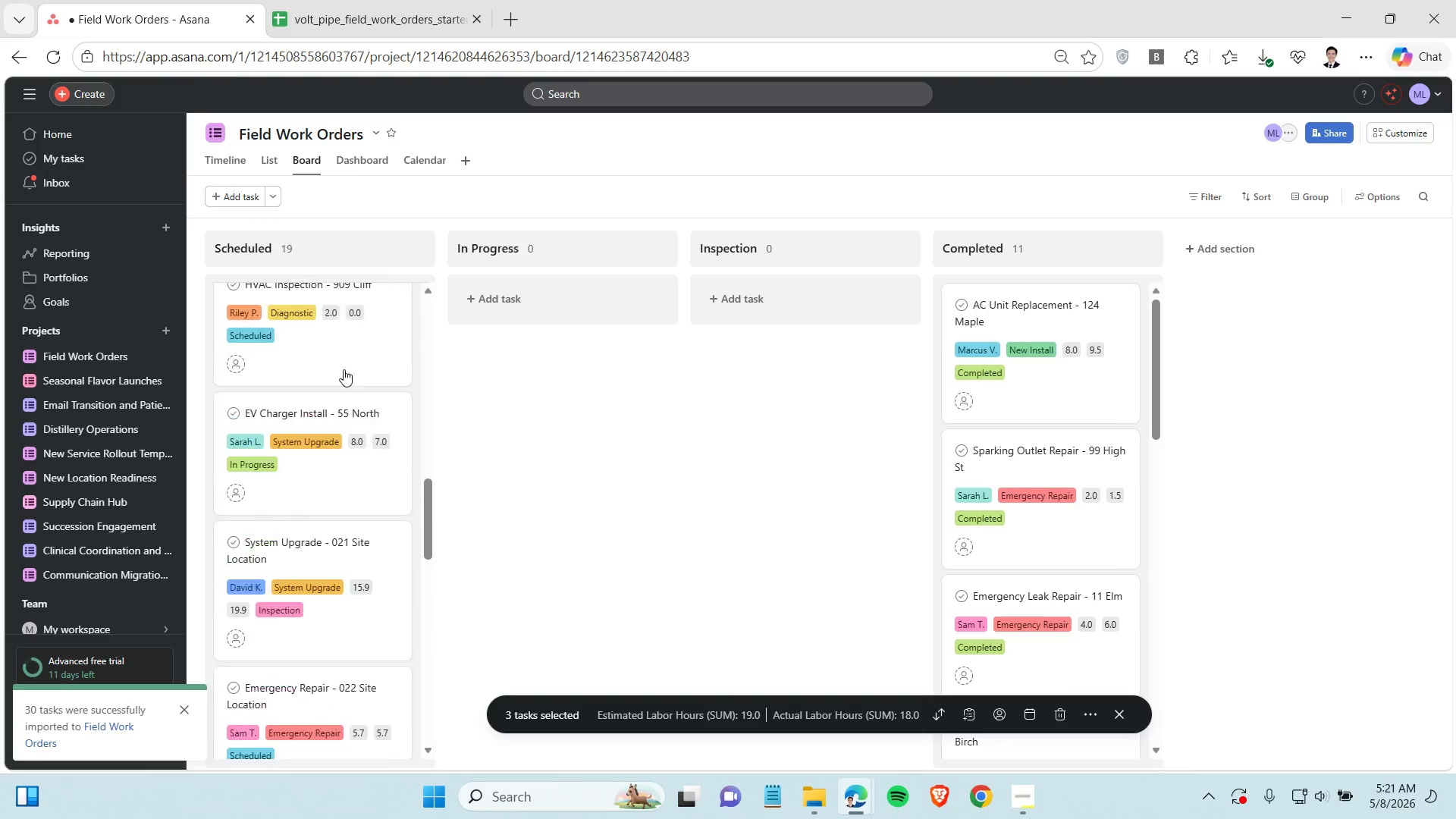 
scroll: coordinate [344, 369], scroll_direction: down, amount: 4.0
 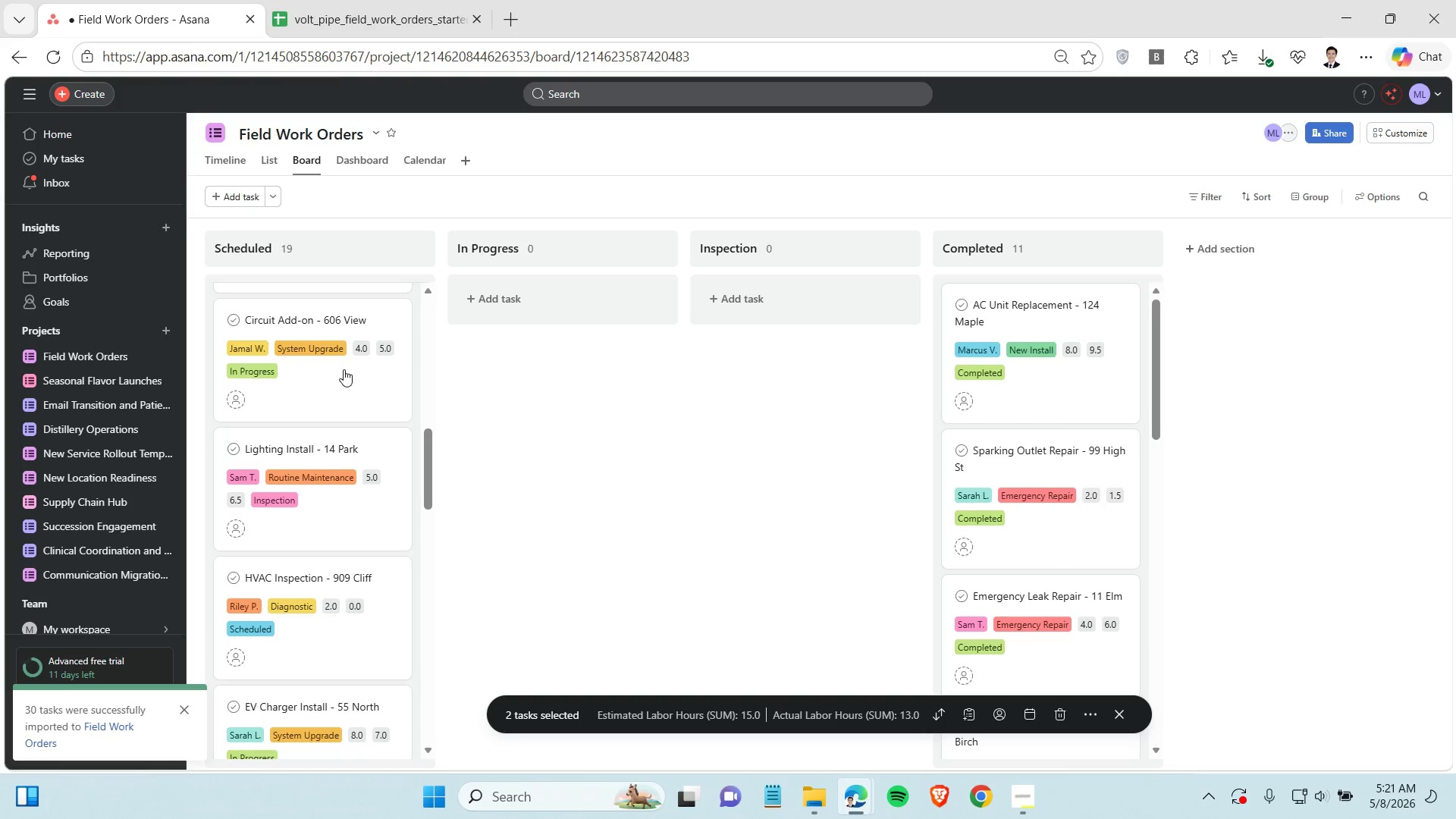 
left_click([344, 369])
 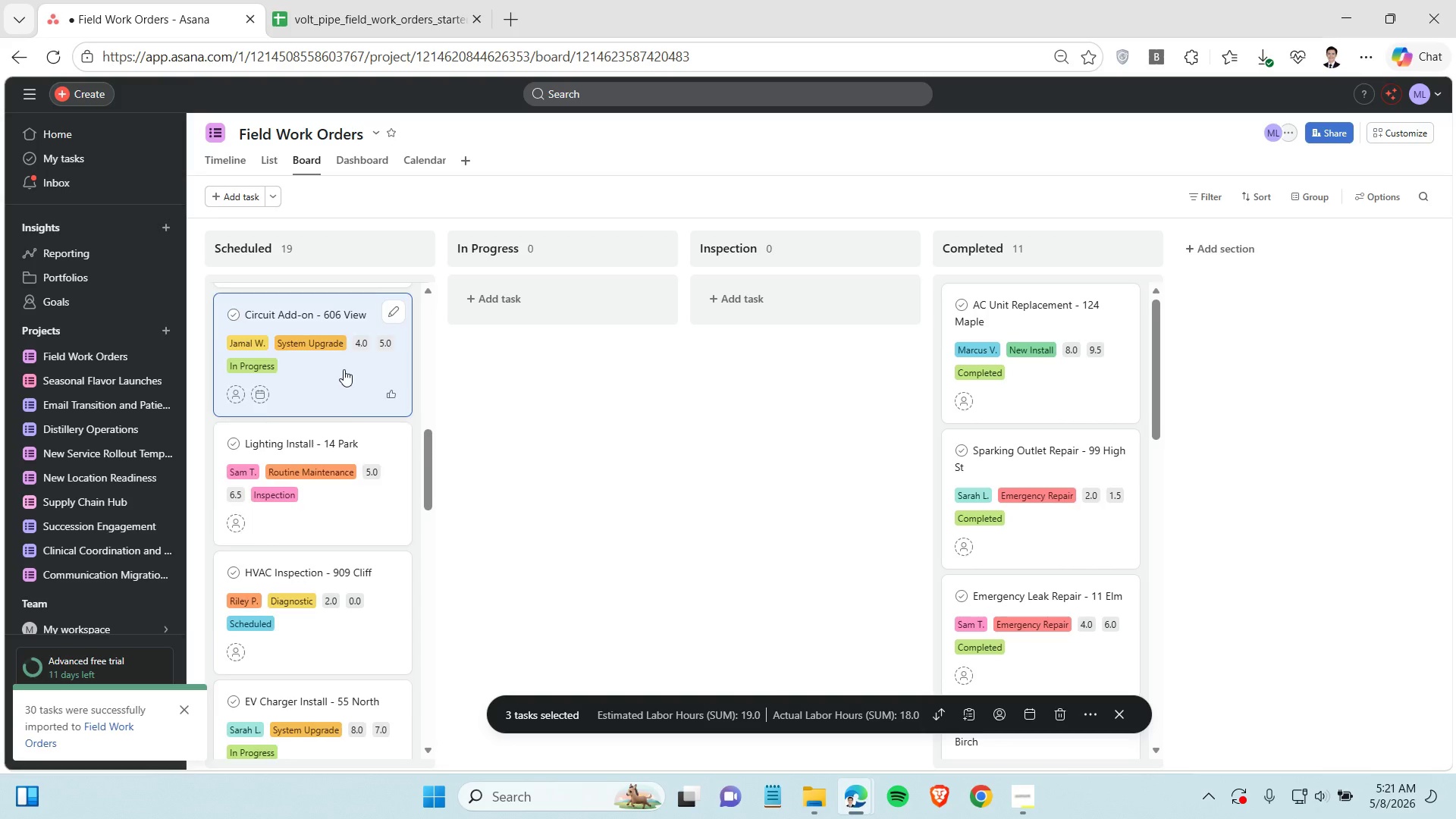 
scroll: coordinate [344, 369], scroll_direction: down, amount: 2.0
 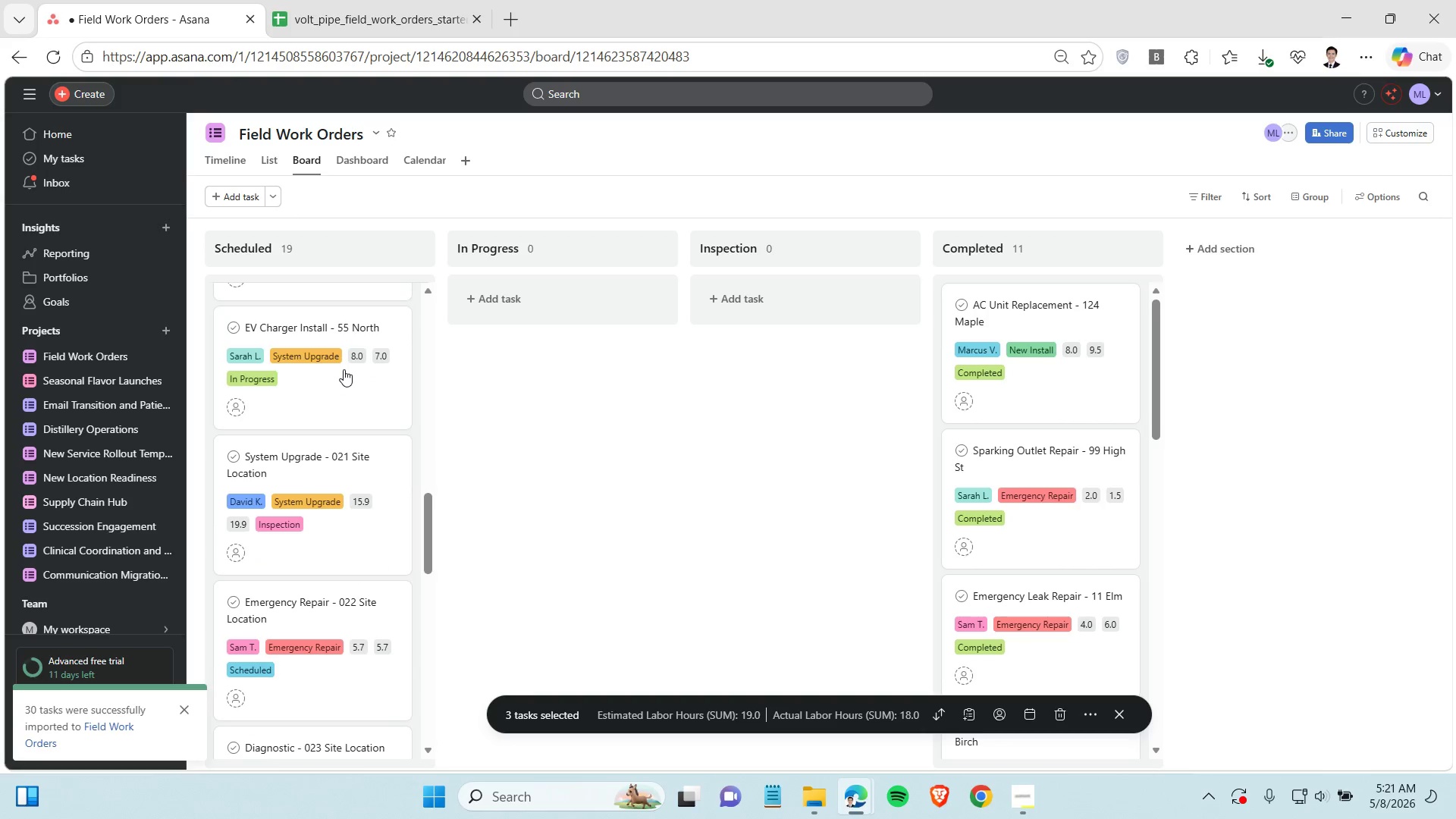 
hold_key(key=ControlLeft, duration=0.55)
left_click([337, 380])
 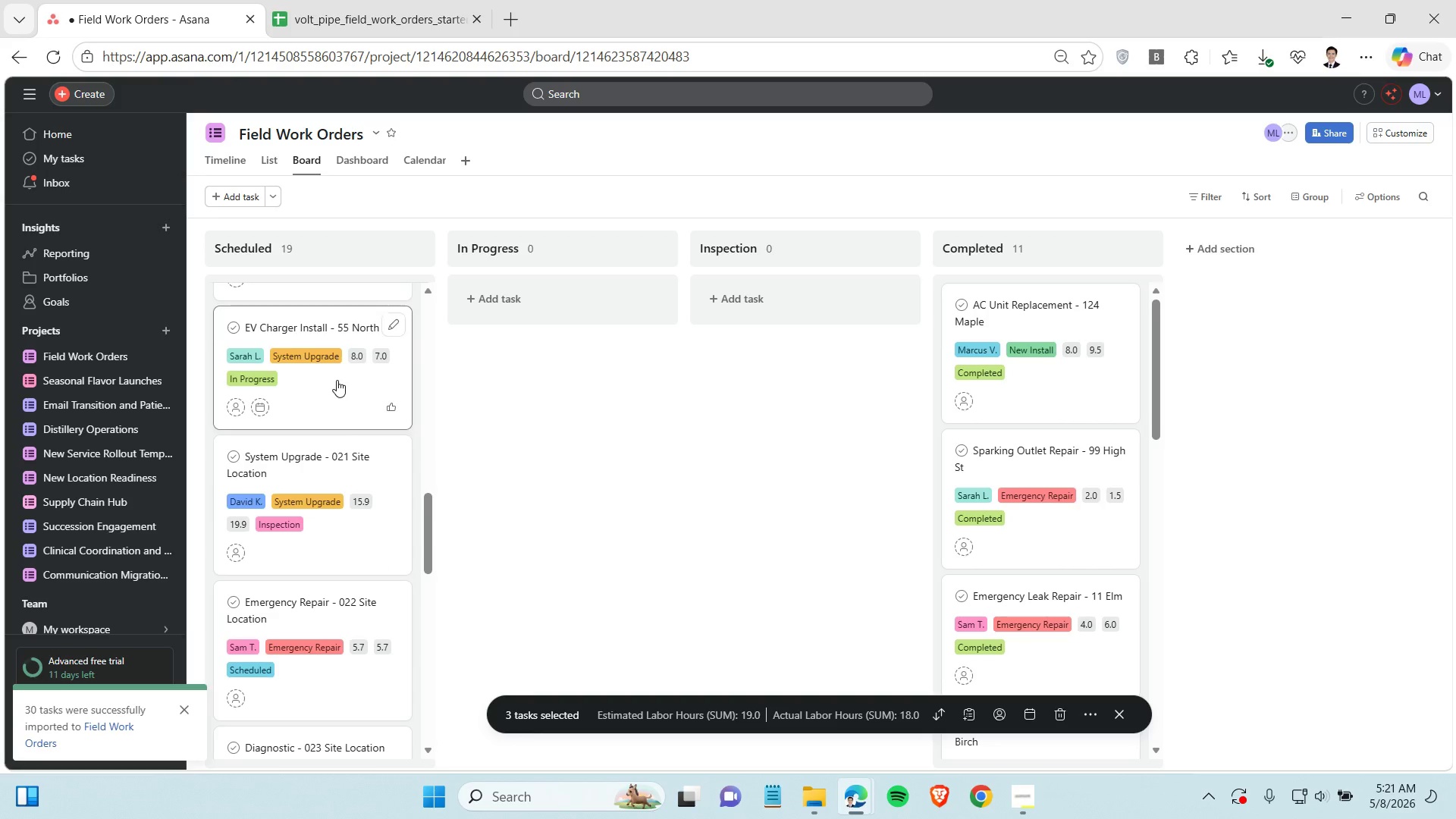 
hold_key(key=ControlLeft, duration=0.62)
 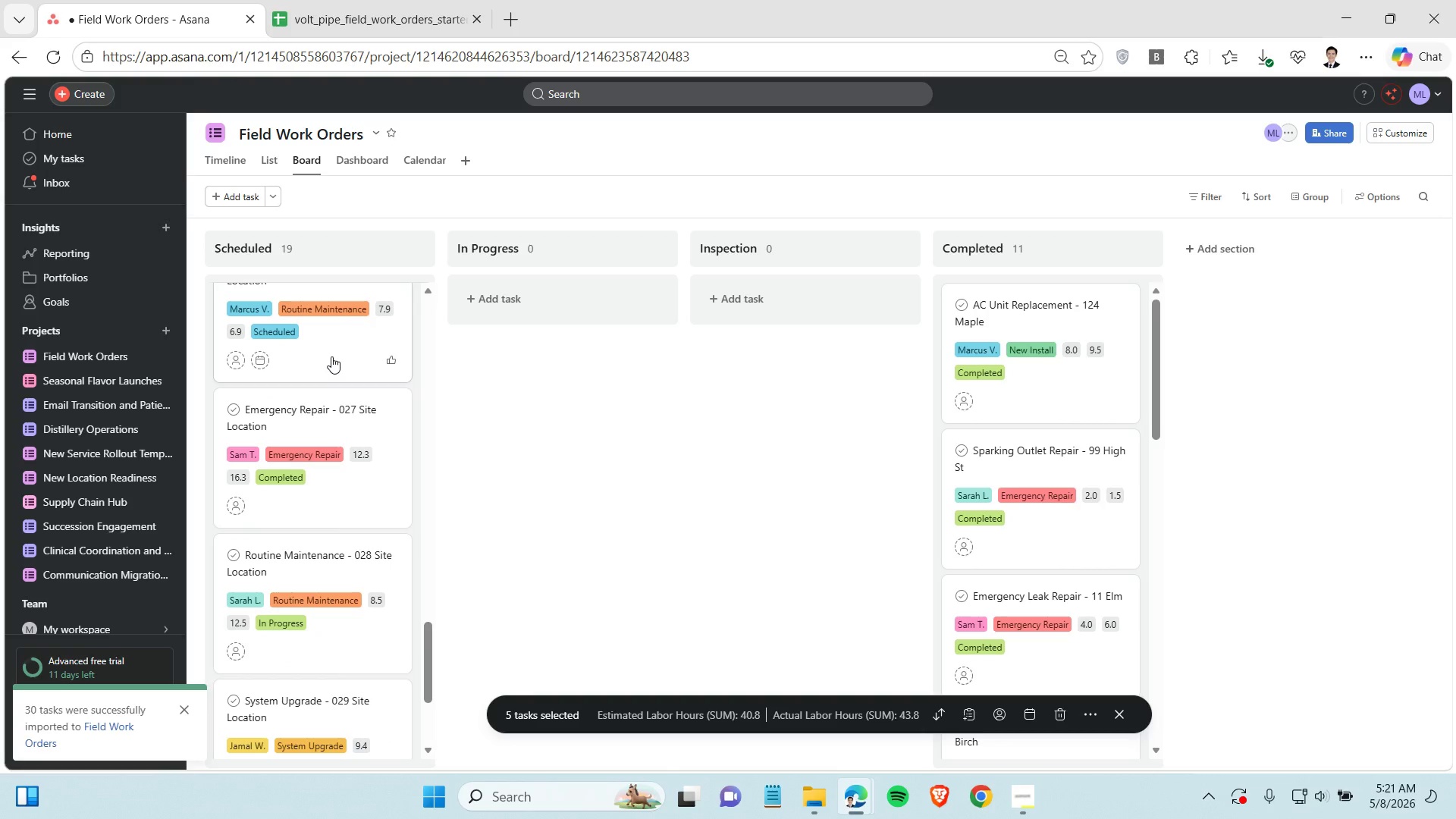 
scroll: coordinate [337, 380], scroll_direction: down, amount: 5.0
 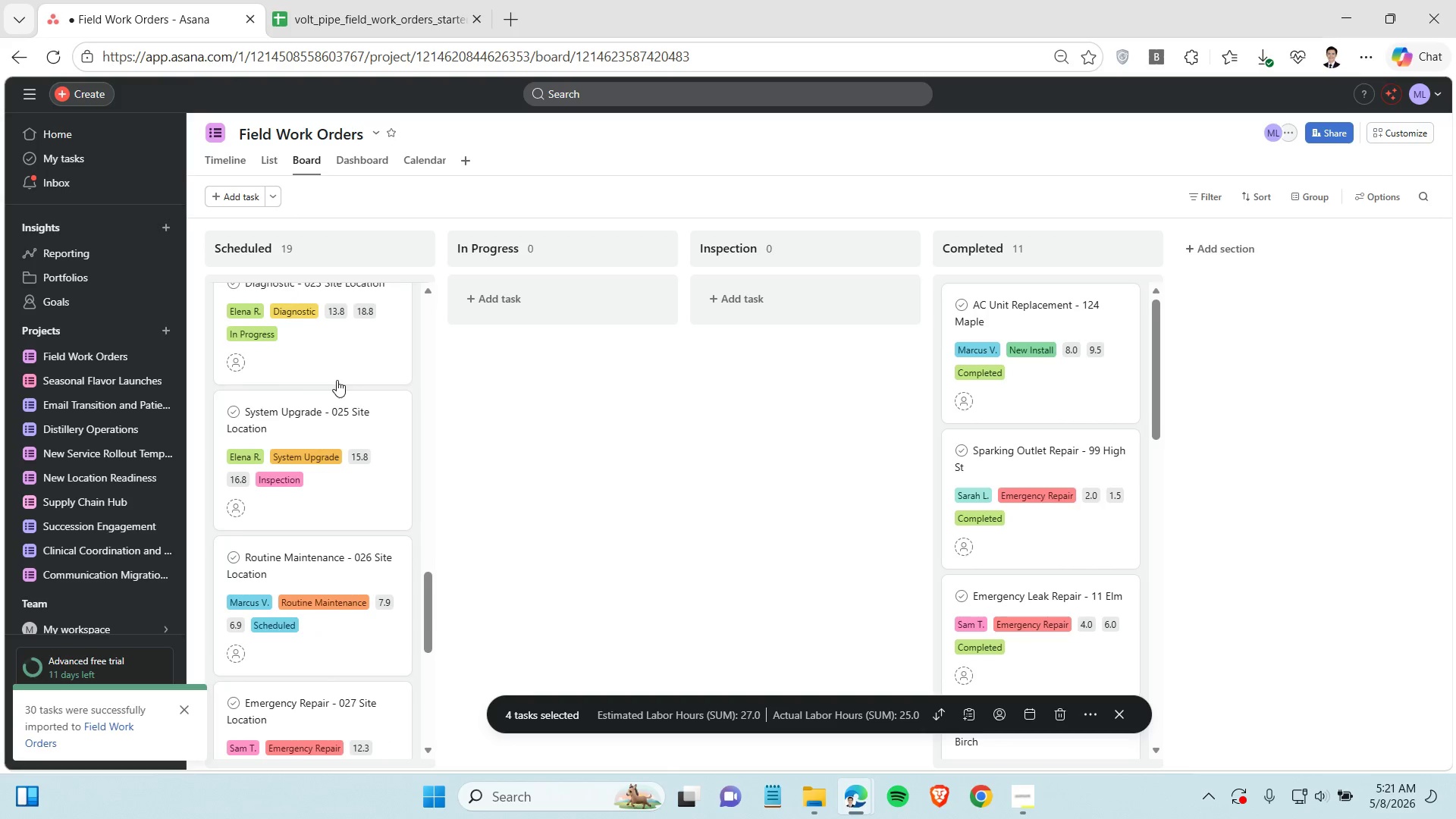 
left_click([331, 356])
 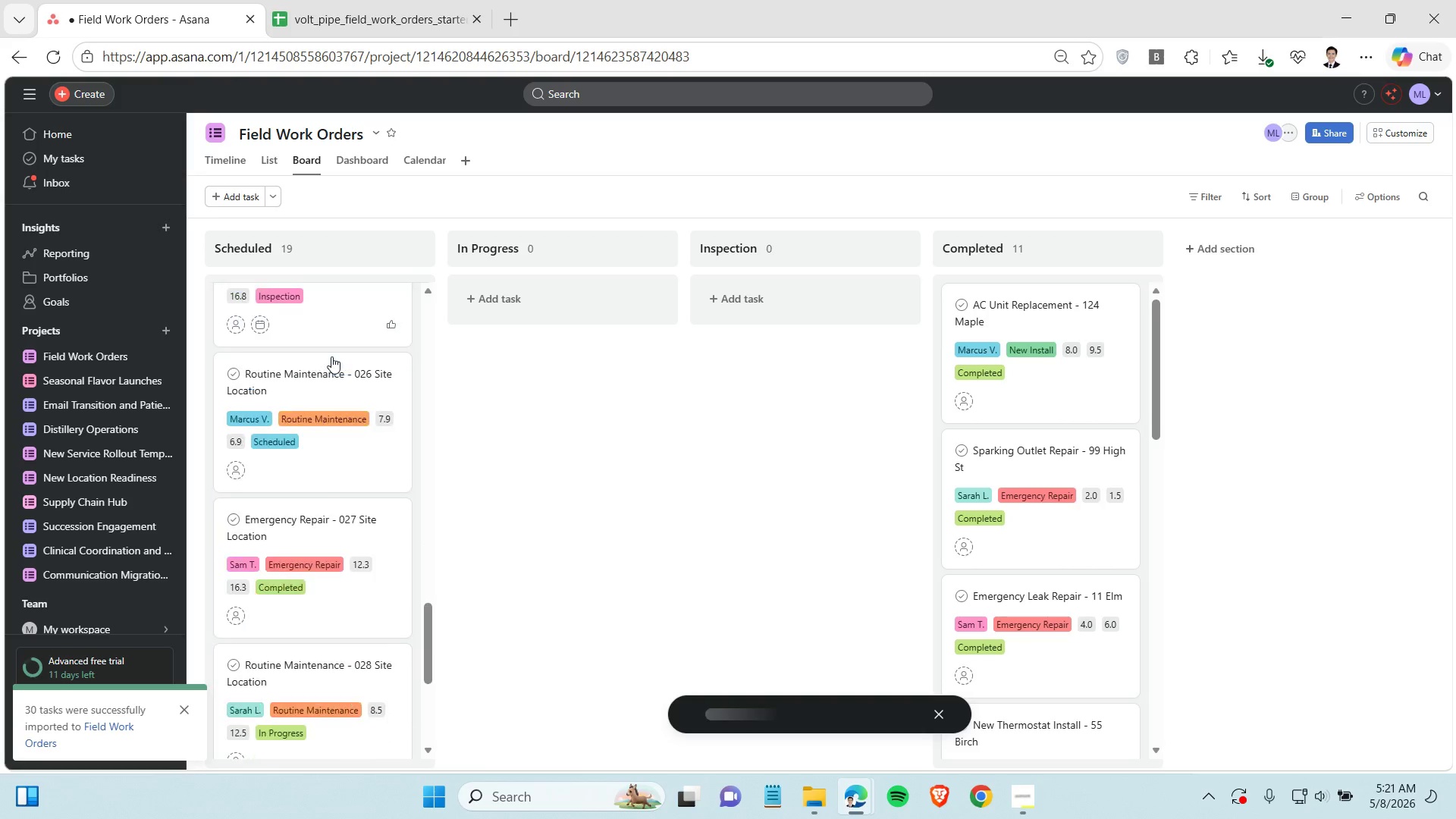 
hold_key(key=ControlLeft, duration=0.59)
 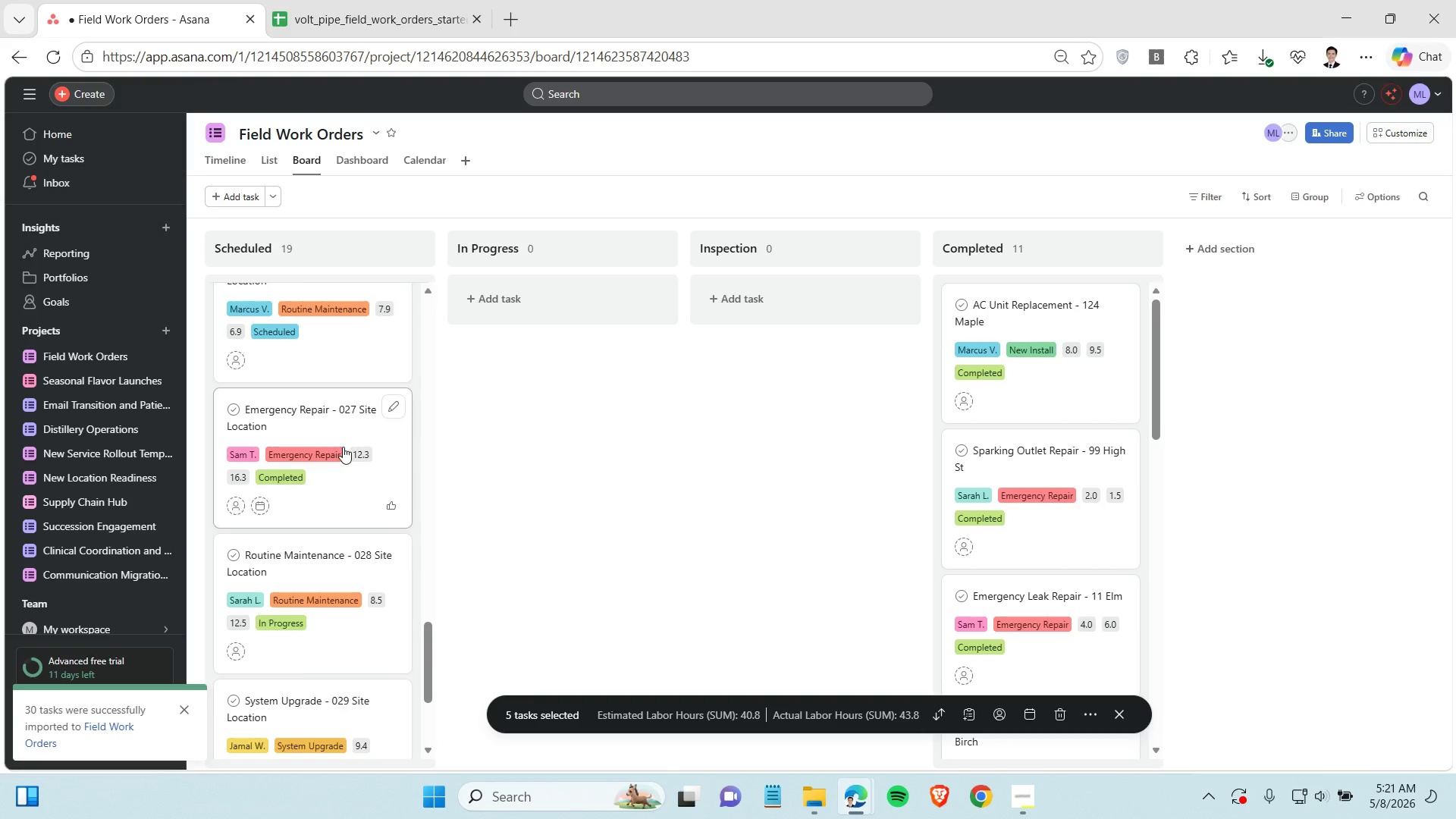 
scroll: coordinate [331, 356], scroll_direction: down, amount: 3.0
 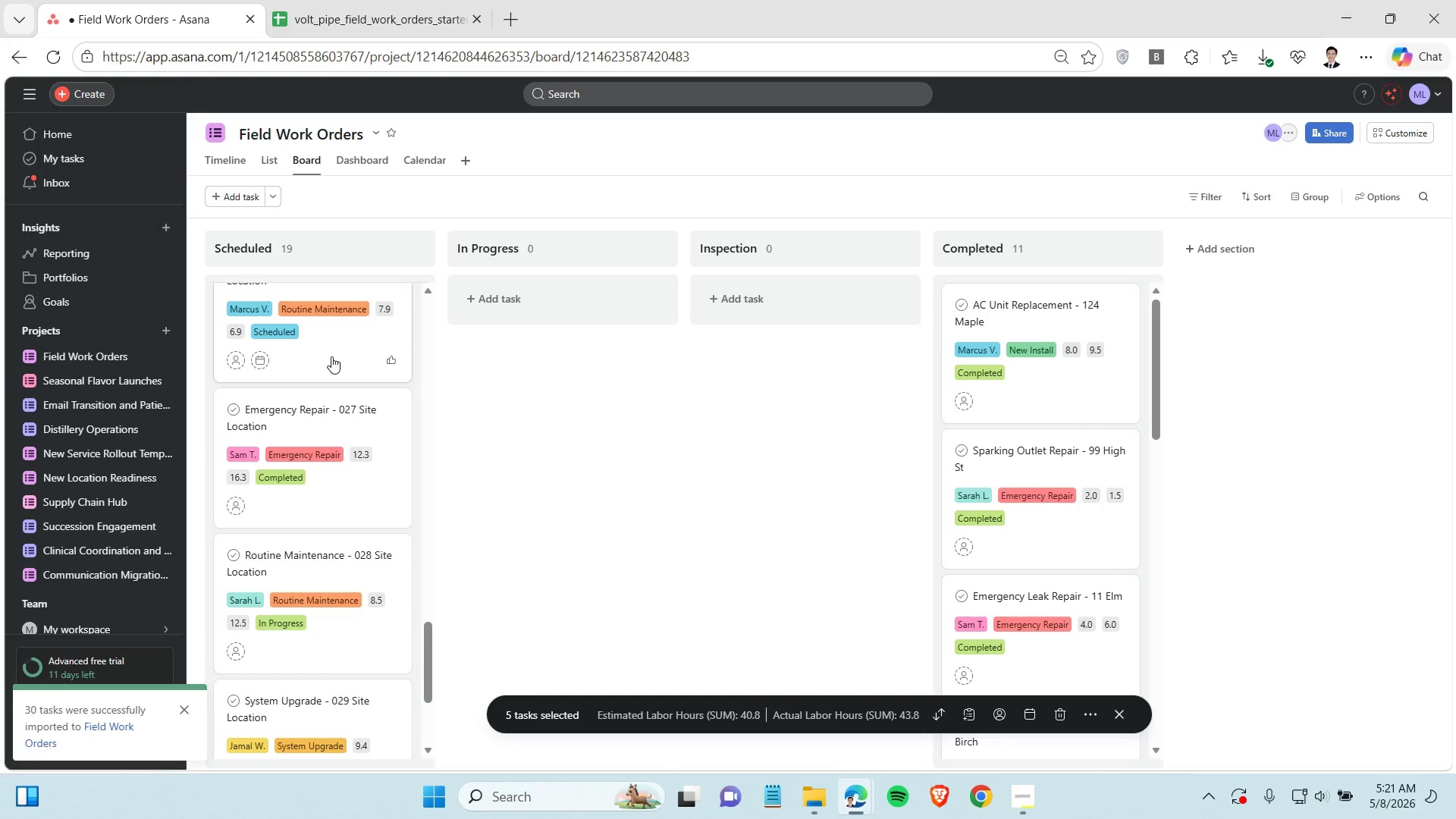 
hold_key(key=ControlLeft, duration=0.53)
 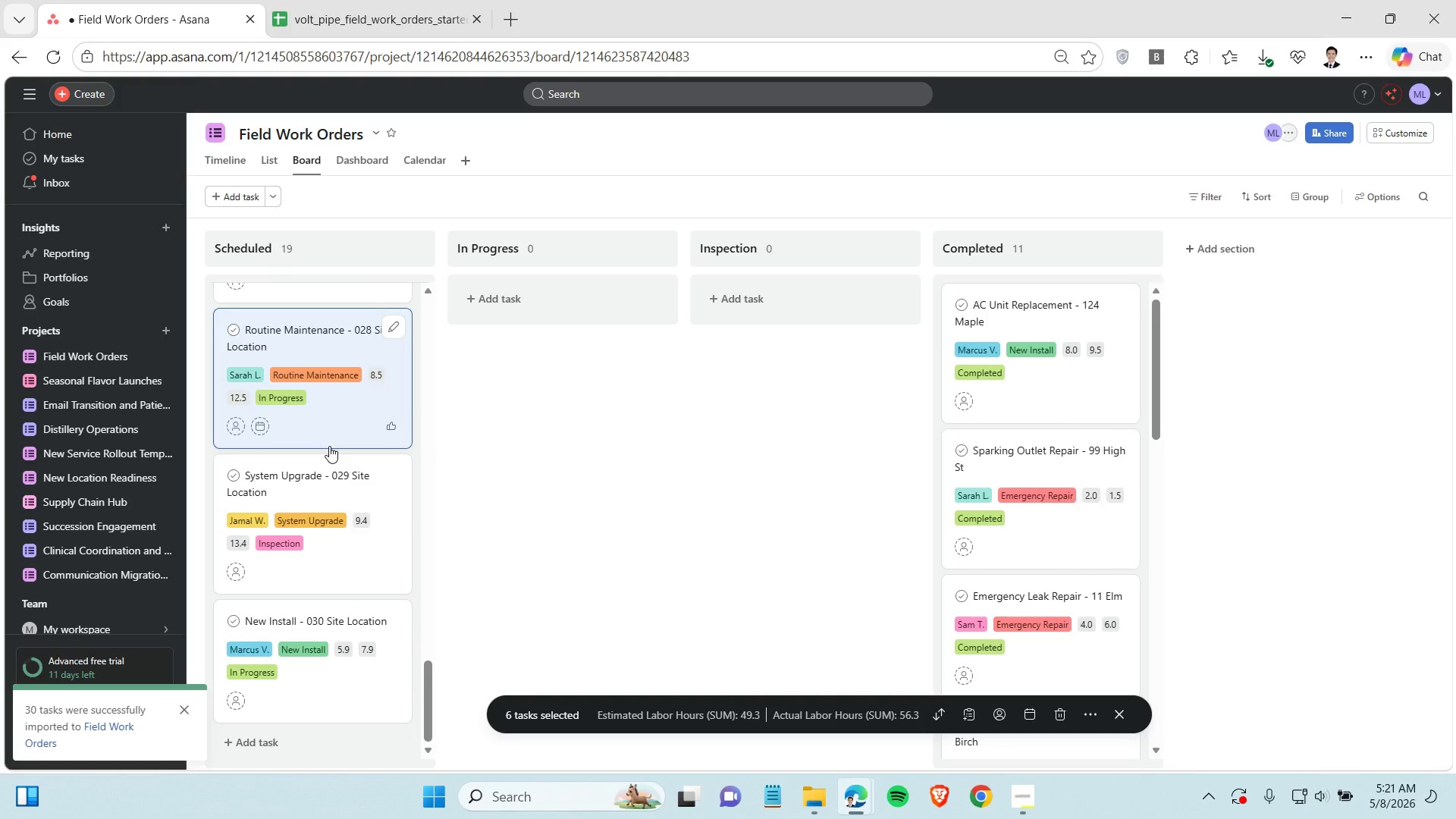 
scroll: coordinate [340, 438], scroll_direction: down, amount: 2.0
 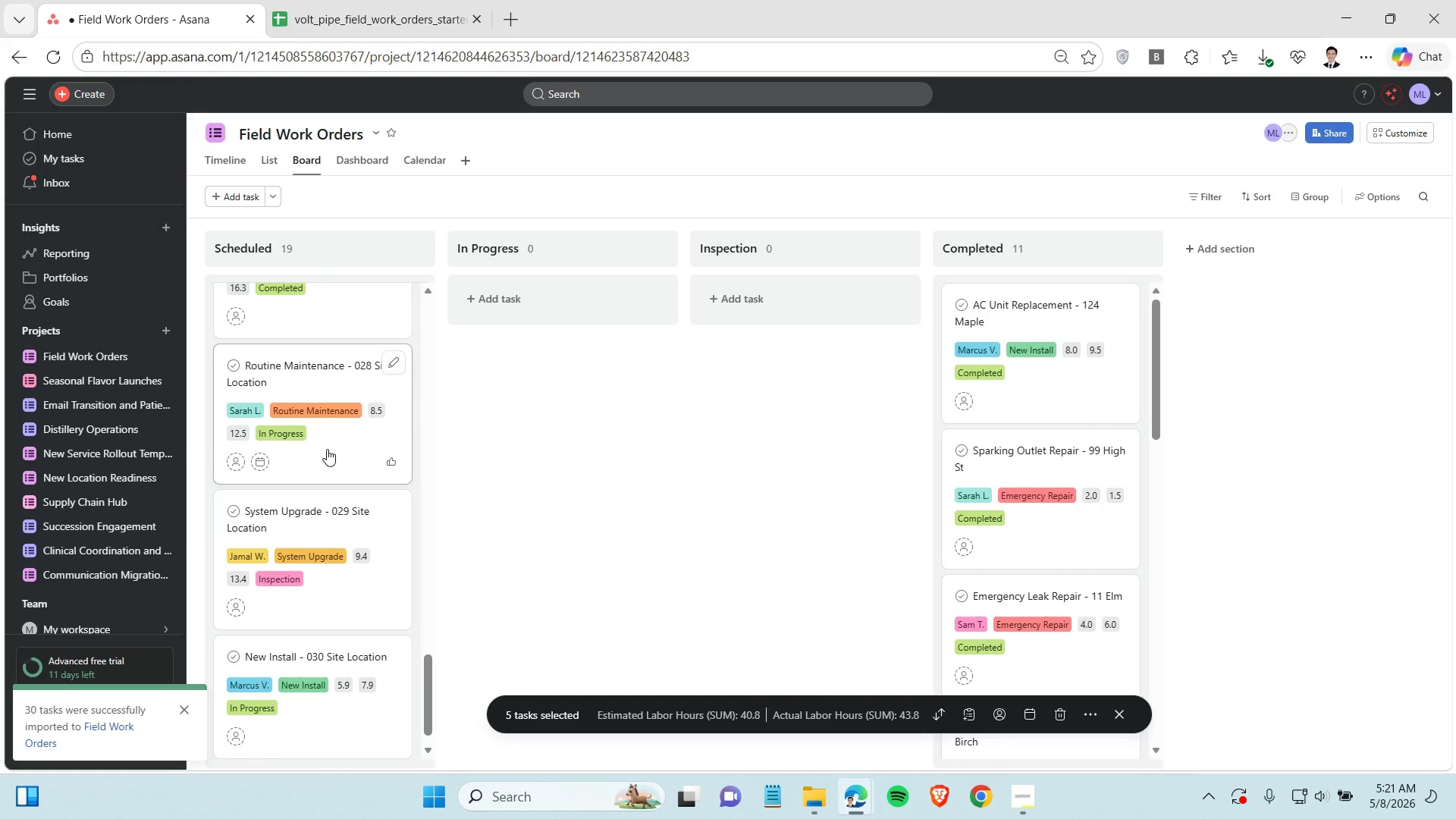 
left_click([327, 449])
 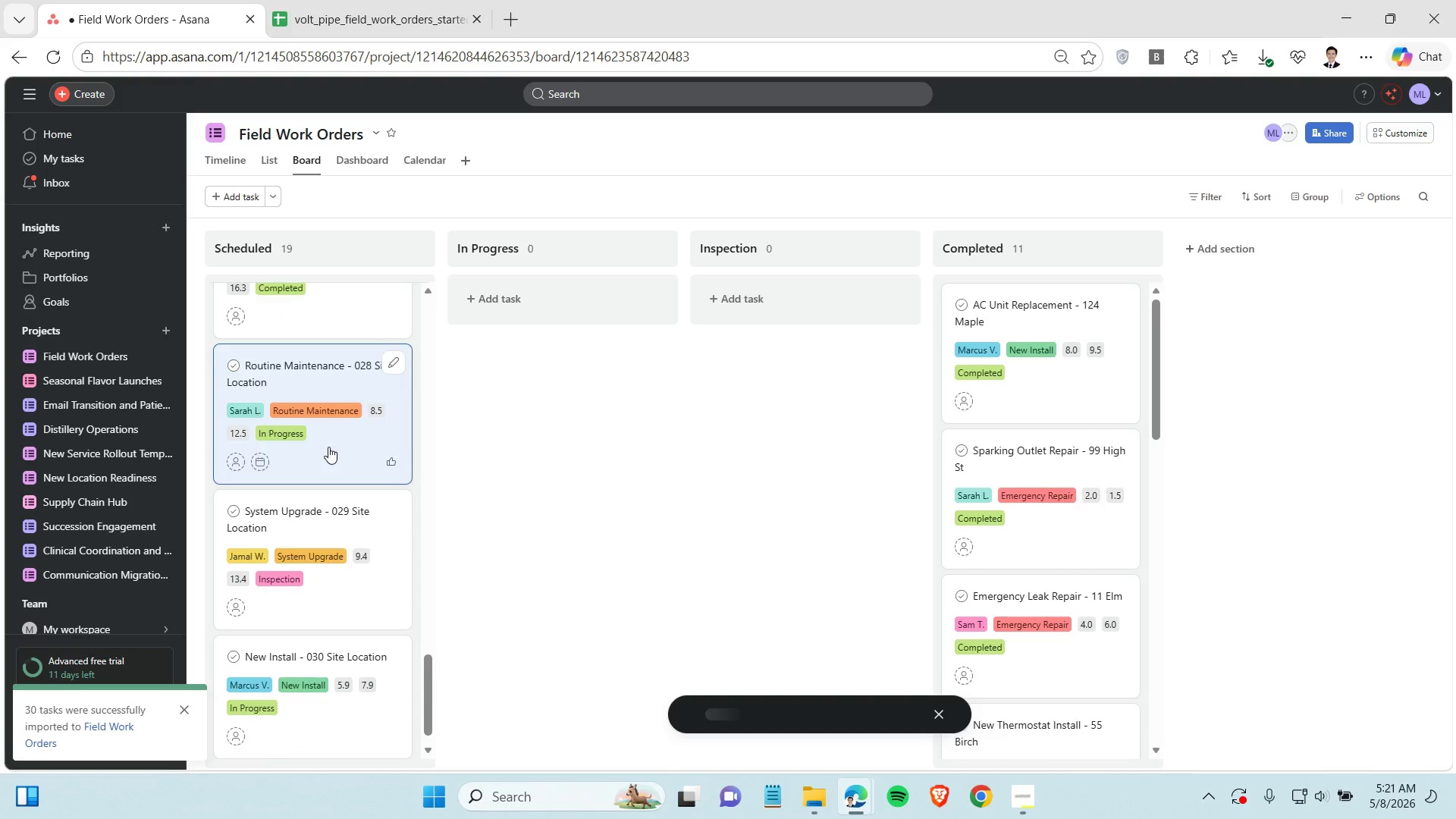 
scroll: coordinate [329, 446], scroll_direction: down, amount: 4.0
 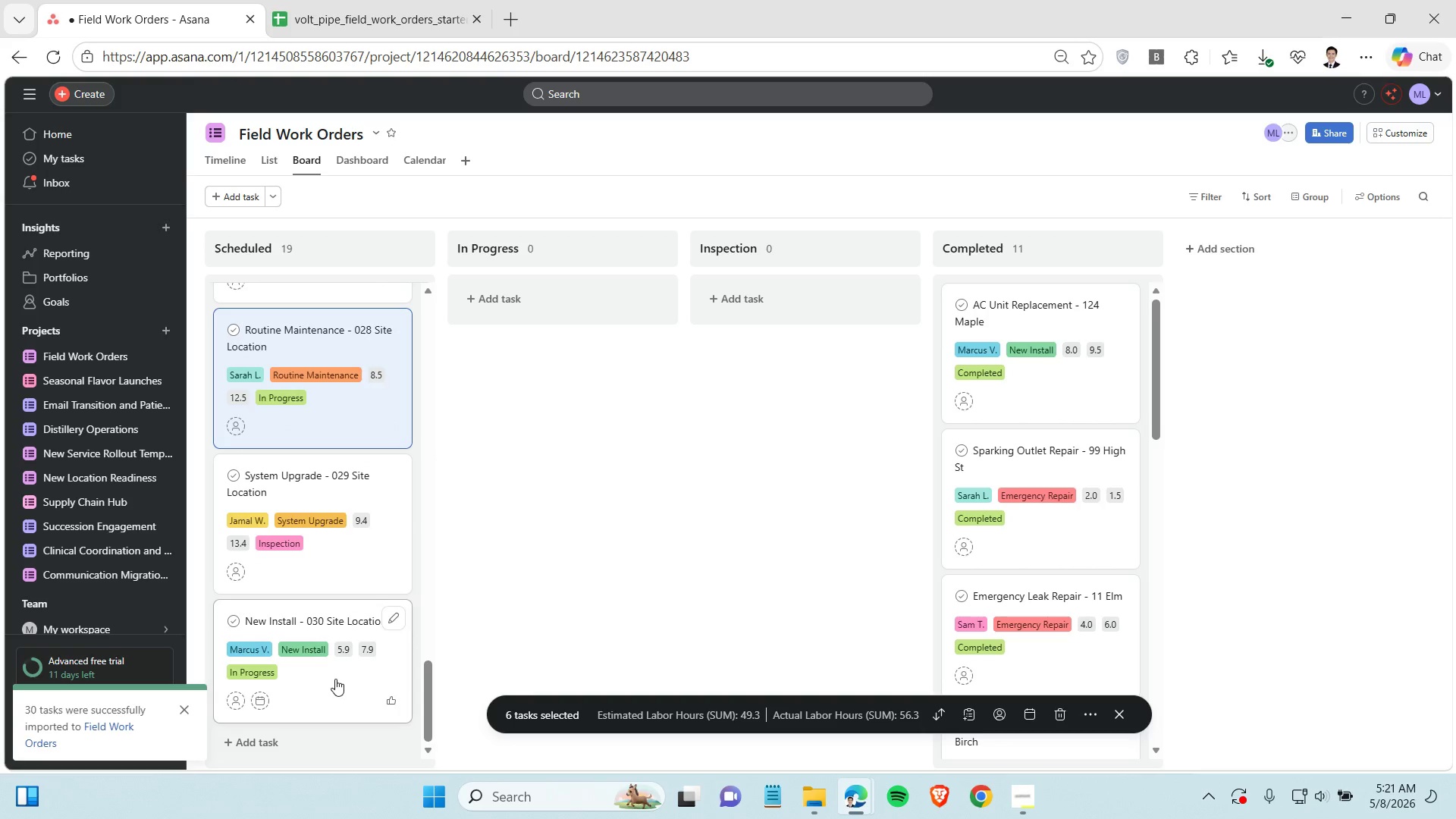 
hold_key(key=ControlLeft, duration=0.38)
left_click([335, 679])
 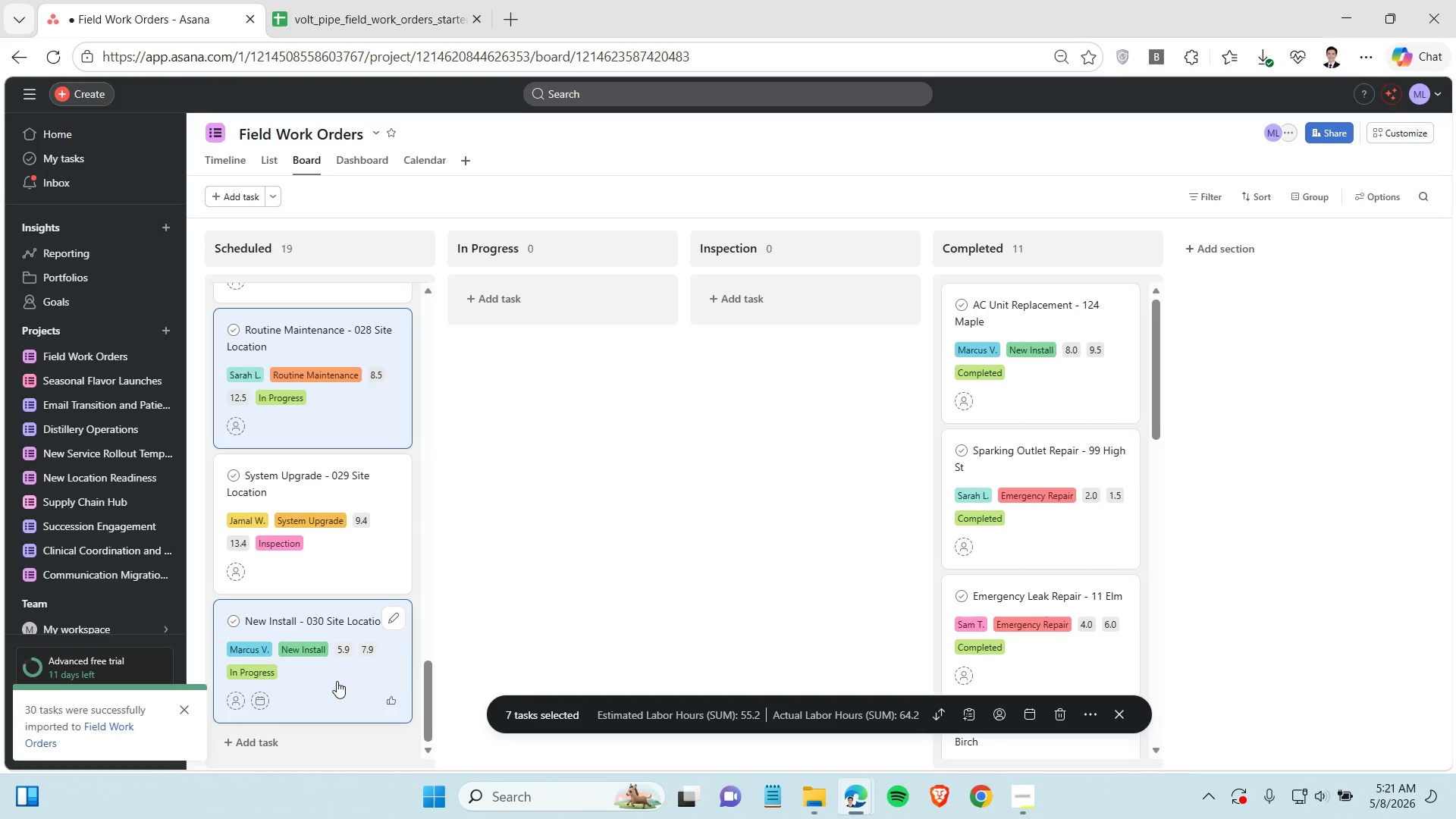 
left_click_drag(start_coordinate=[331, 681], to_coordinate=[548, 351])
 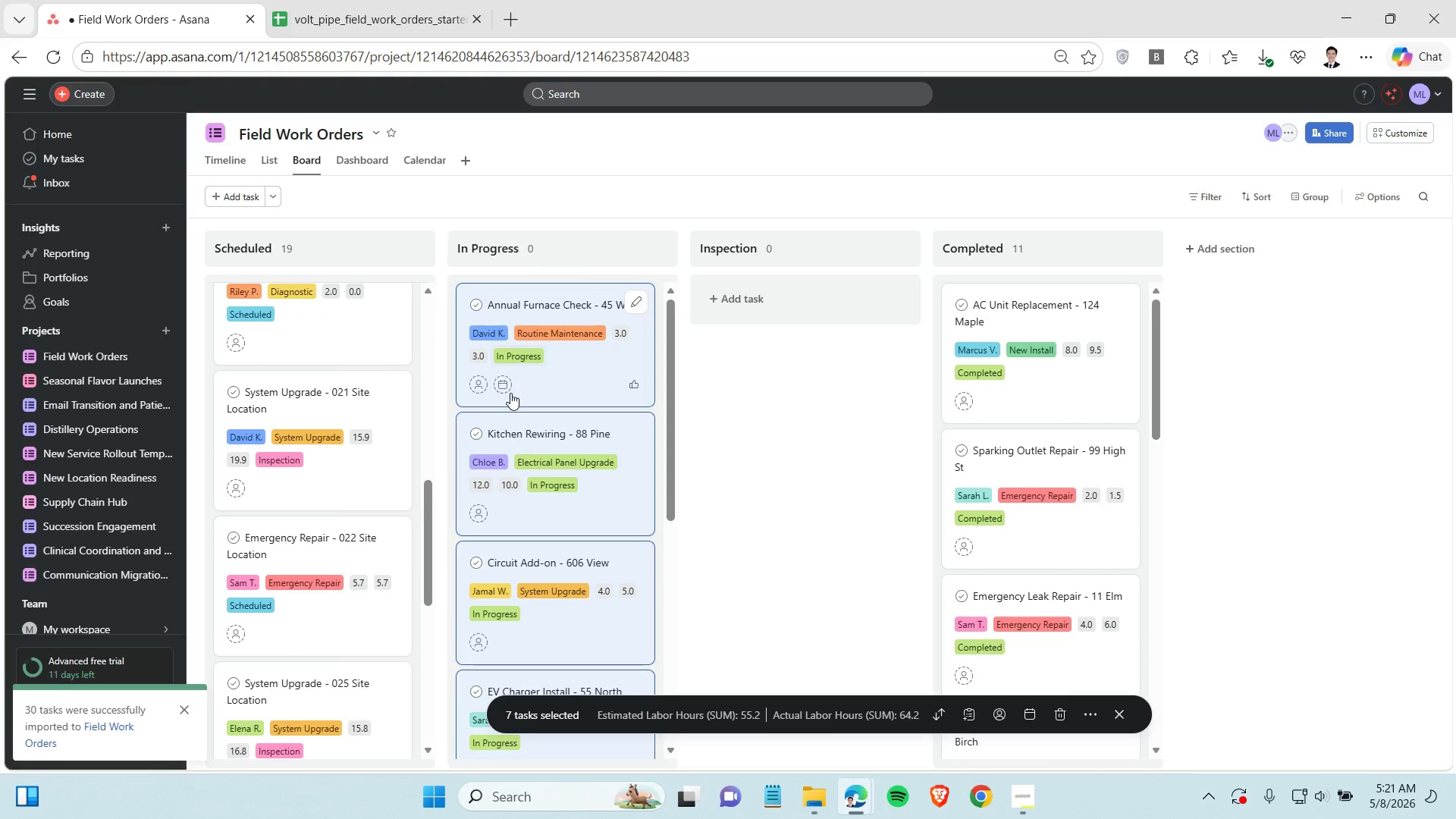 
hold_key(key=ControlLeft, duration=0.84)
left_click([328, 372])
 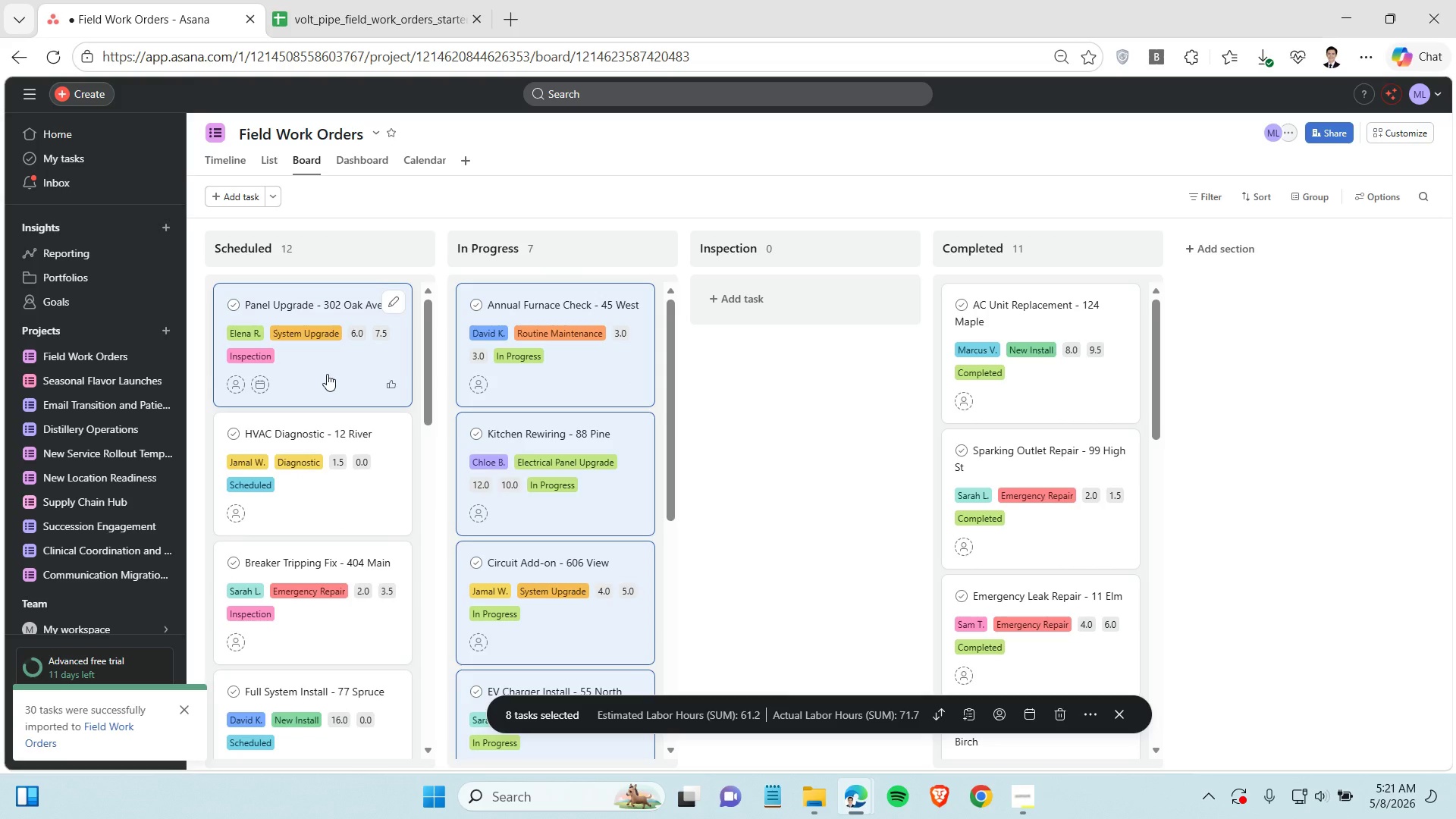 
scroll: coordinate [309, 453], scroll_direction: up, amount: 14.0
 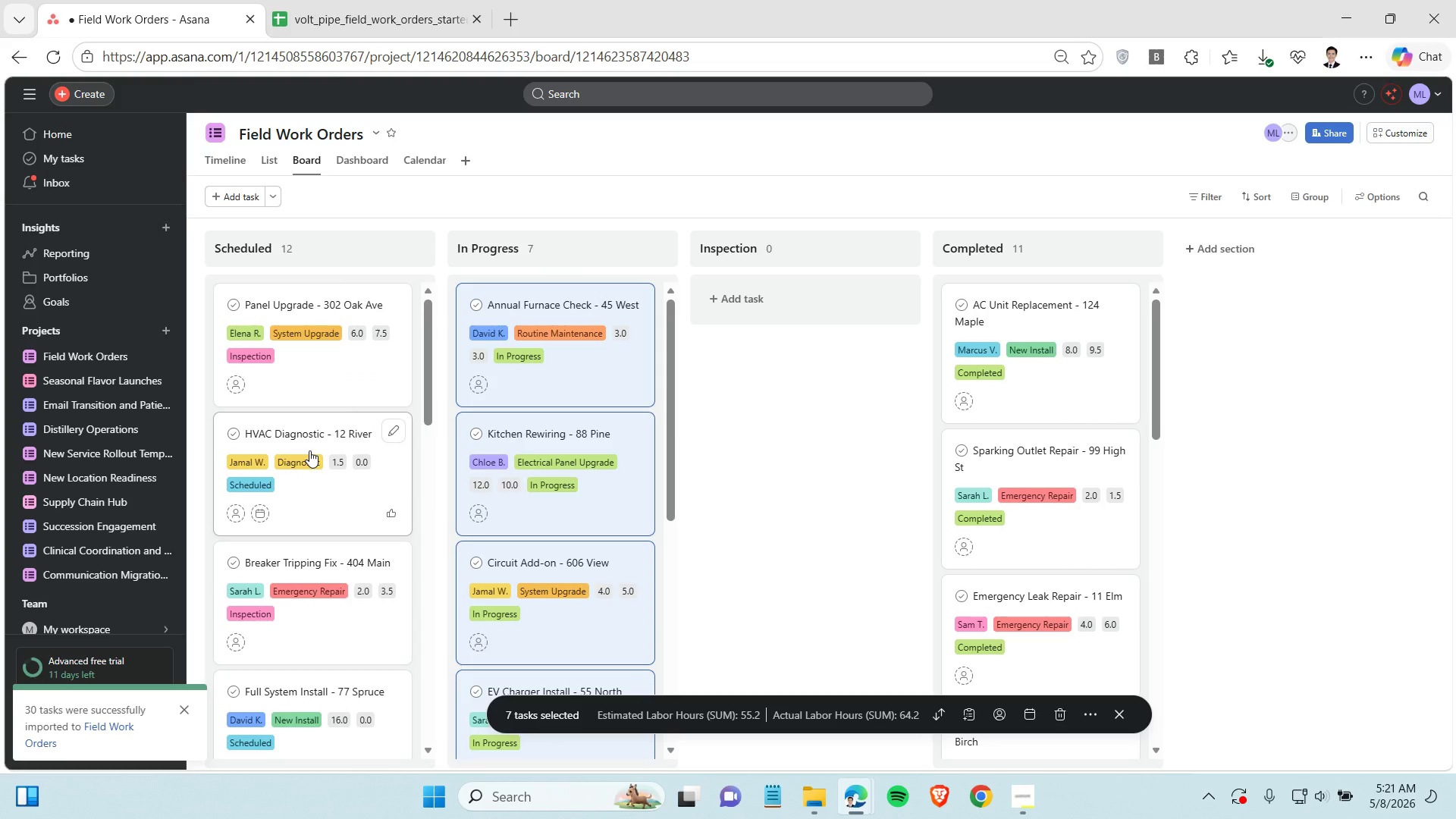 
hold_key(key=ControlLeft, duration=0.48)
left_click([301, 622])
 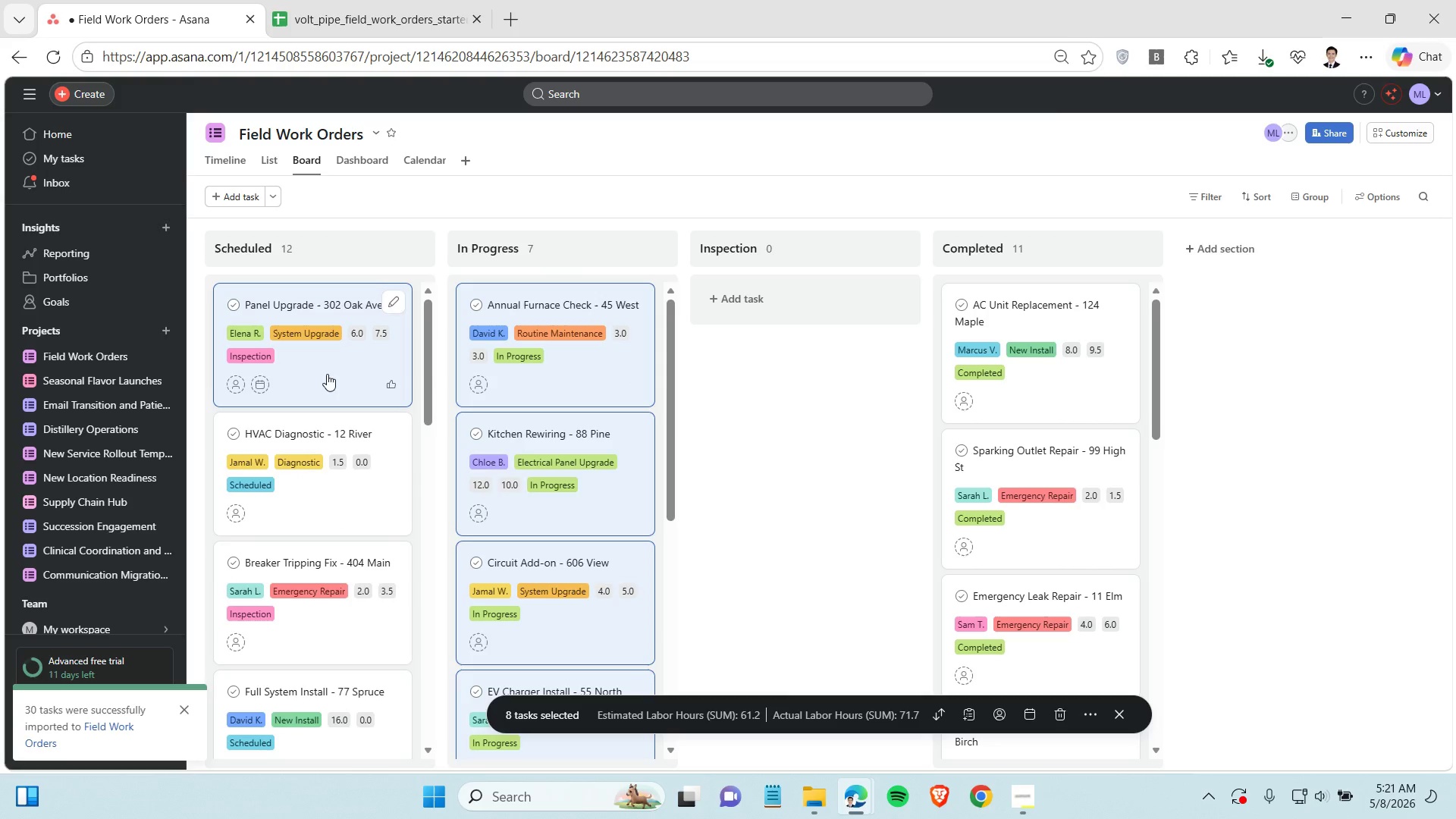 
scroll: coordinate [299, 560], scroll_direction: none, amount: 0.0
 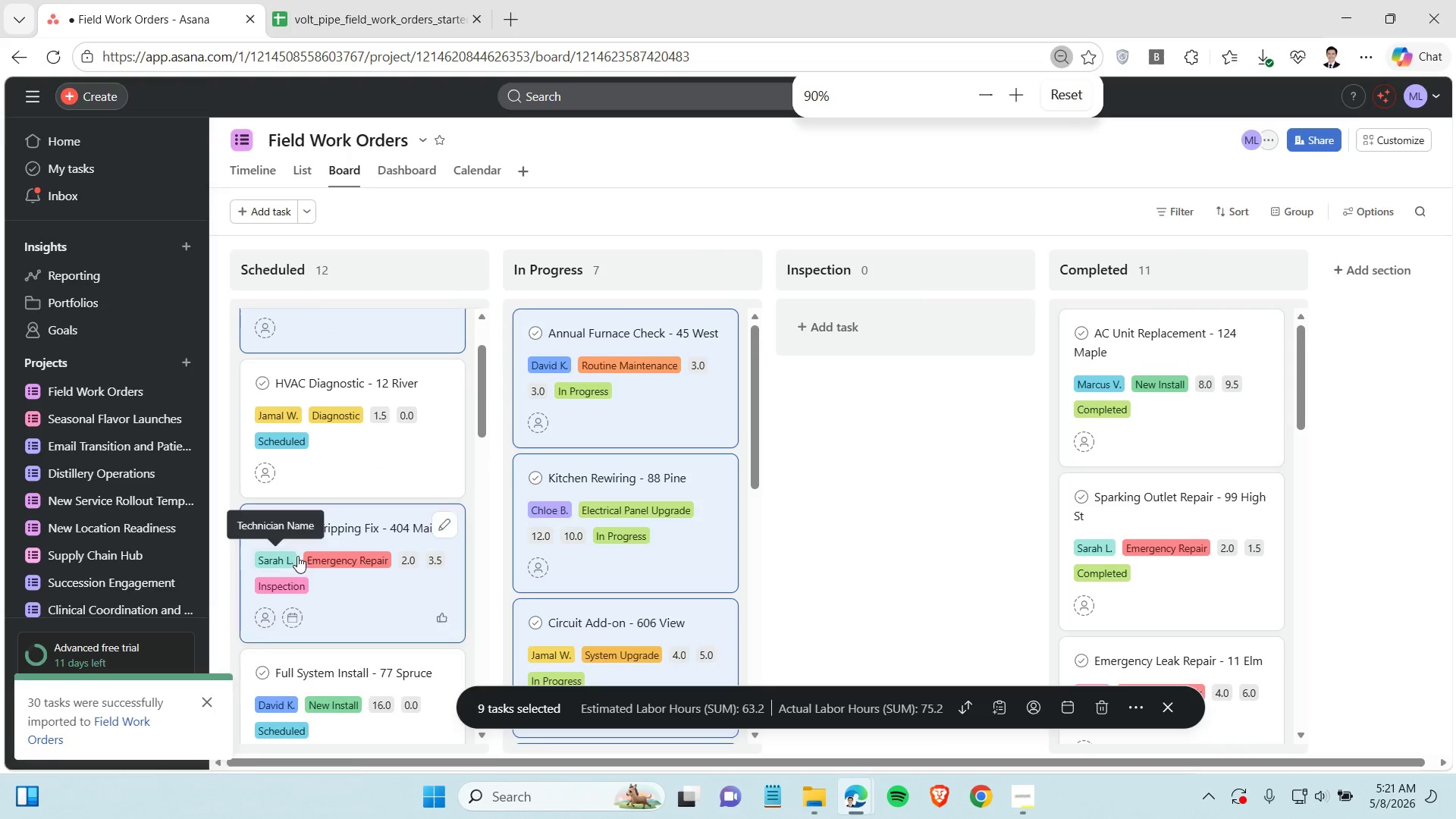 
hold_key(key=ControlLeft, duration=0.67)
scroll: coordinate [297, 556], scroll_direction: up, amount: 1.0
 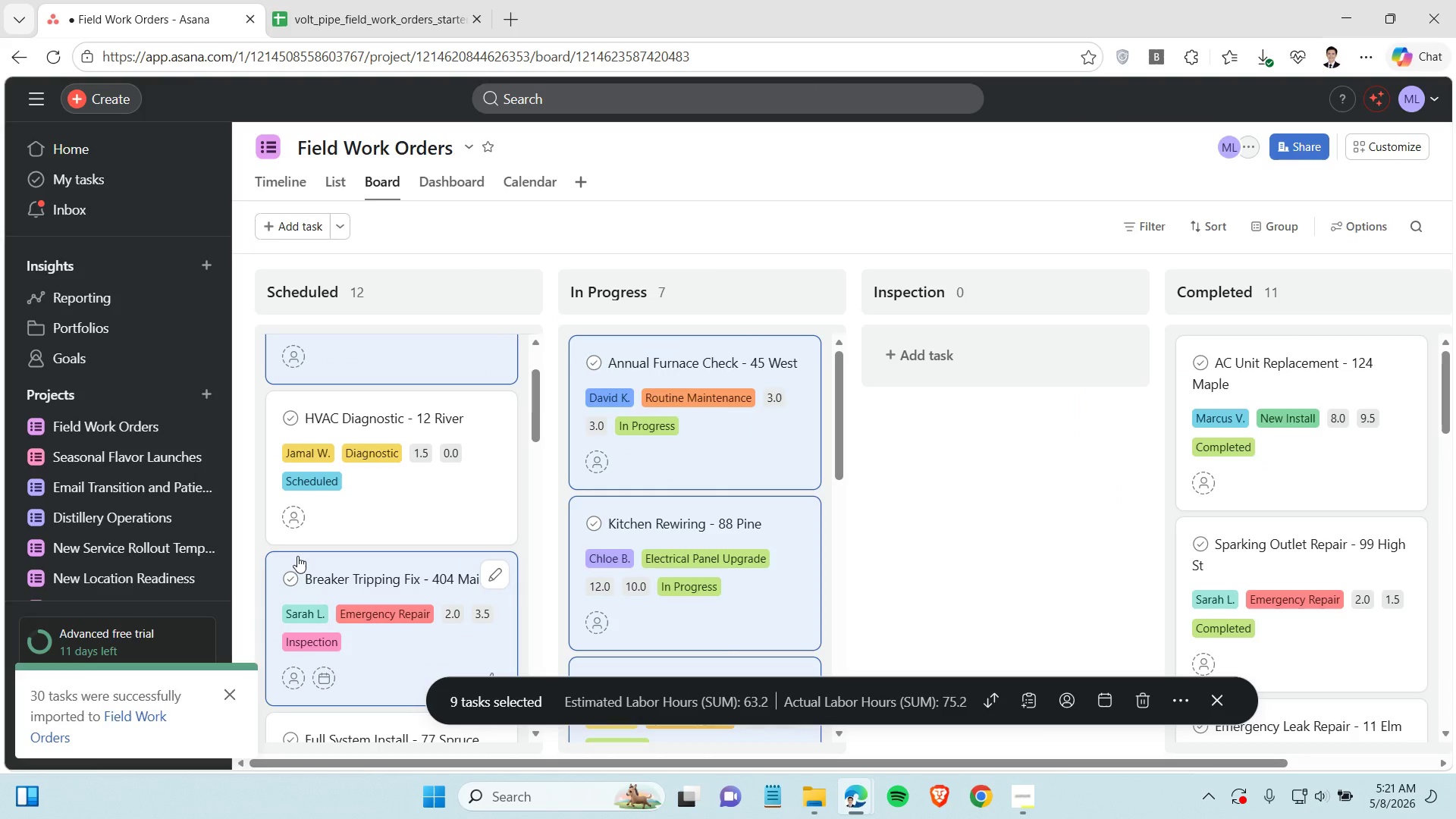 
hold_key(key=ControlLeft, duration=0.84)
scroll: coordinate [297, 556], scroll_direction: down, amount: 1.0
 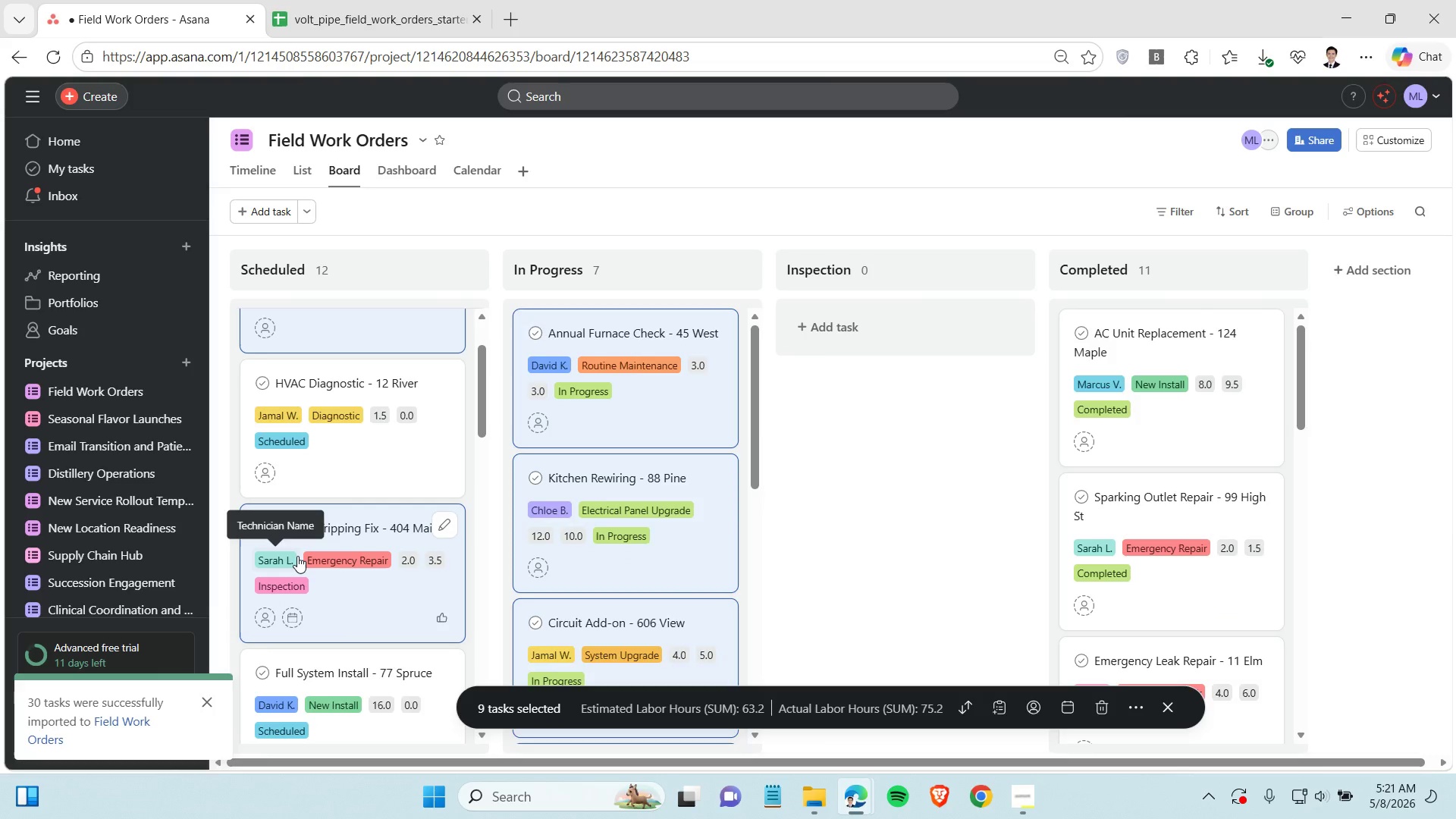 
hold_key(key=ControlLeft, duration=0.58)
scroll: coordinate [297, 556], scroll_direction: down, amount: 1.0
 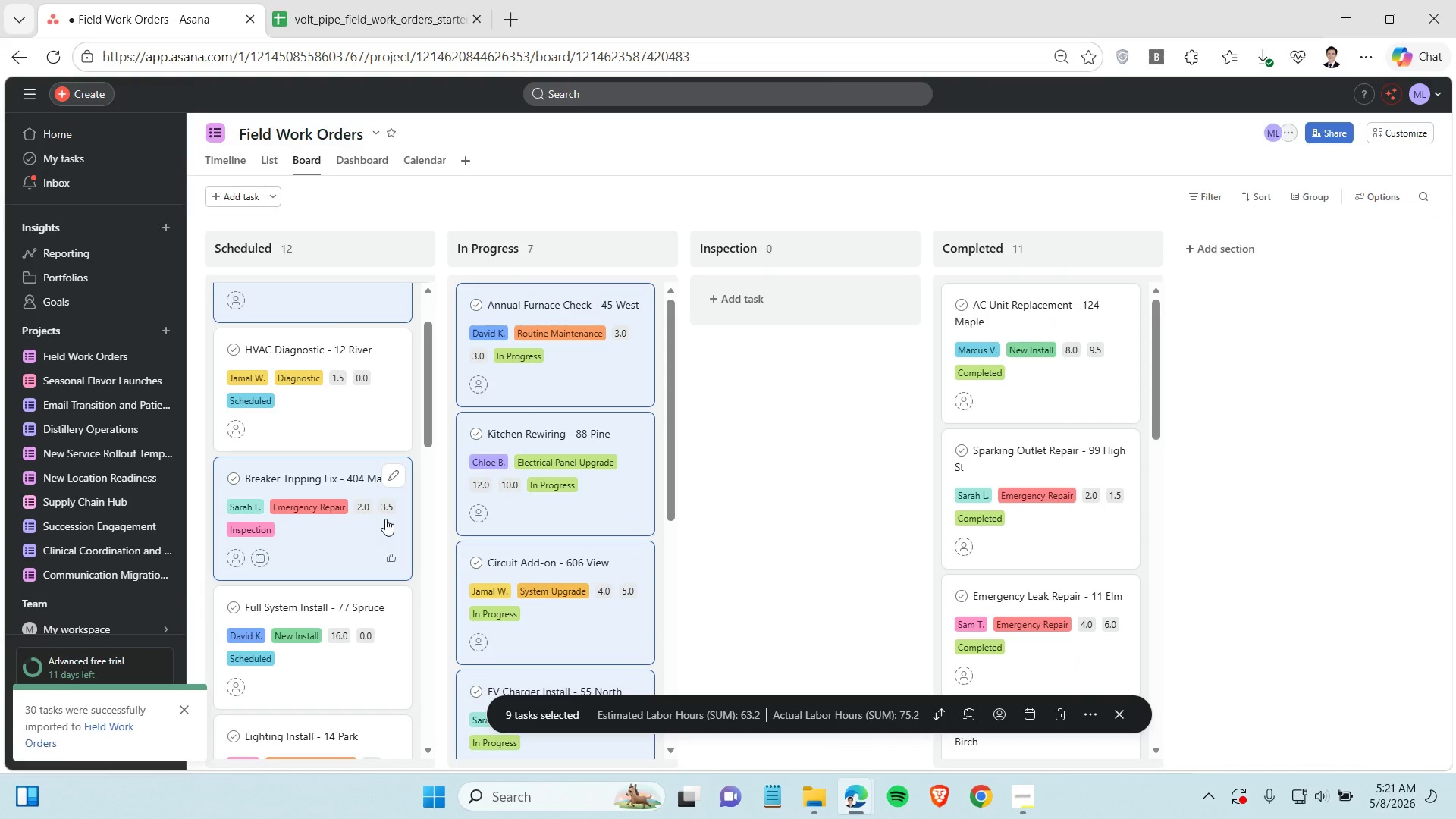 
hold_key(key=ControlLeft, duration=0.62)
 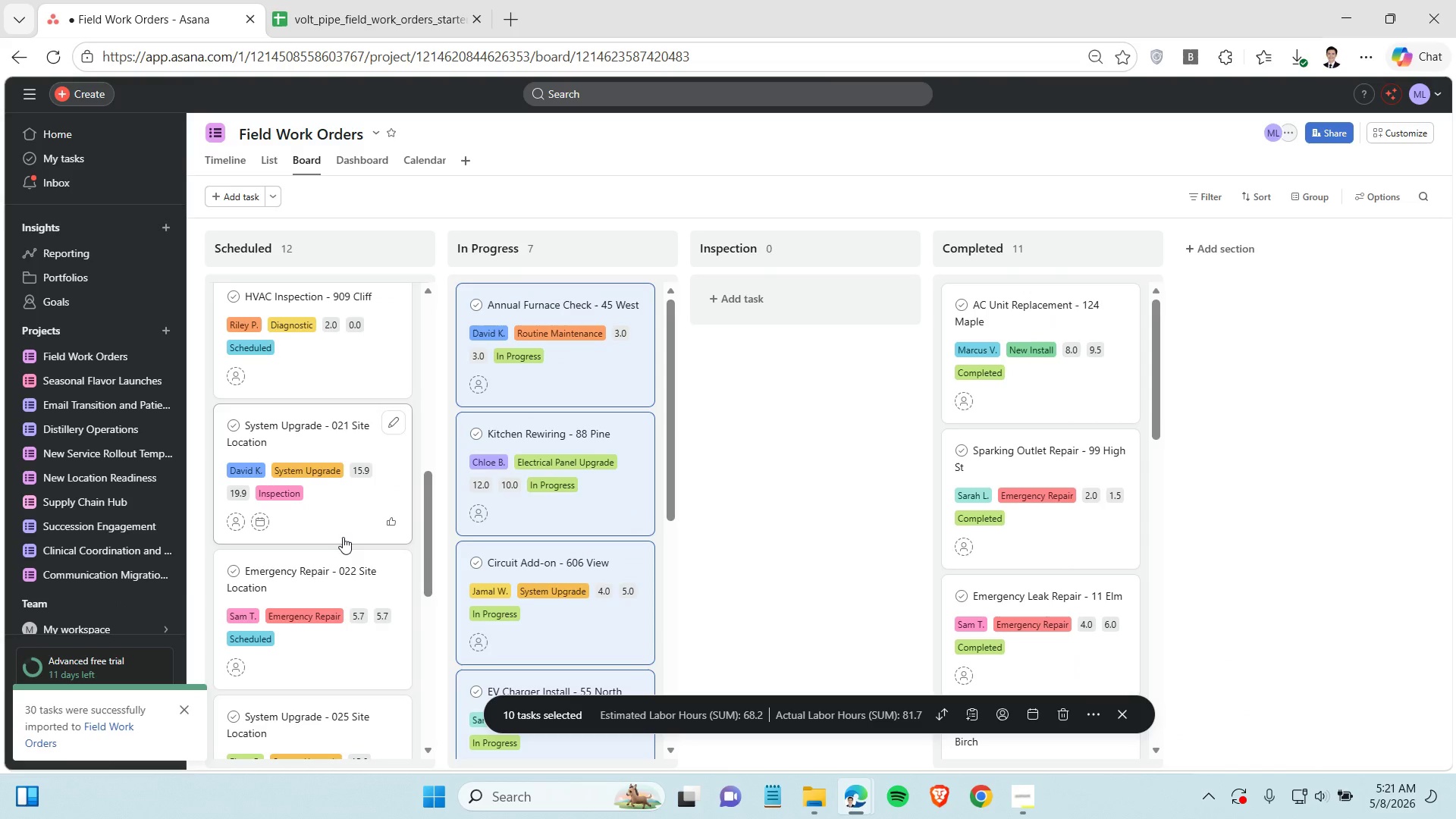 
scroll: coordinate [365, 538], scroll_direction: down, amount: 3.0
 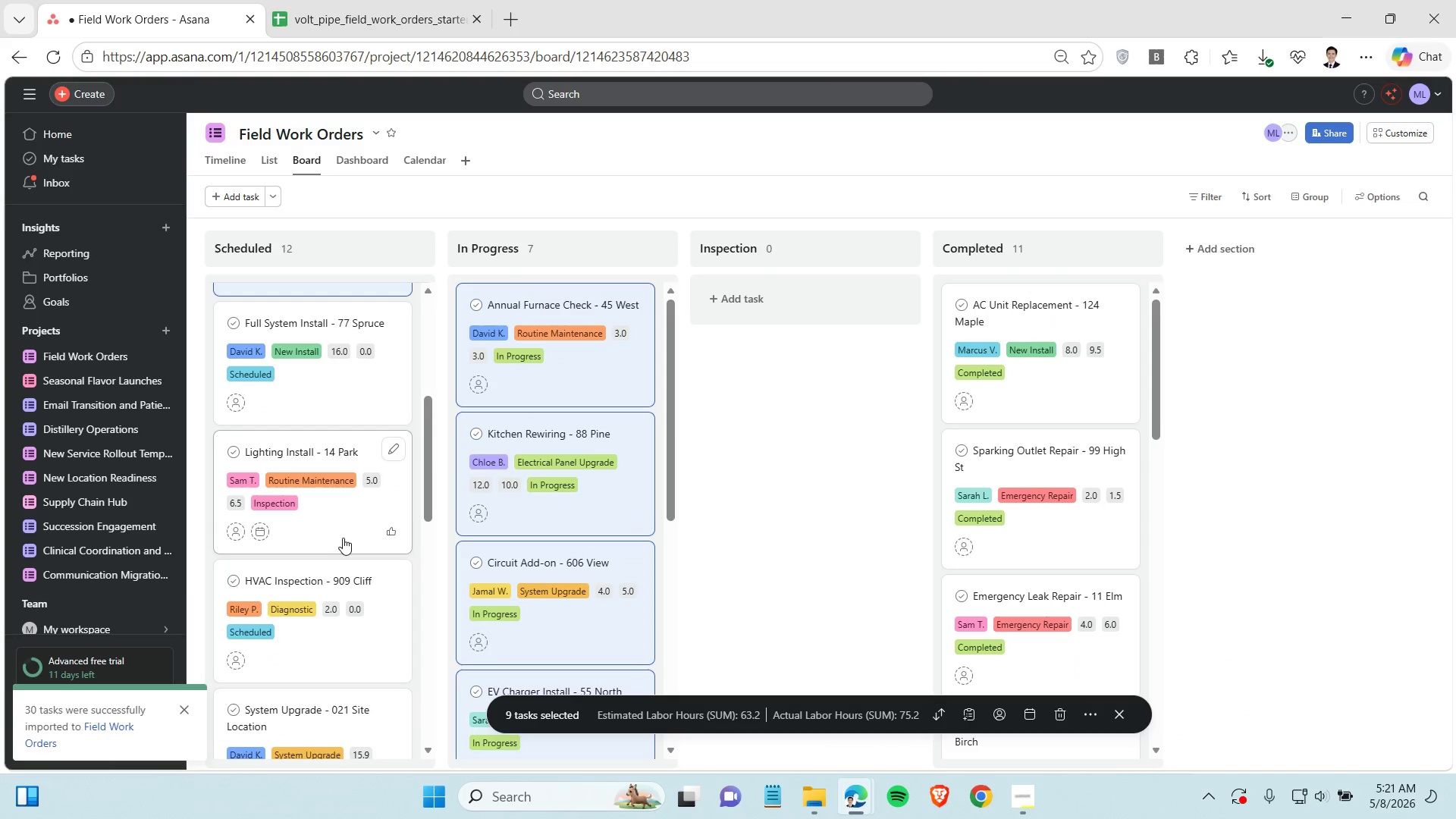 
left_click([343, 538])
 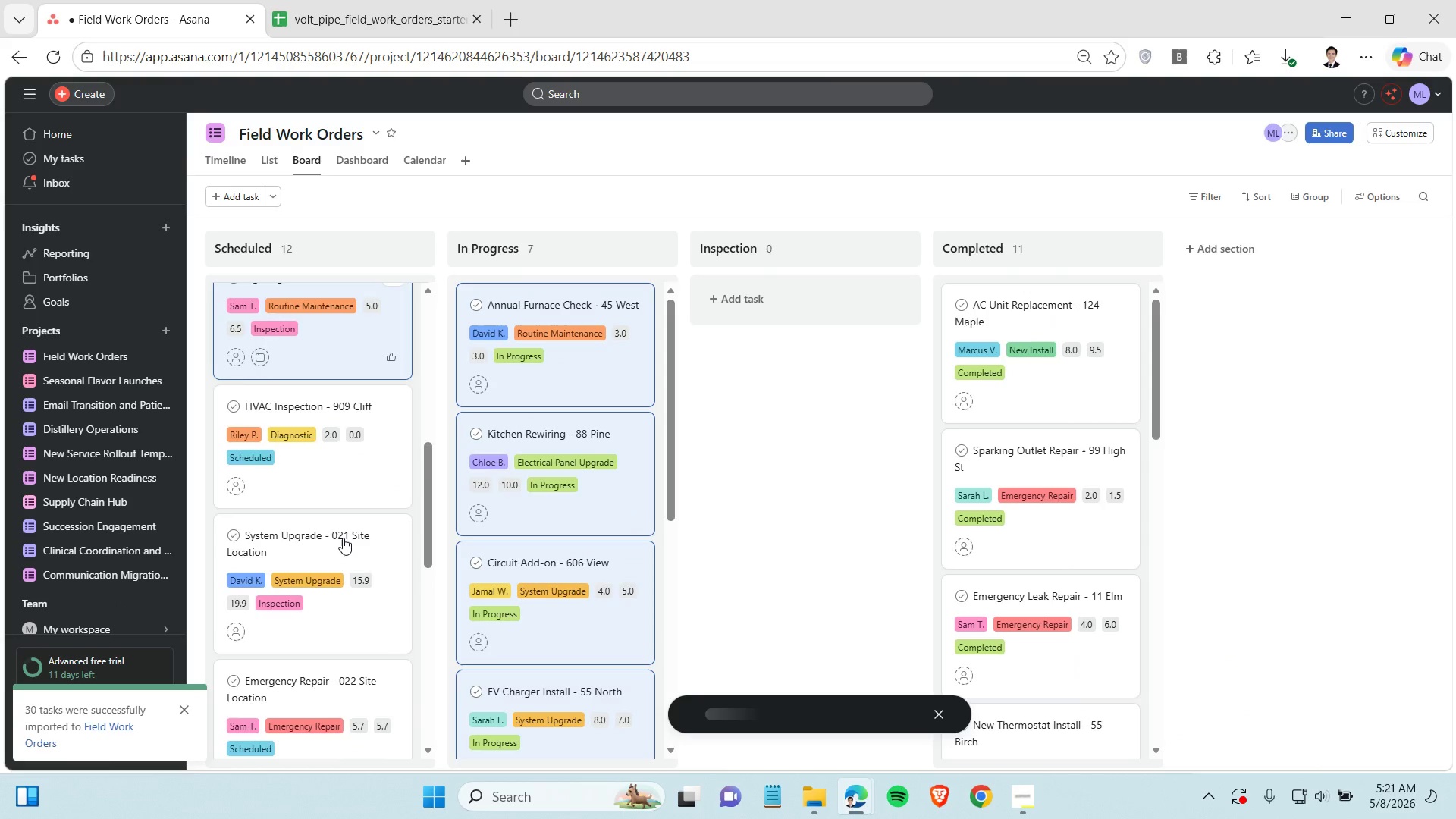 
hold_key(key=ControlLeft, duration=0.44)
left_click([325, 519])
 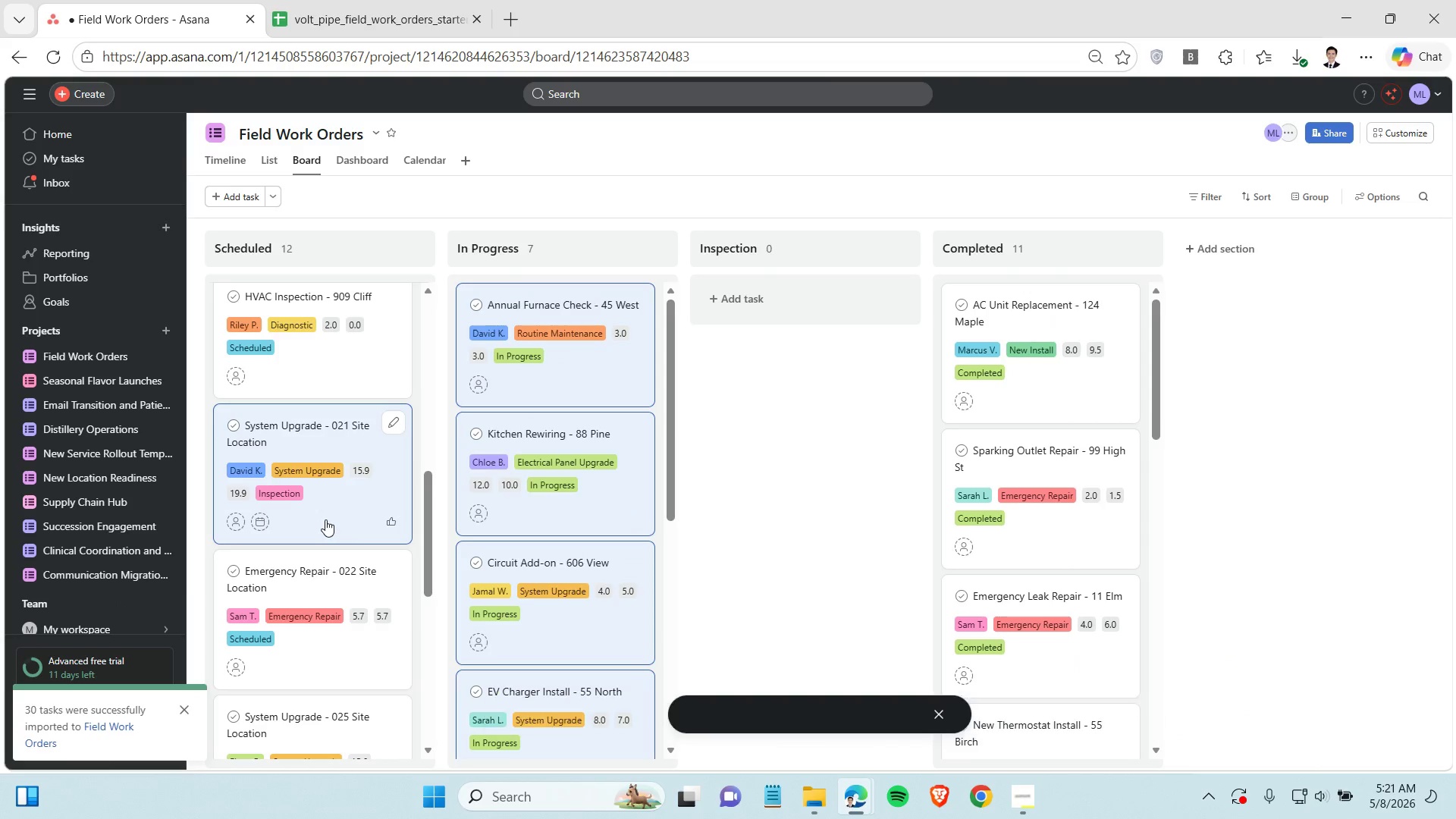 
scroll: coordinate [325, 519], scroll_direction: down, amount: 5.0
 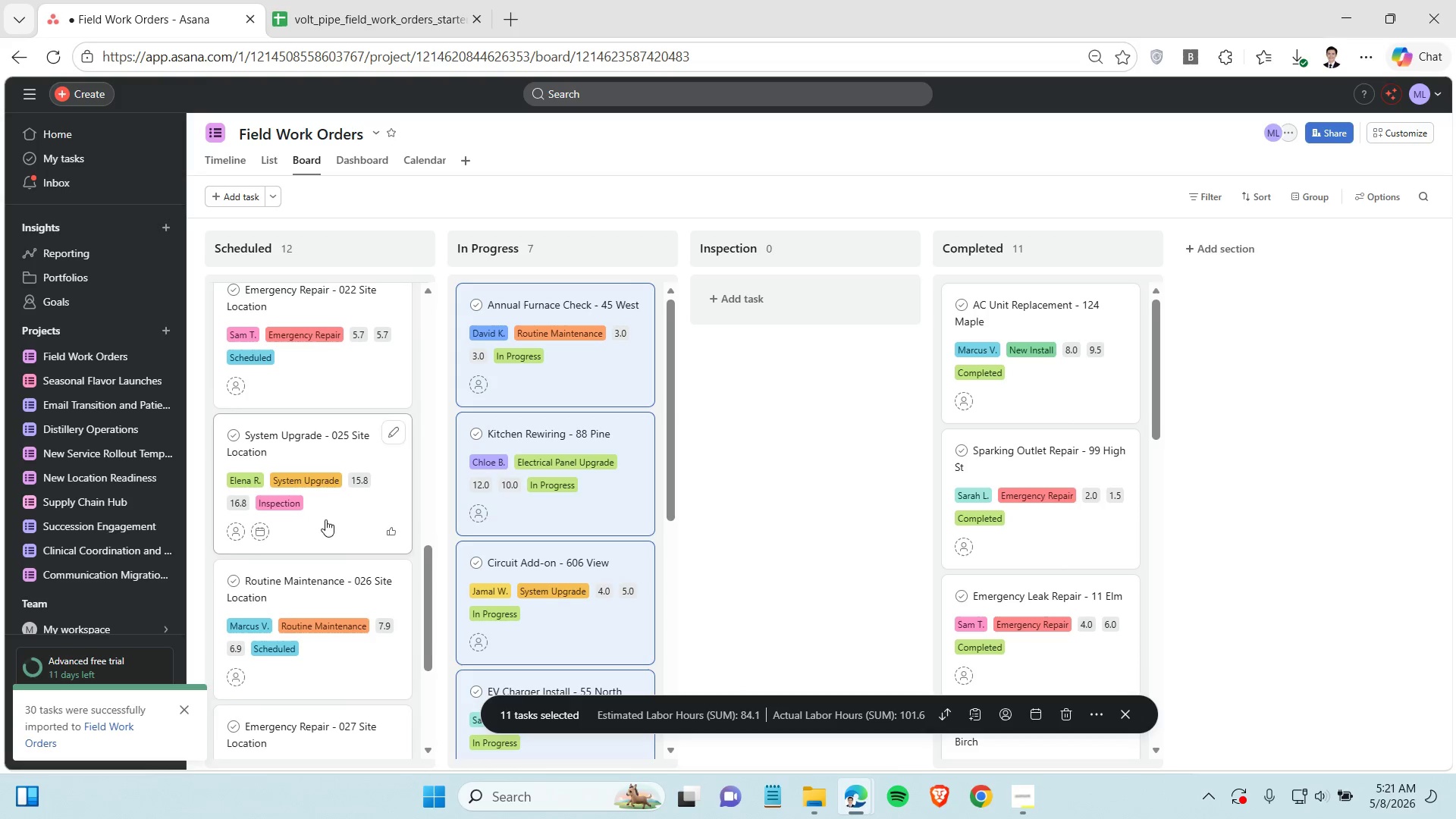 
hold_key(key=ControlLeft, duration=0.36)
left_click([324, 517])
 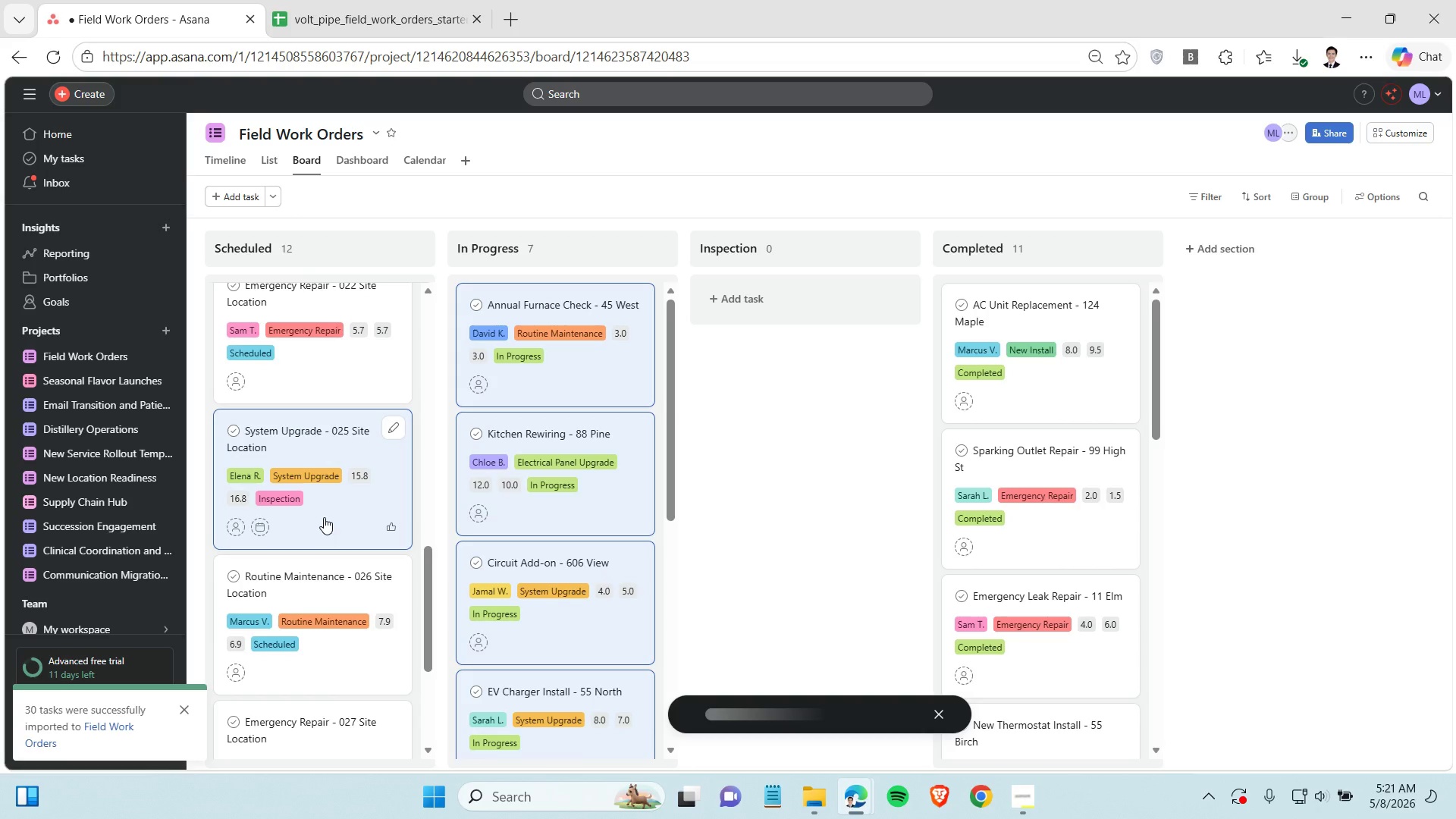 
scroll: coordinate [324, 517], scroll_direction: down, amount: 3.0
 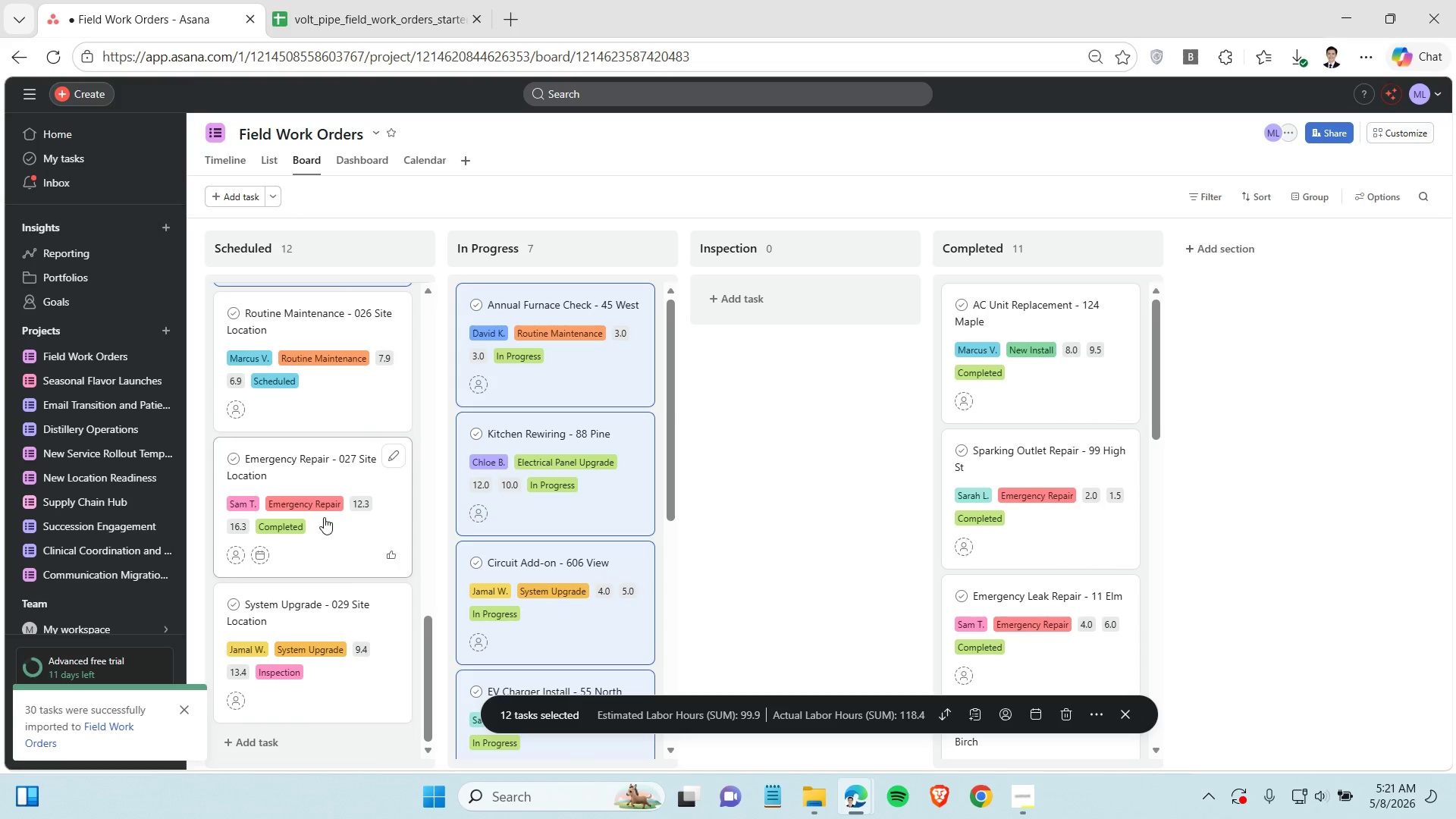 
hold_key(key=ControlLeft, duration=0.81)
left_click([336, 682])
 